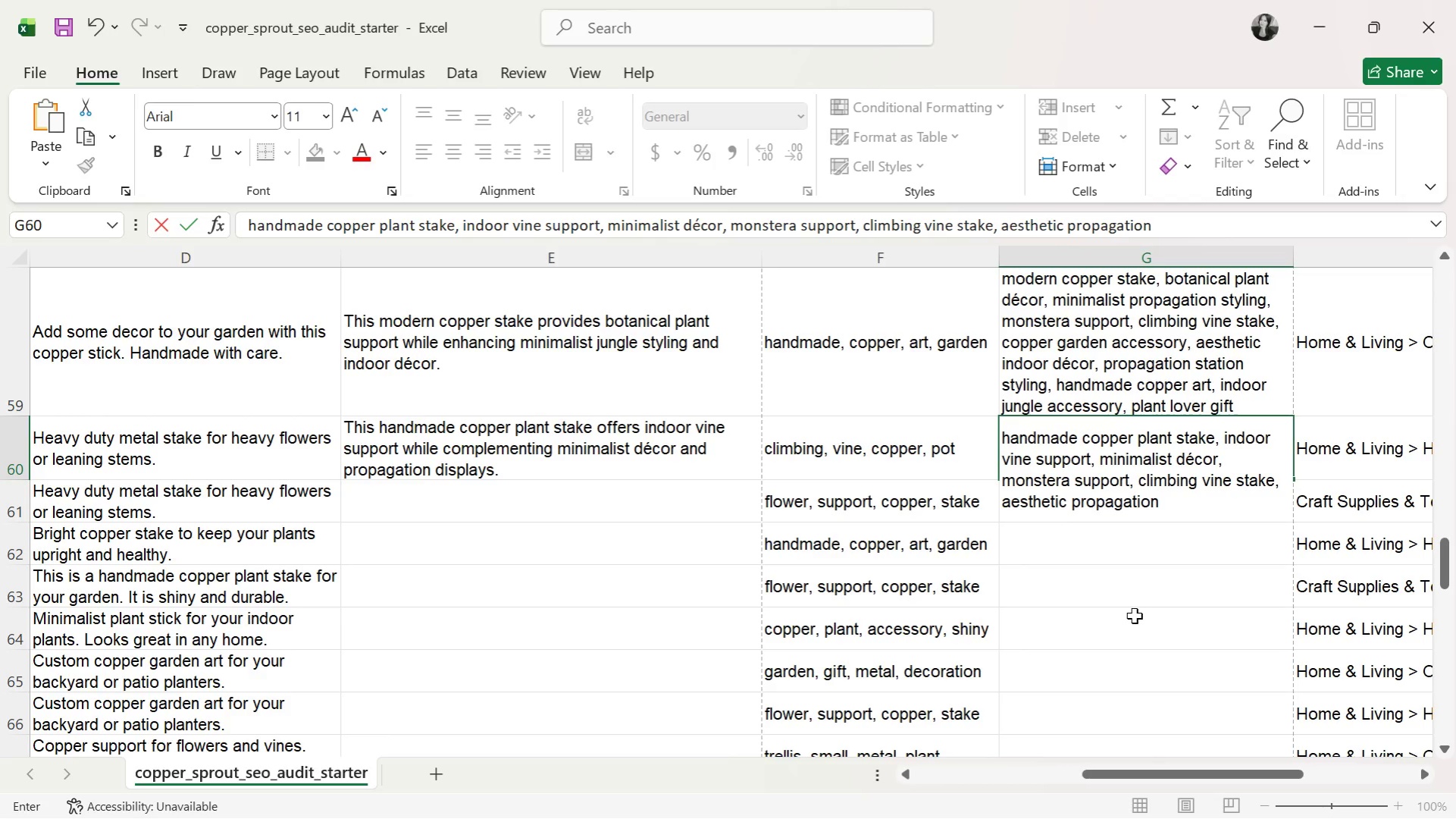 
key(Backspace)
type(, indoor jungle decor, )
 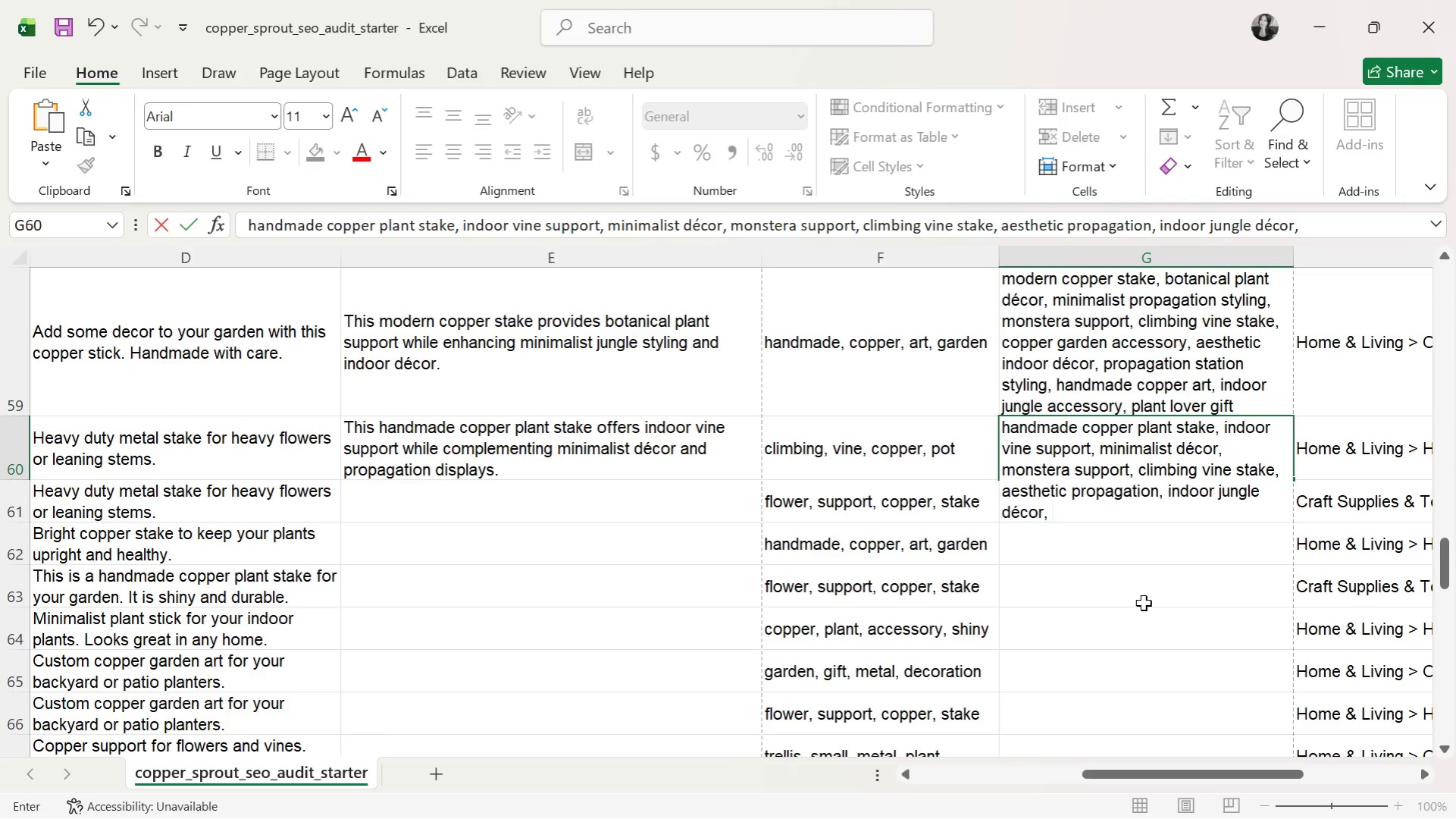 
wait(12.64)
 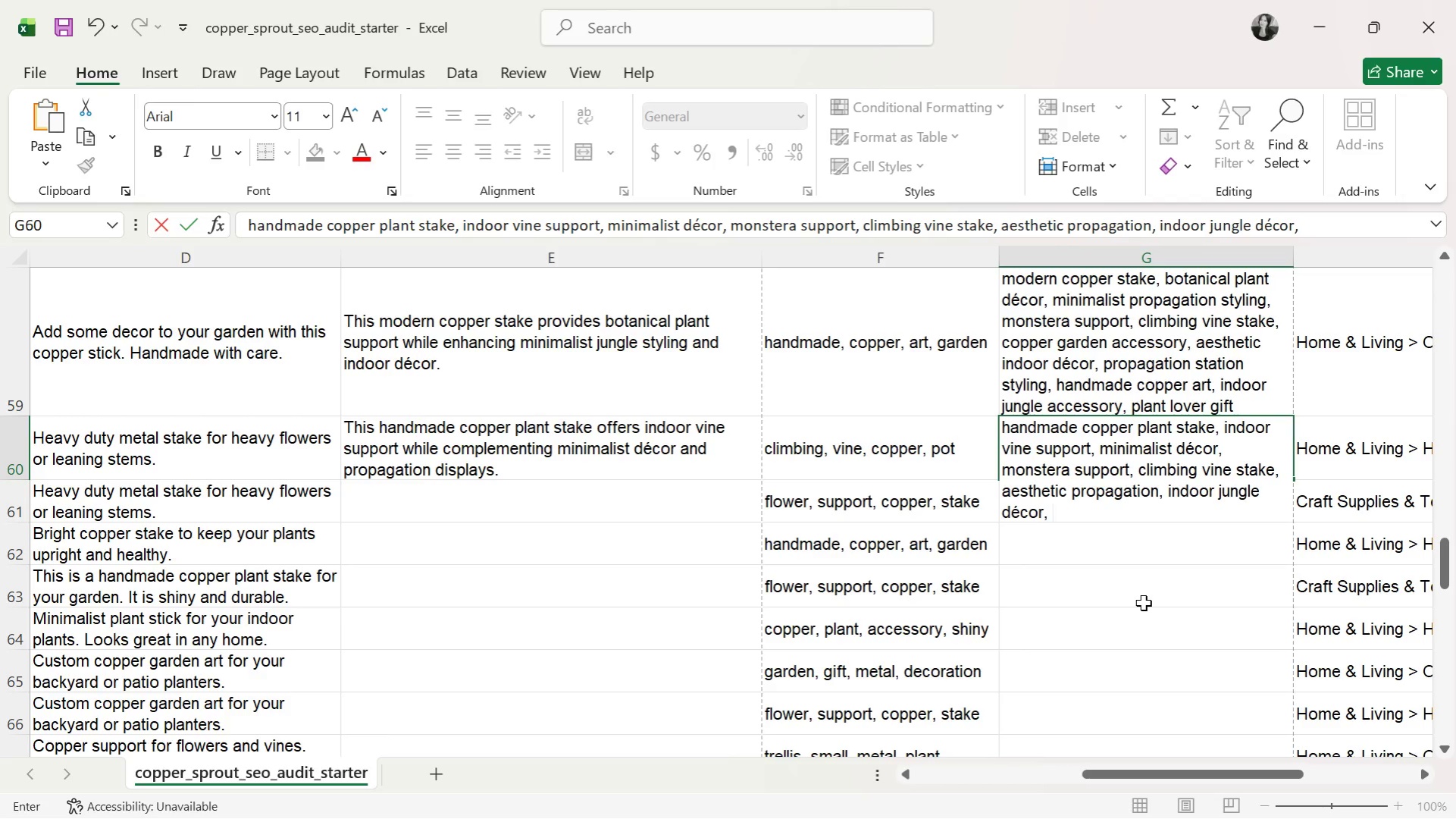 
type(copper botanical )
 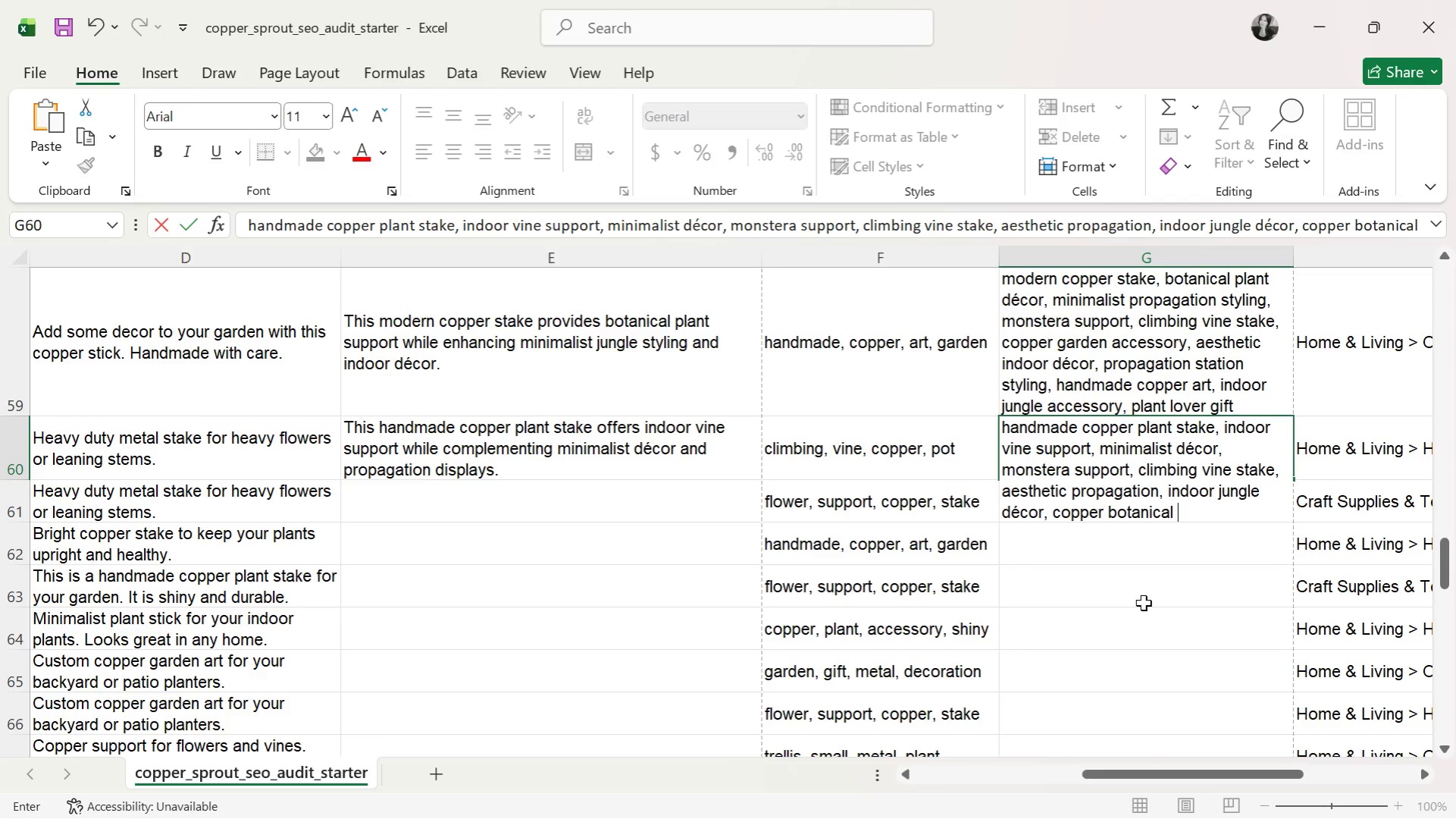 
type(styling, pro)
 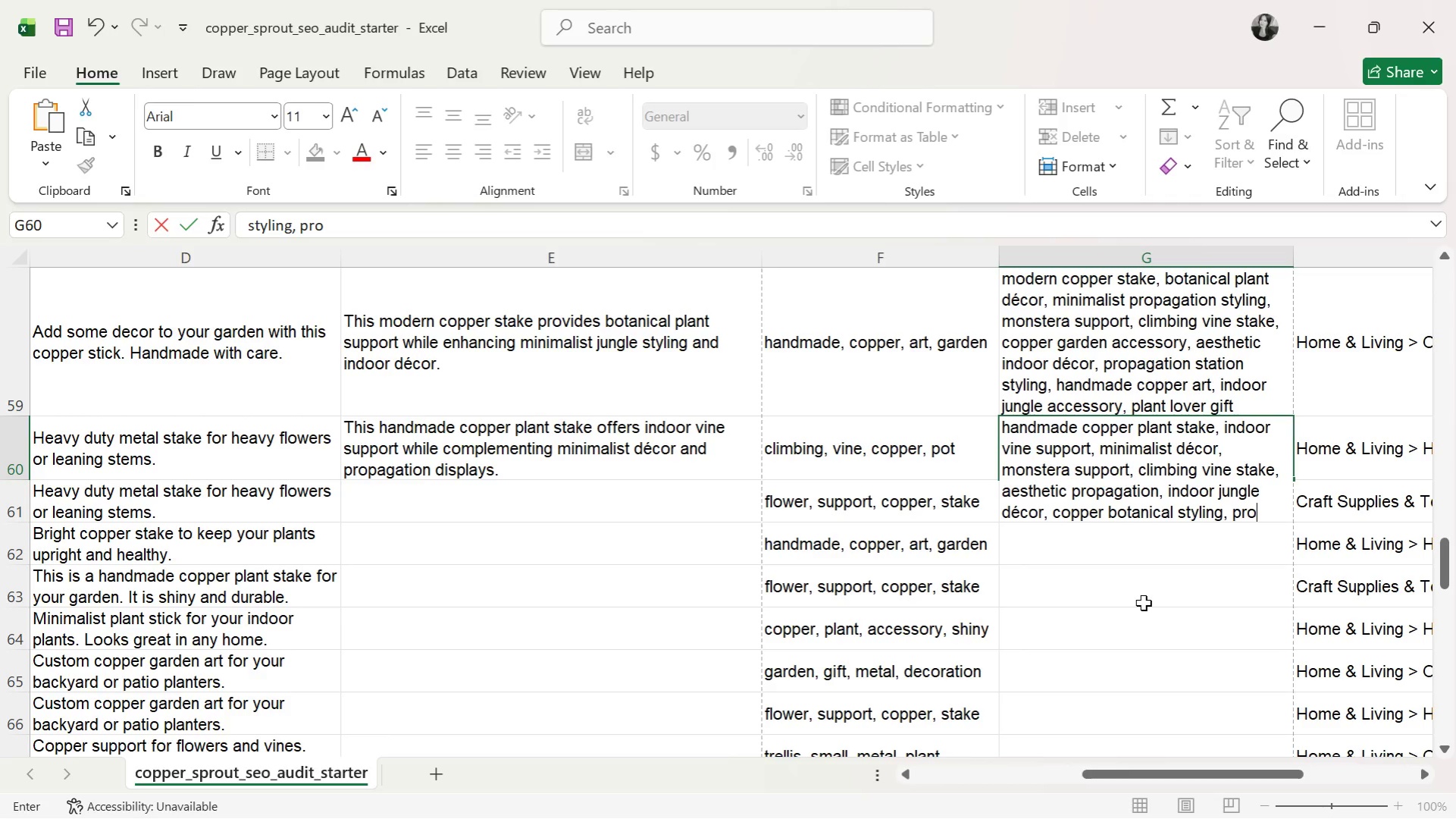 
wait(9.47)
 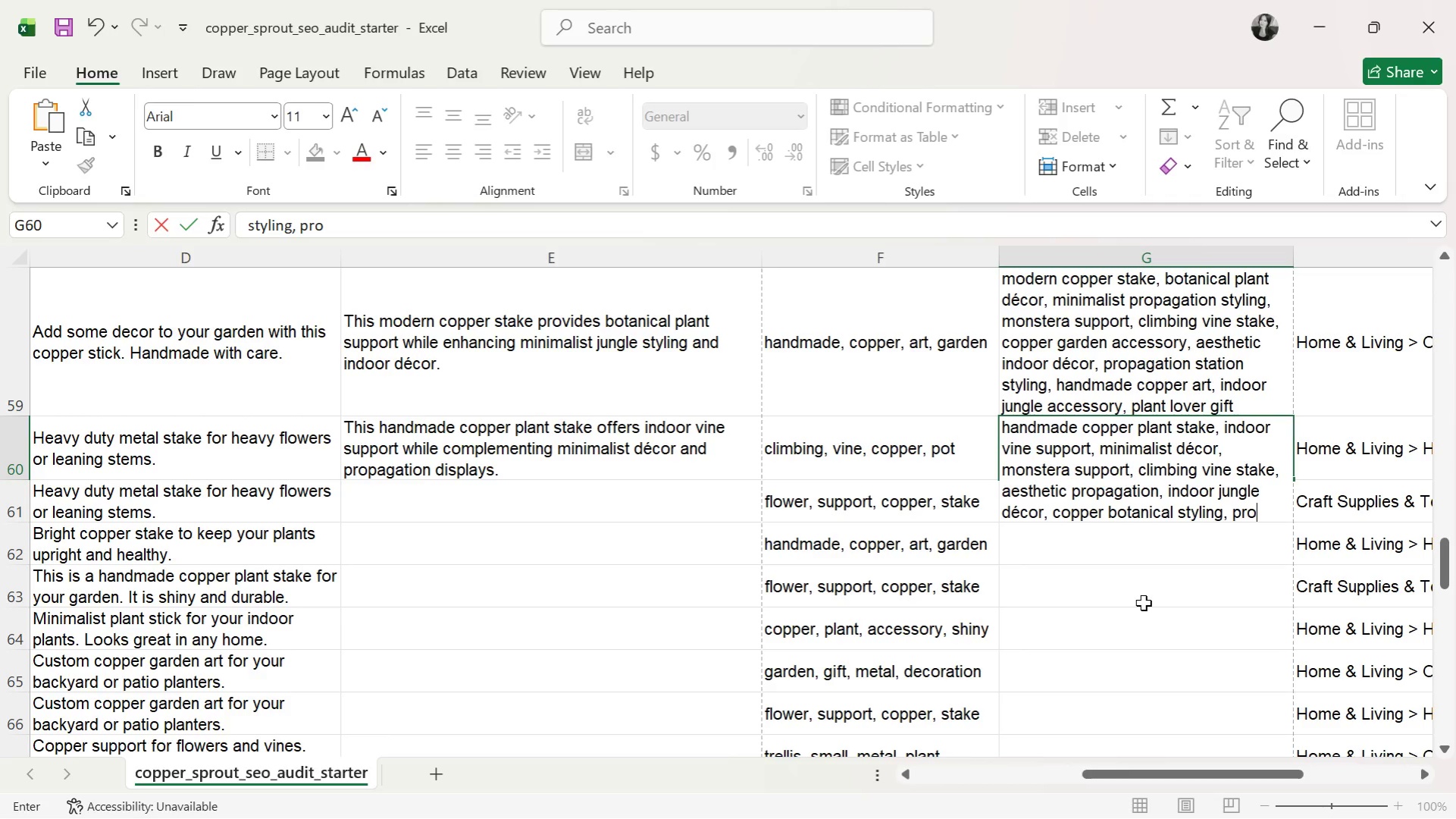 
type(pagation )
 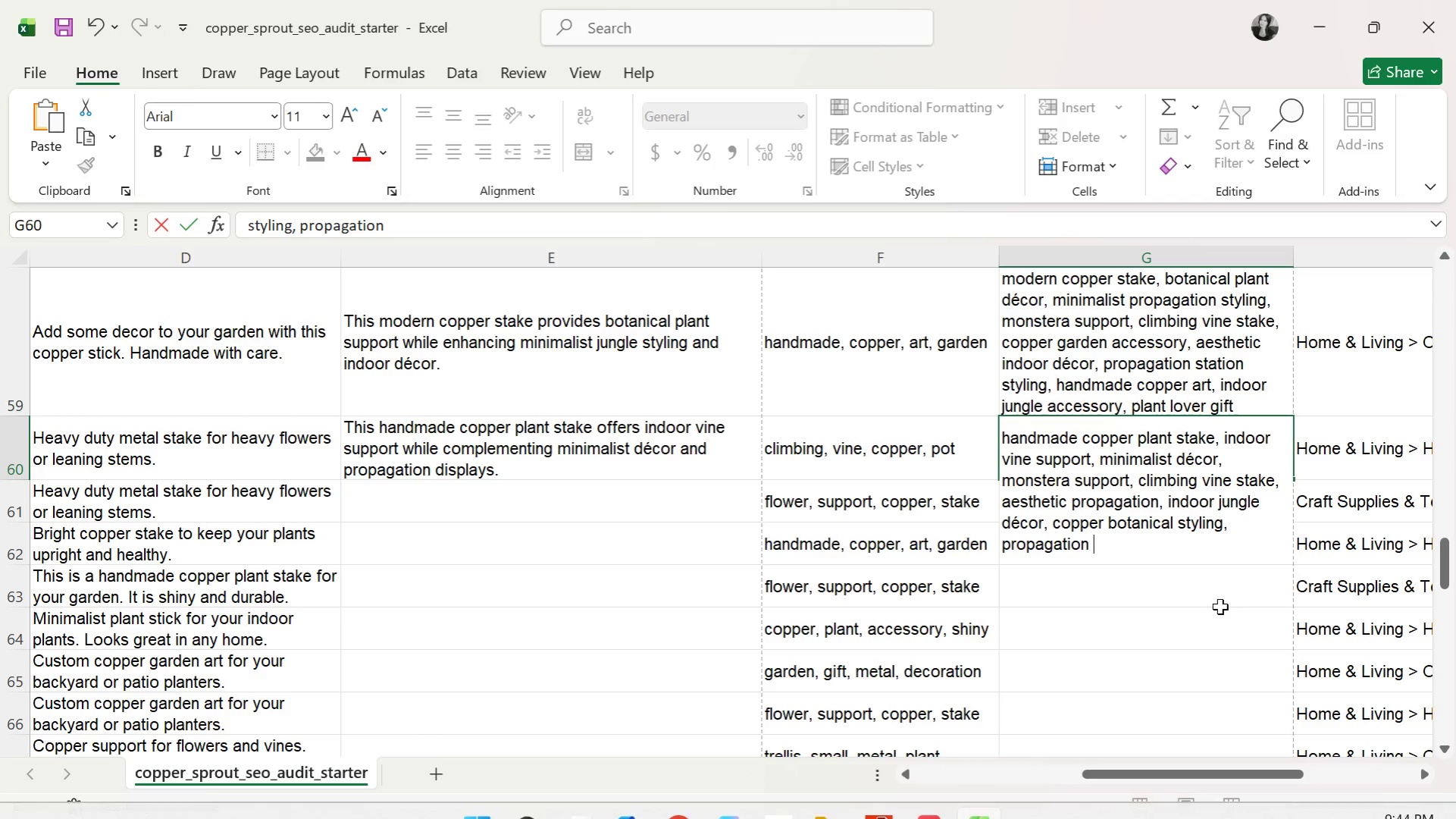 
wait(11.98)
 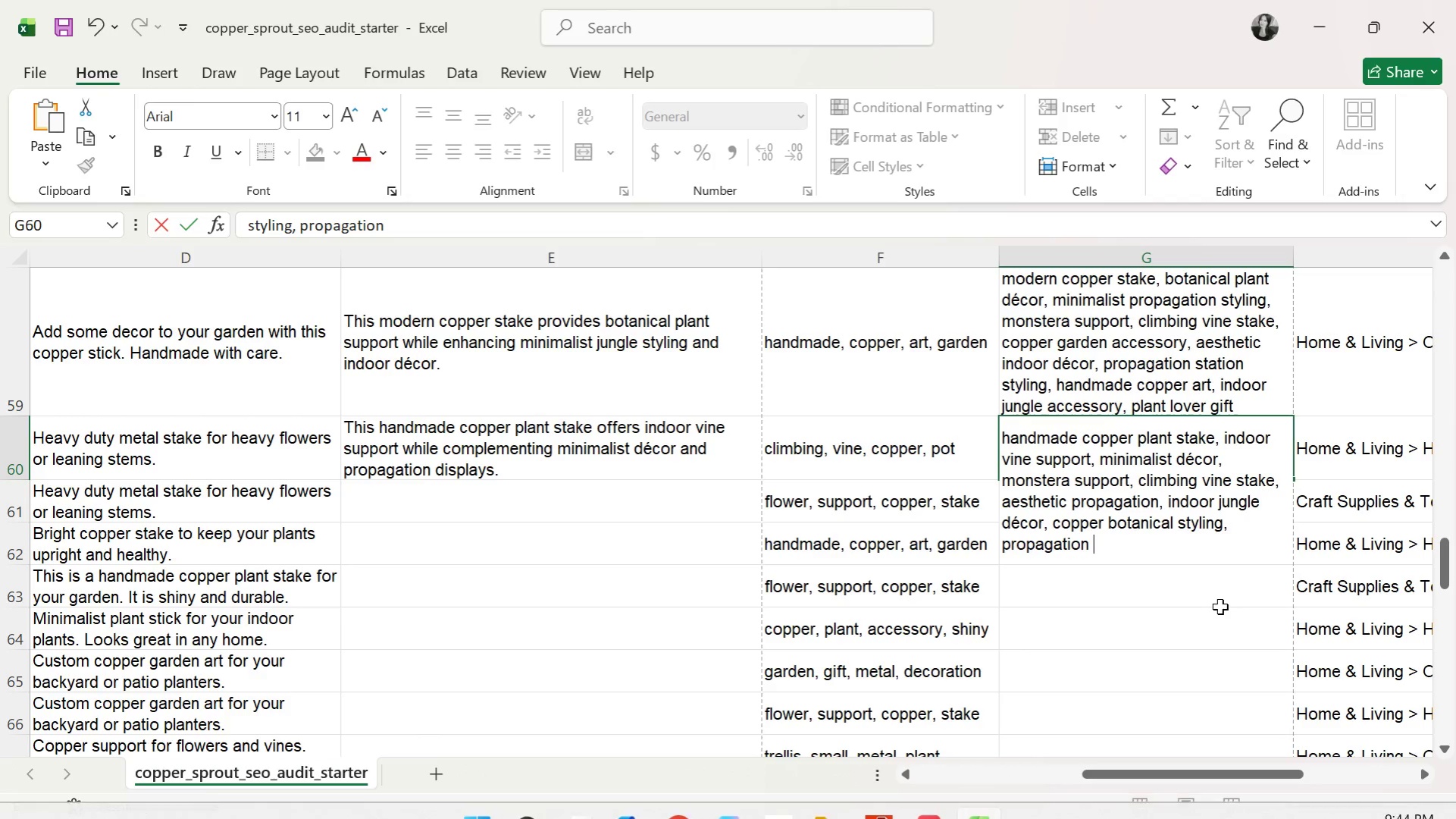 
type(station accessory, plant lover g)
 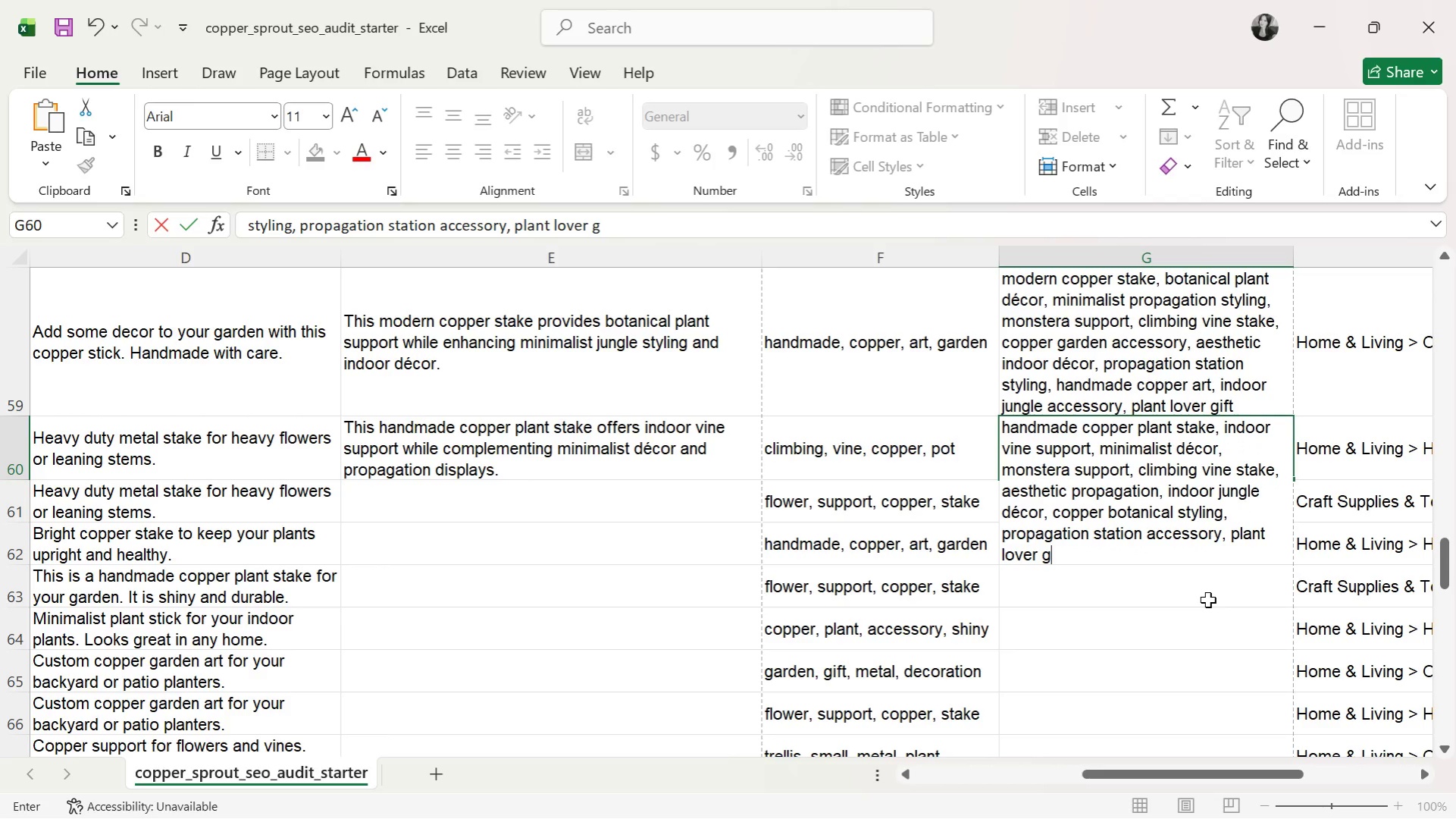 
type(ift, modern plant support, copper trelis )
key(Backspace)
type(, )
key(Backspace)
key(Backspace)
key(Backspace)
key(Backspace)
type(lis, botanical shelf decor)
 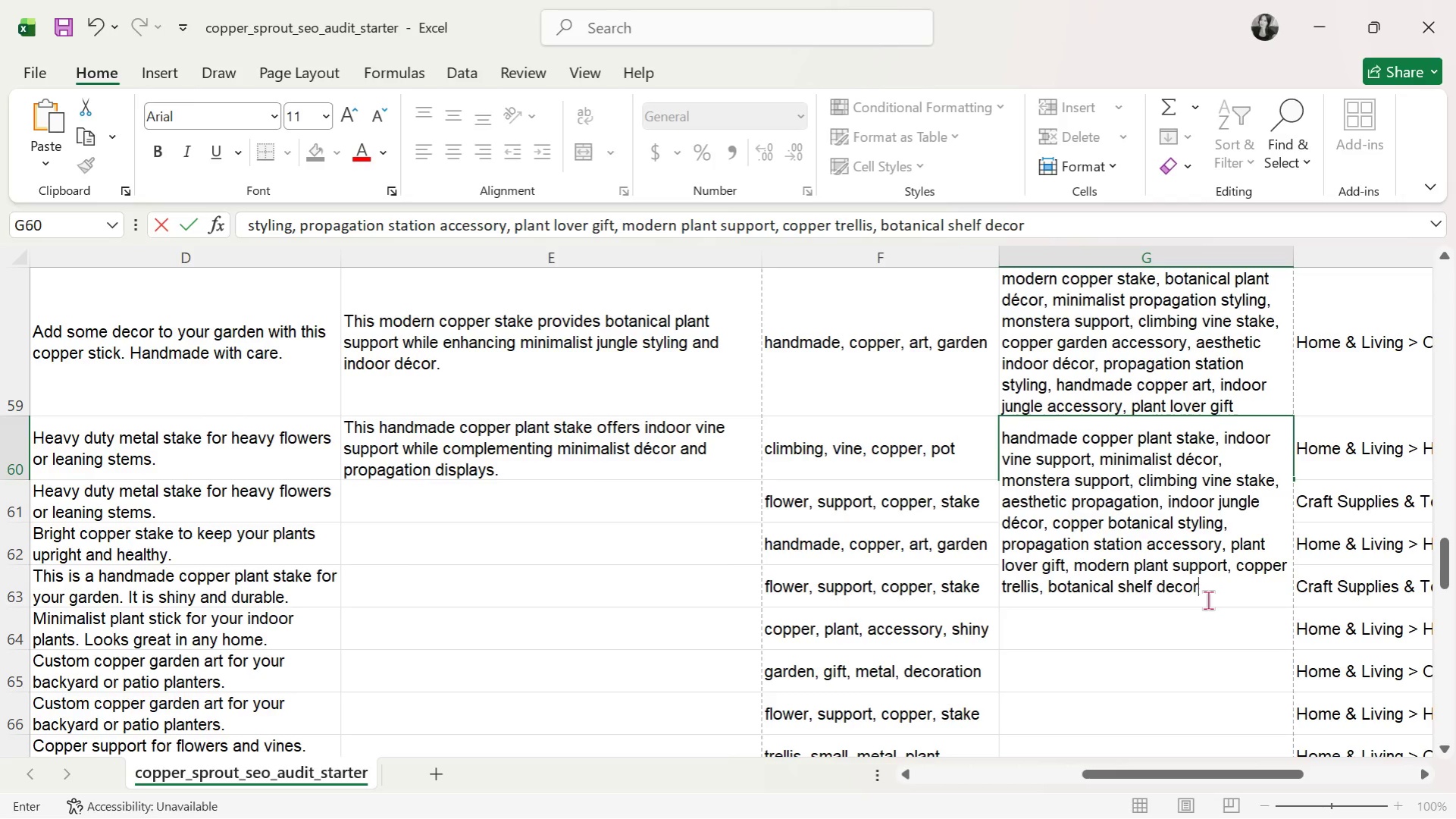 
key(Enter)
 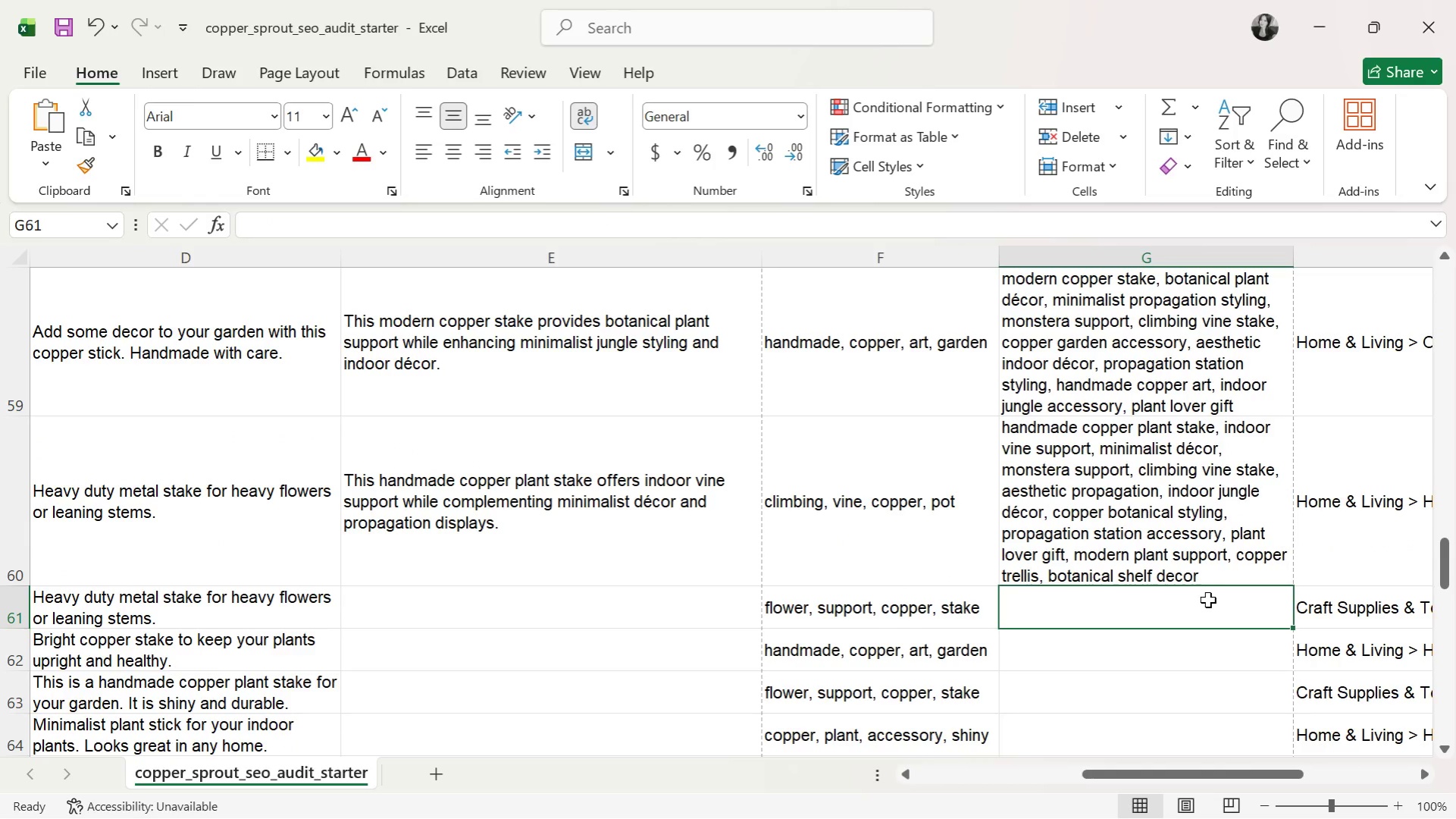 
wait(31.78)
 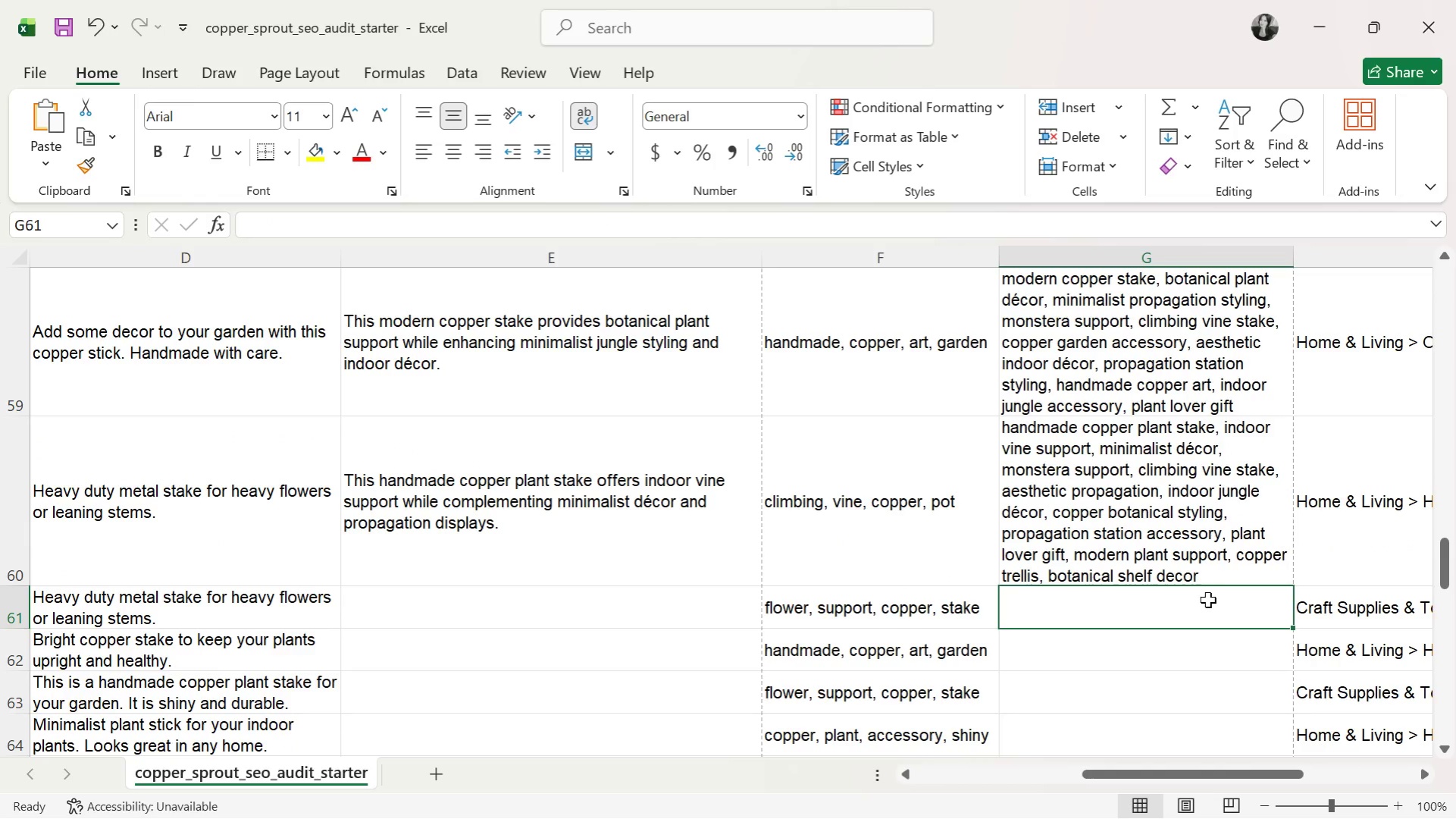 
left_click([553, 623])
 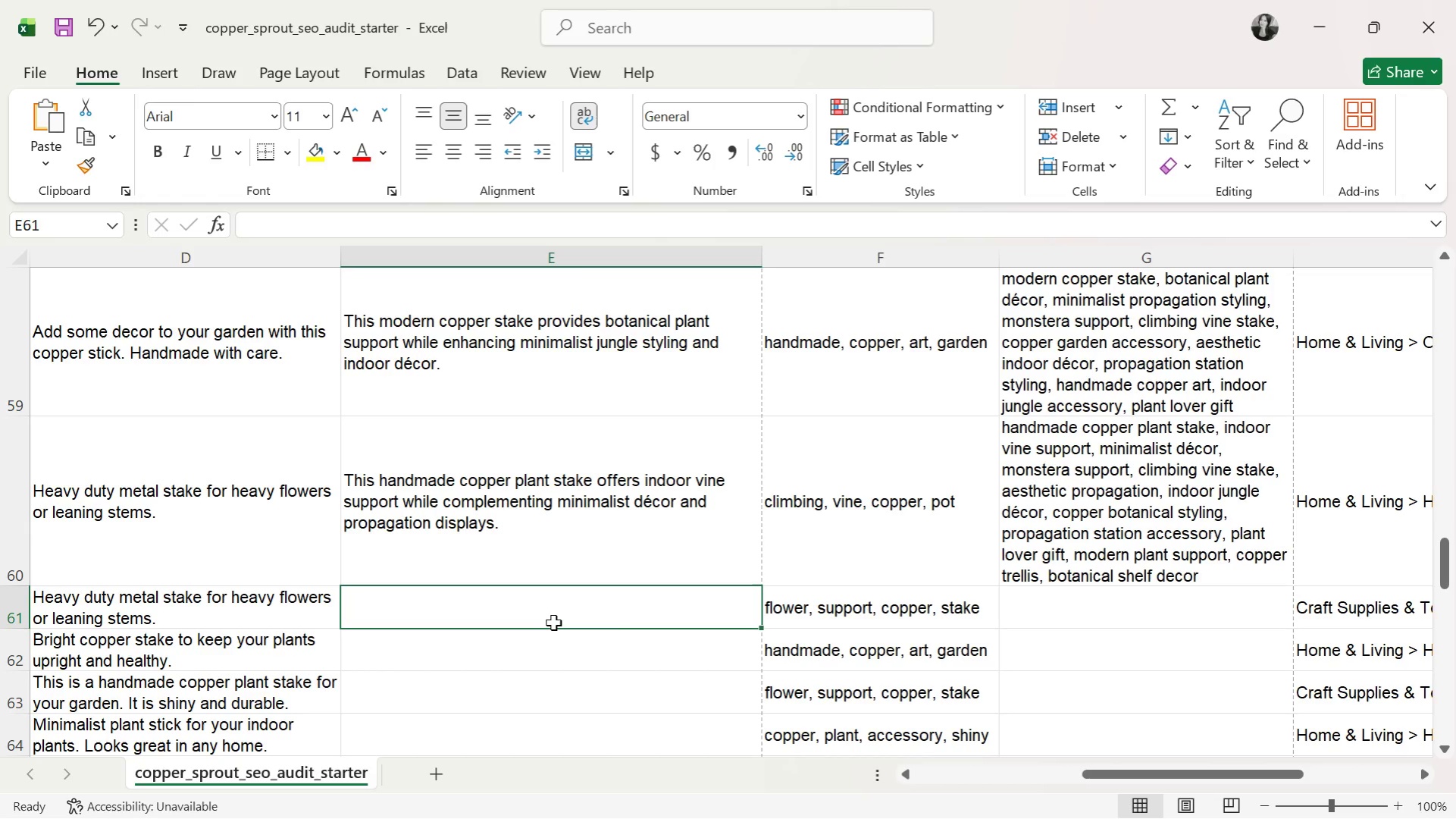 
type(This copper garden sculpture an)
key(Backspace)
key(Backspace)
type(enhances modern botanical decor with minimalist plant styling for indoor and patio spaces.)
 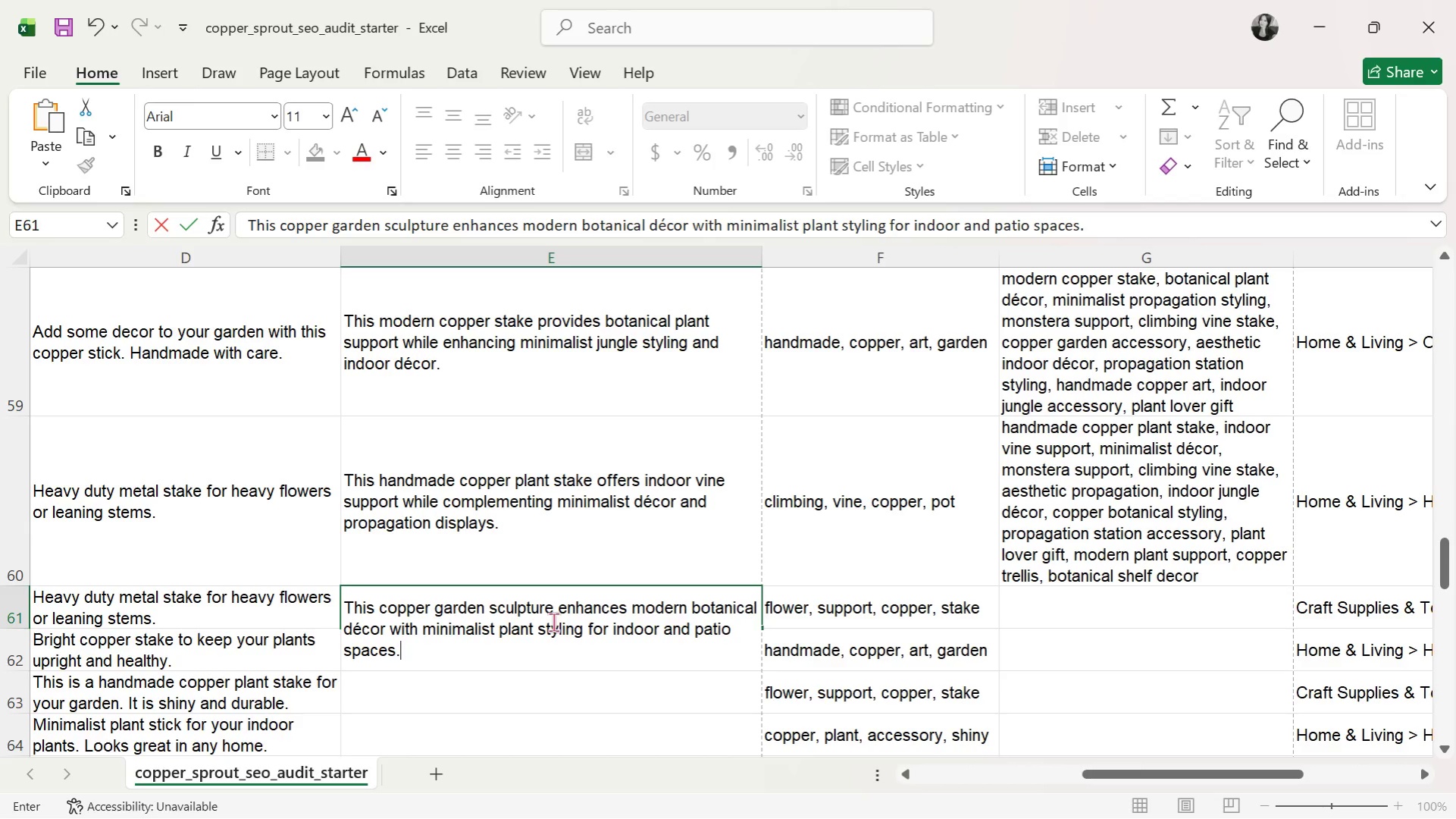 
key(Enter)
 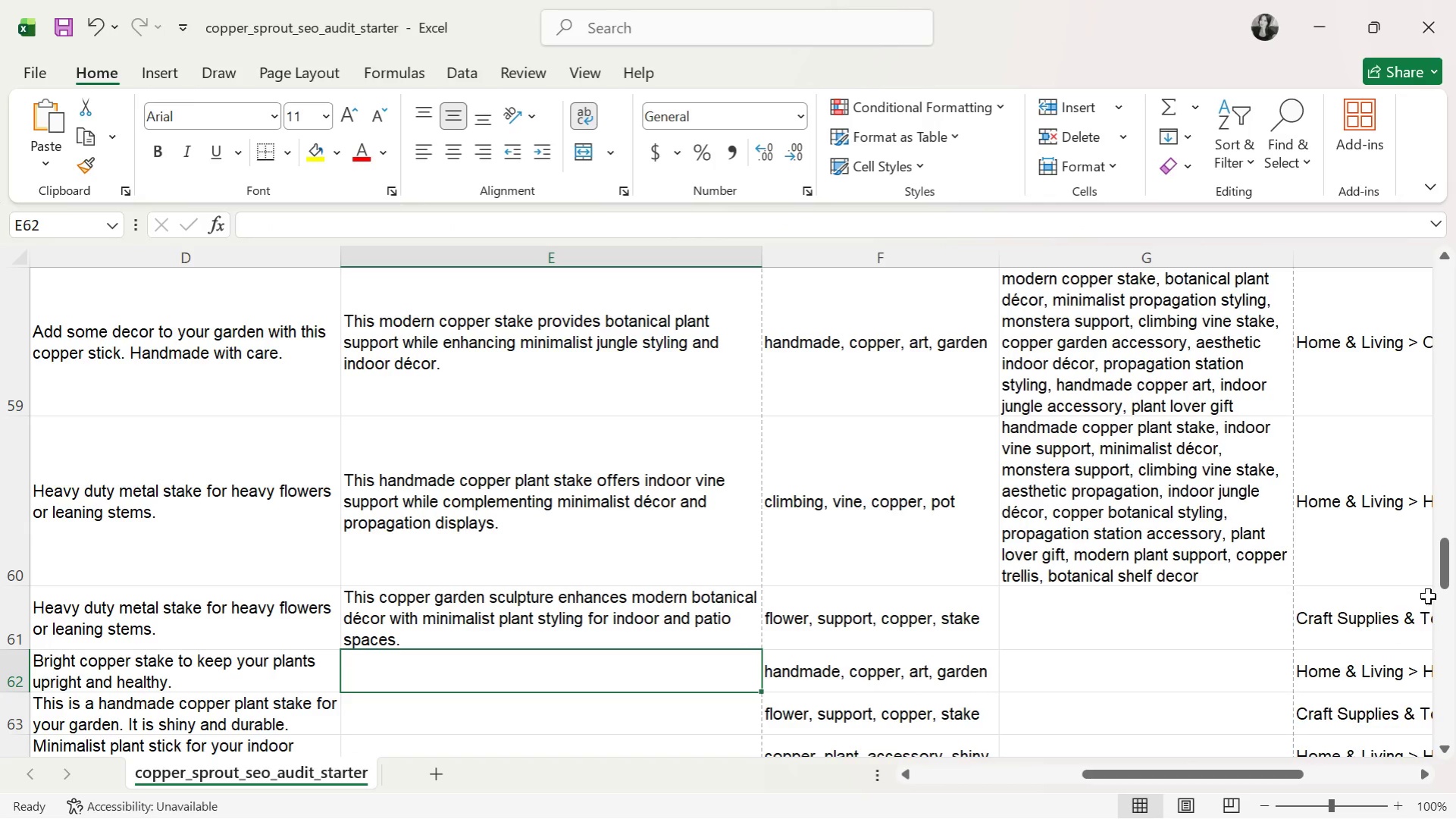 
left_click([1255, 631])
 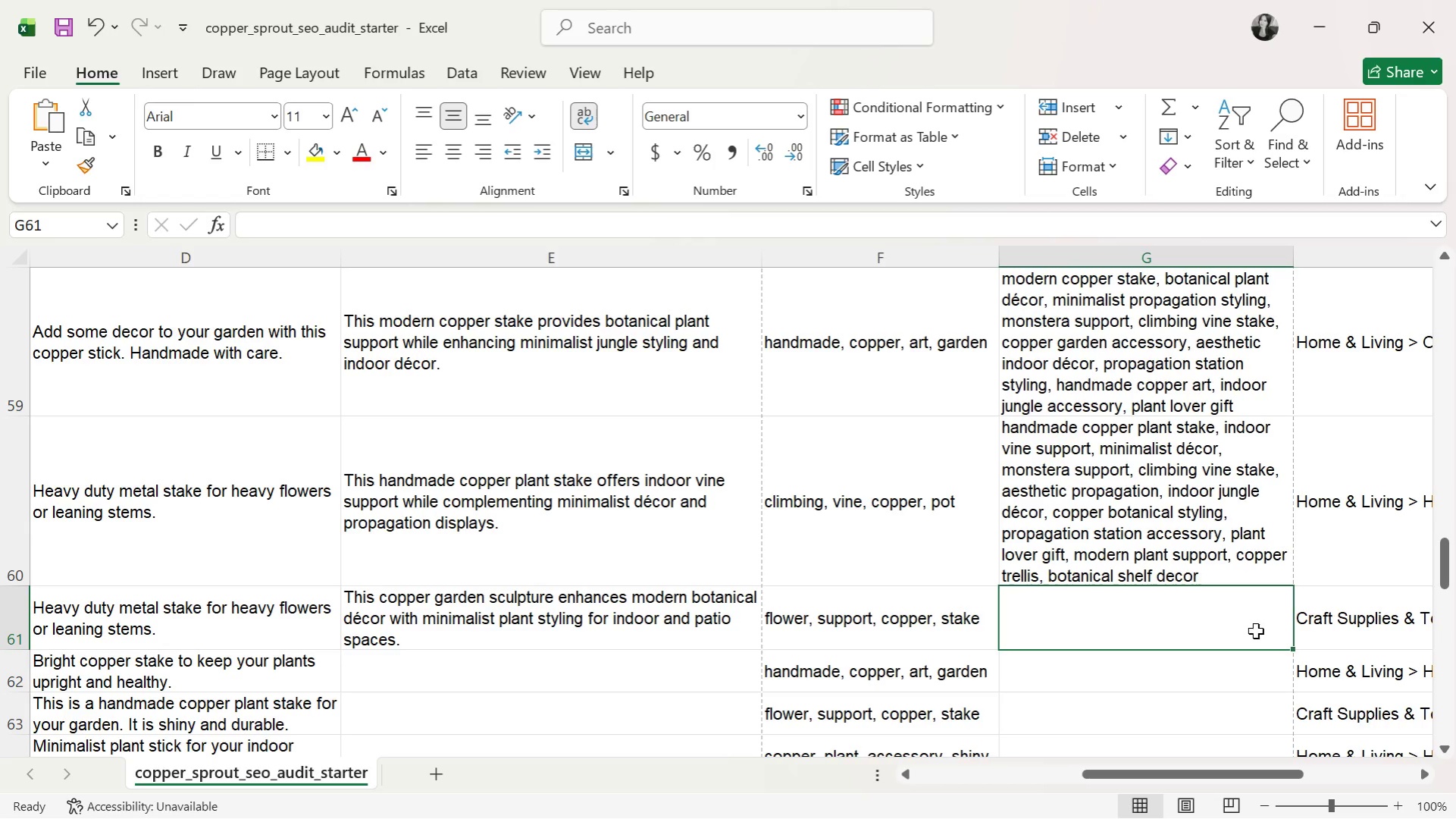 
type(copper garen sculpture, modern botanical decor, )
 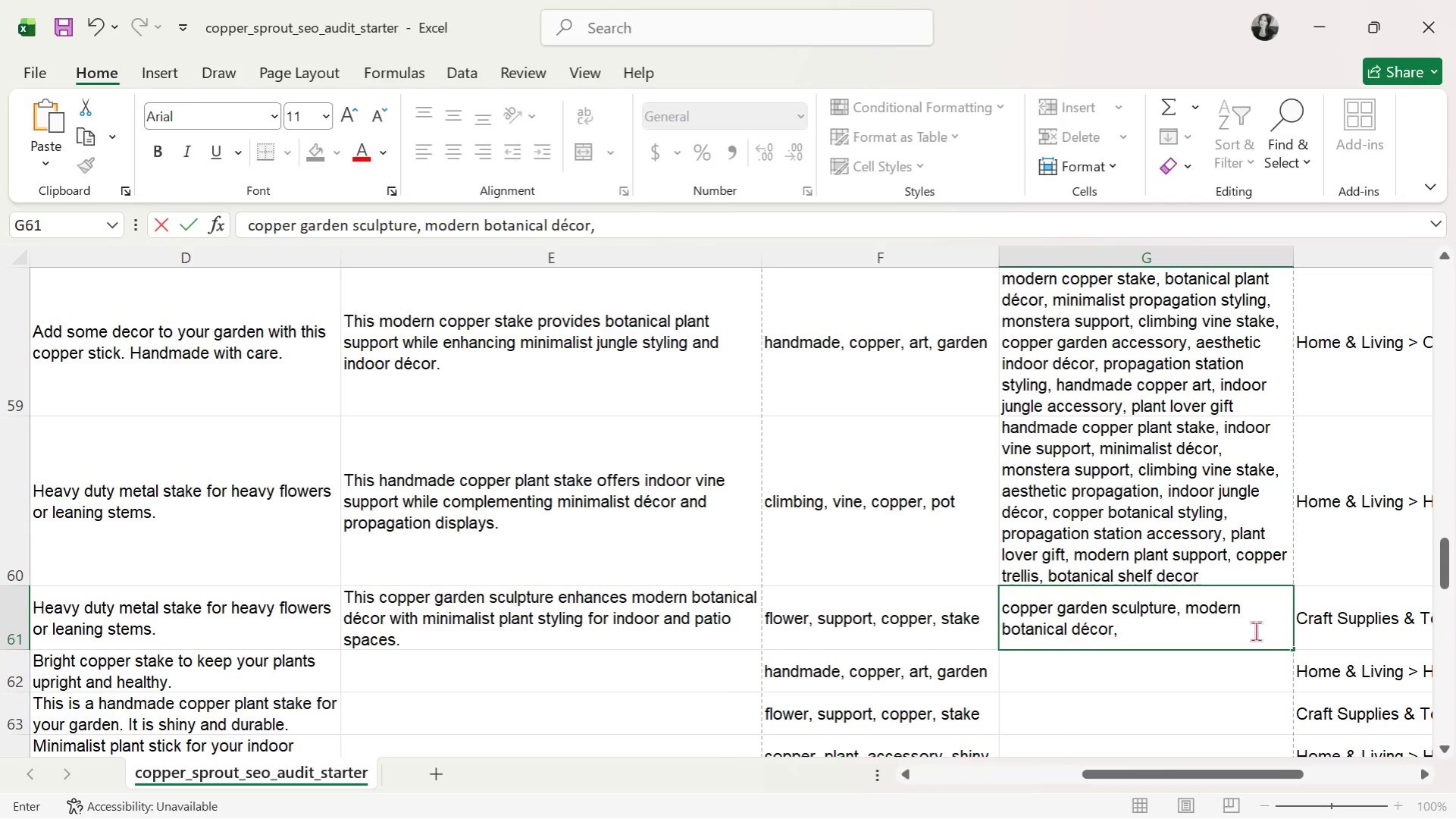 
type(minimalist plant styling )
 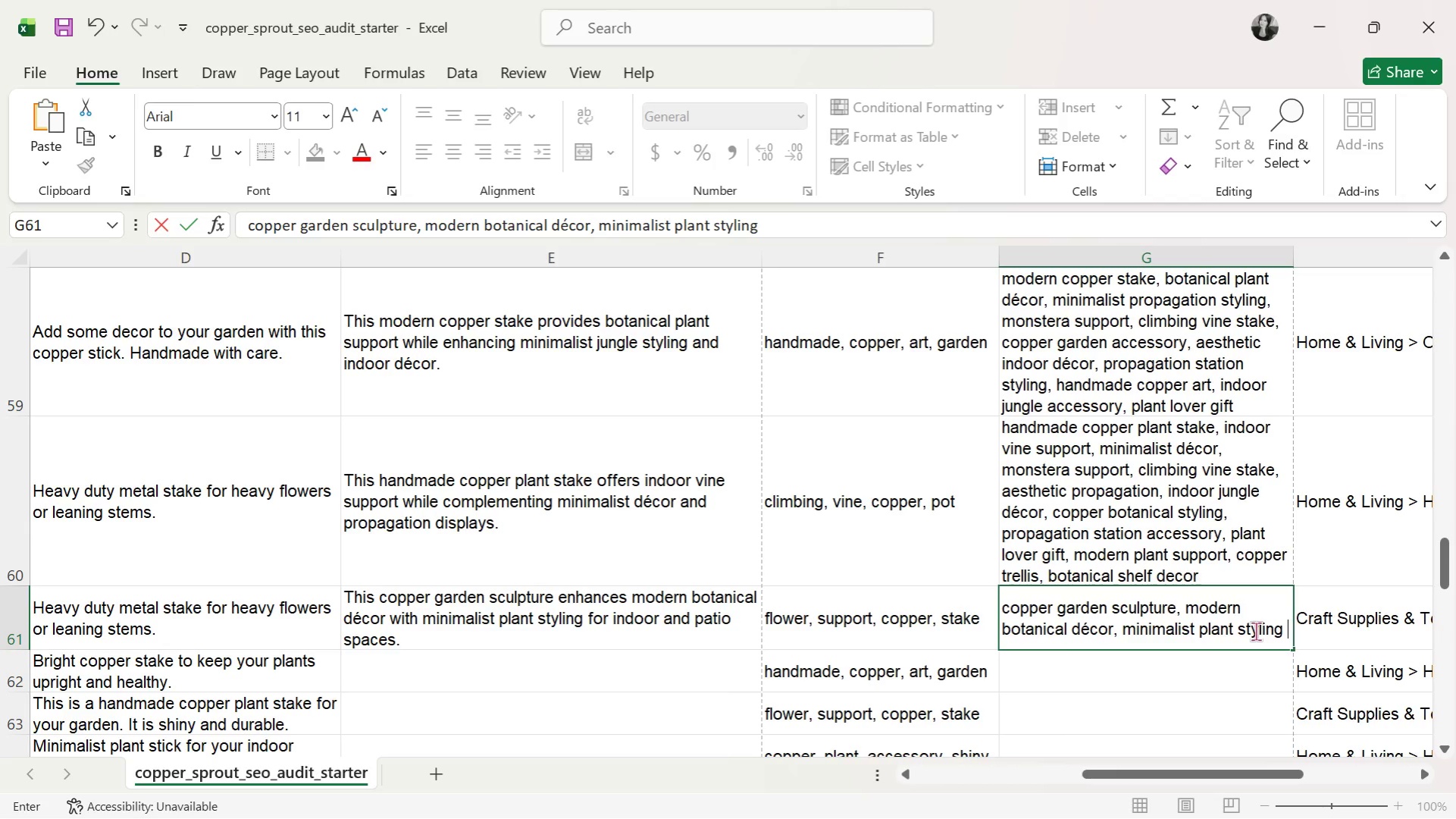 
key(Backspace)
type(, monstera support )
key(Backspace)
type(, climbing vine support, aesthetic propagation, )
 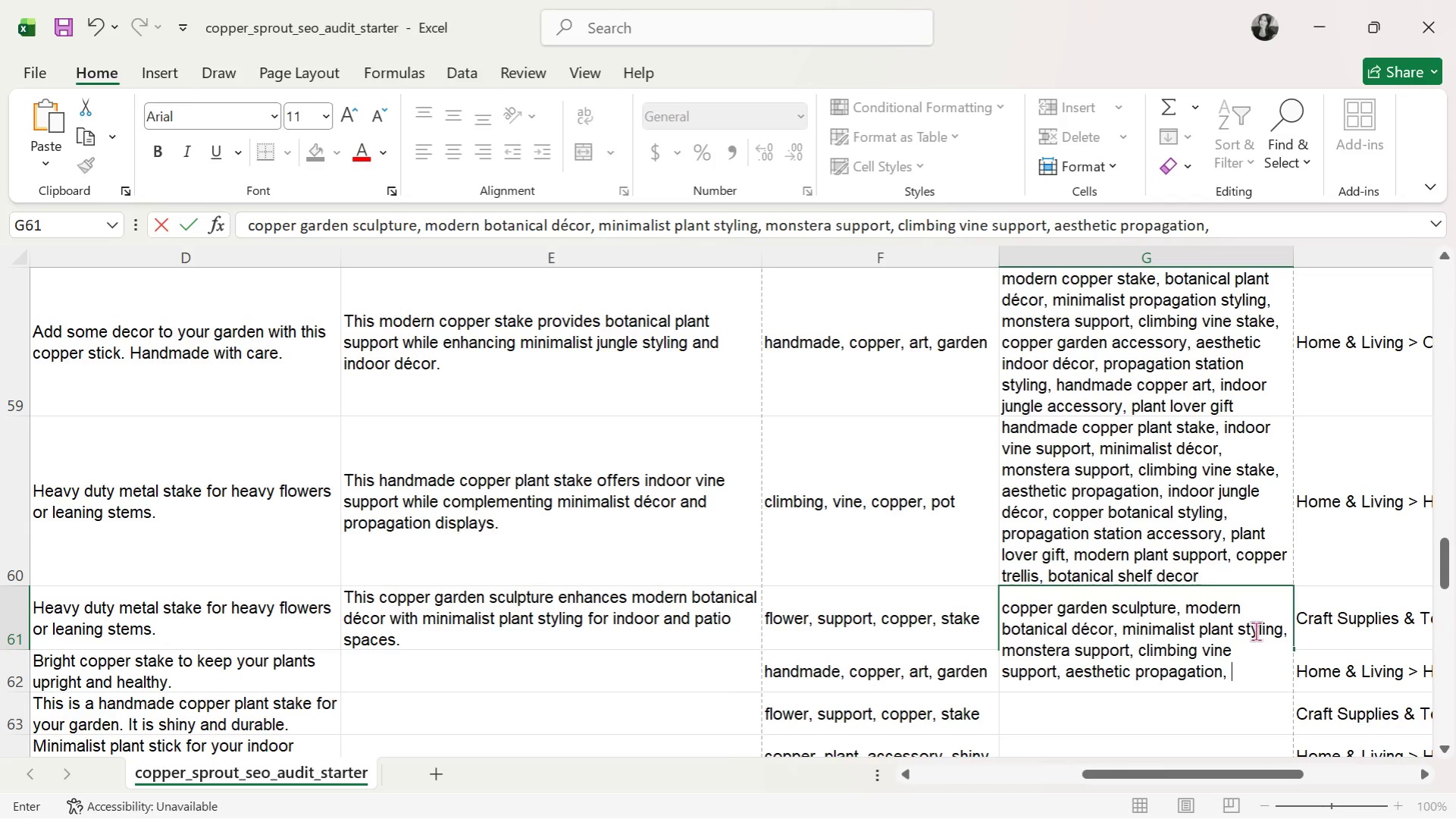 
type(copper plantaccessory)
 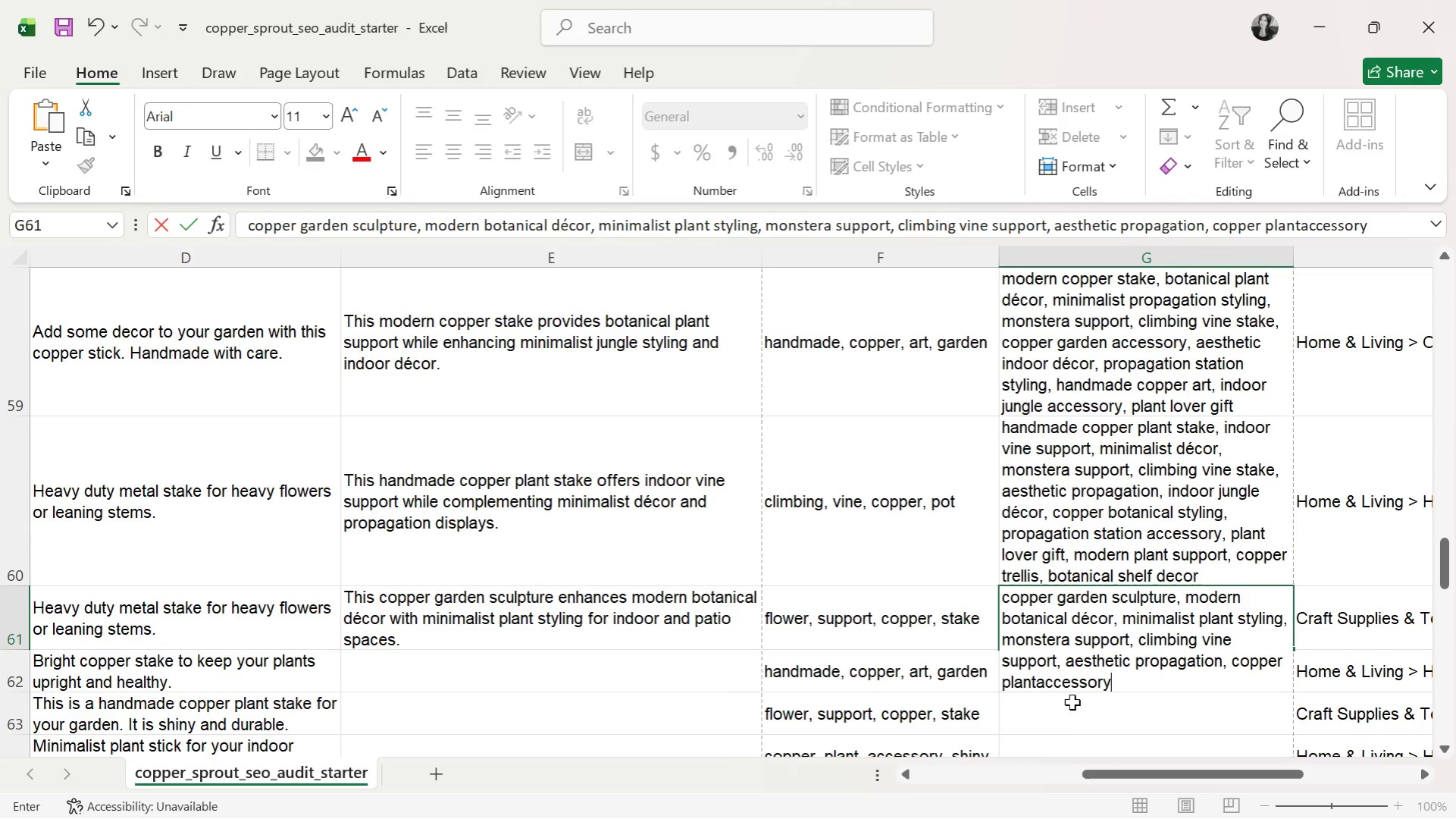 
left_click([1041, 686])
 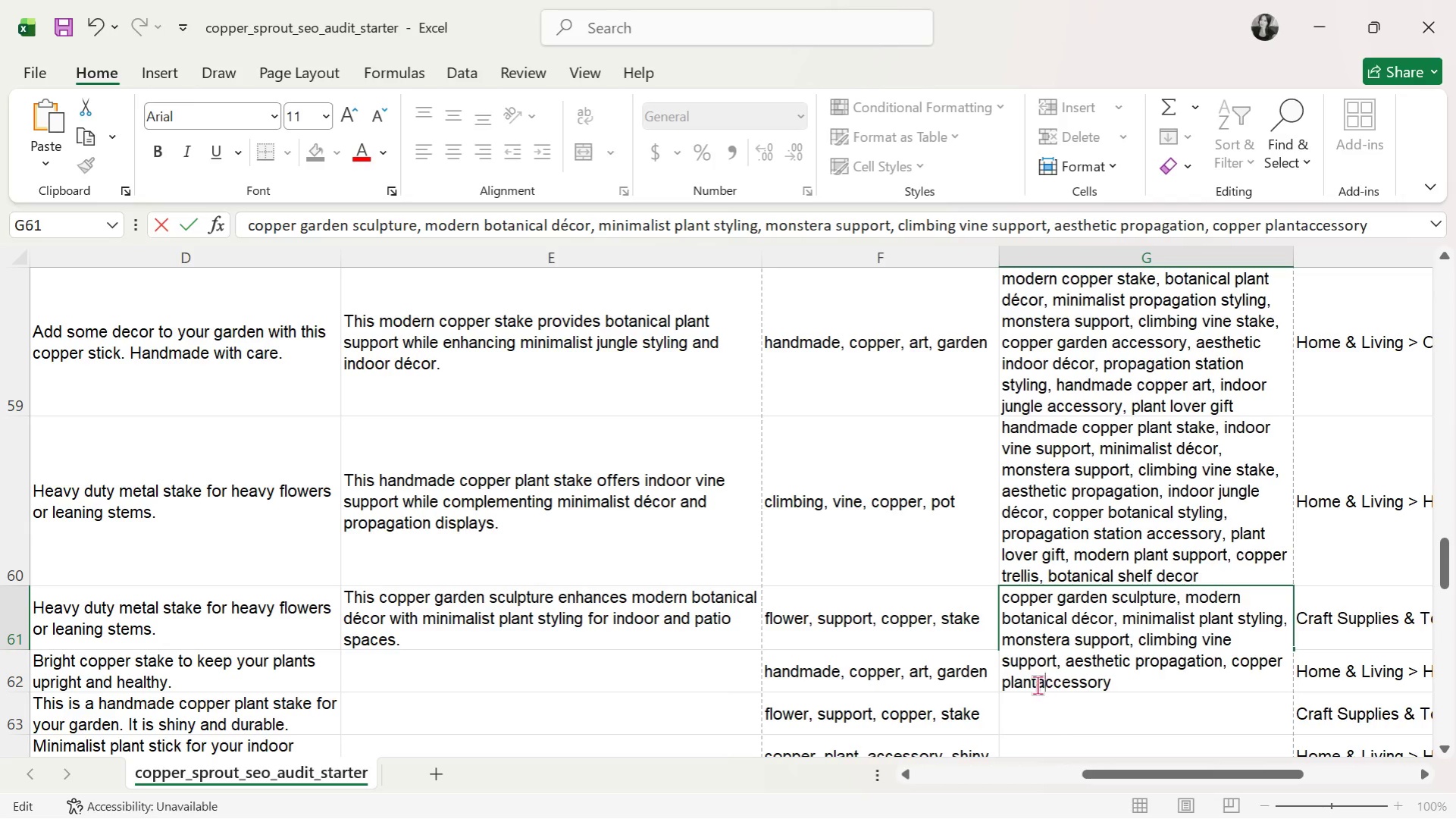 
left_click([1037, 685])
 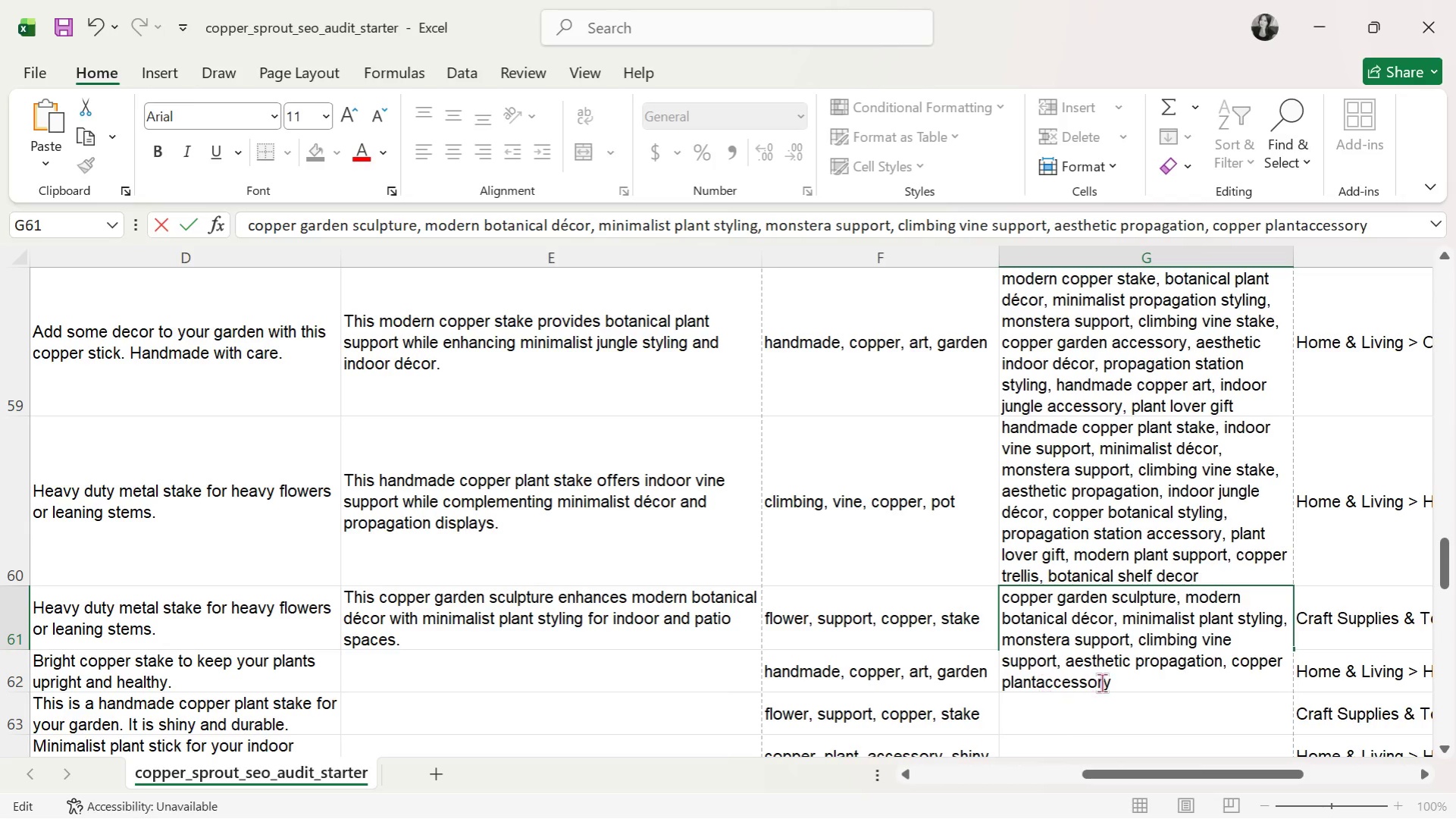 
key(Space)
 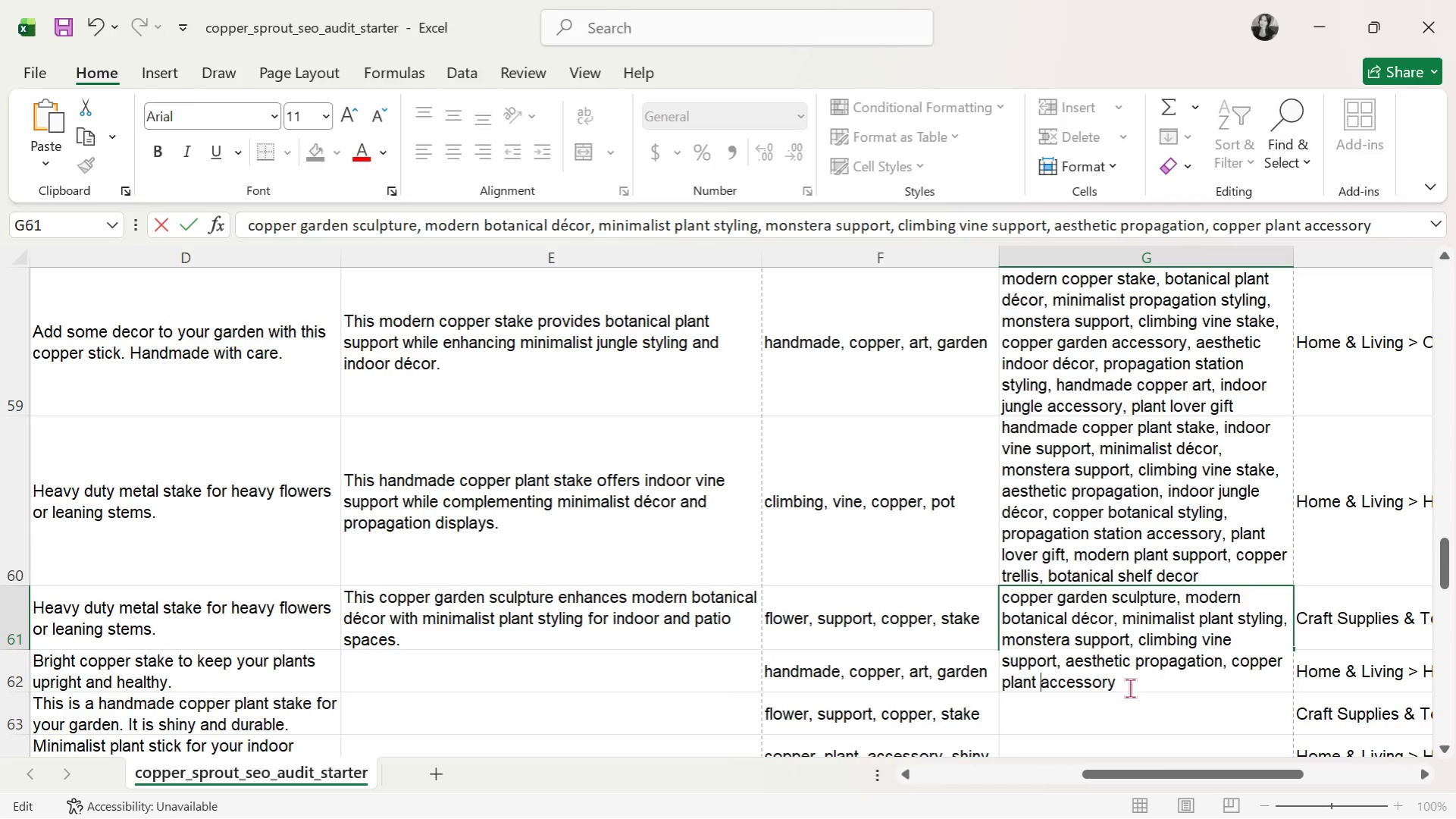 
left_click([1131, 686])
 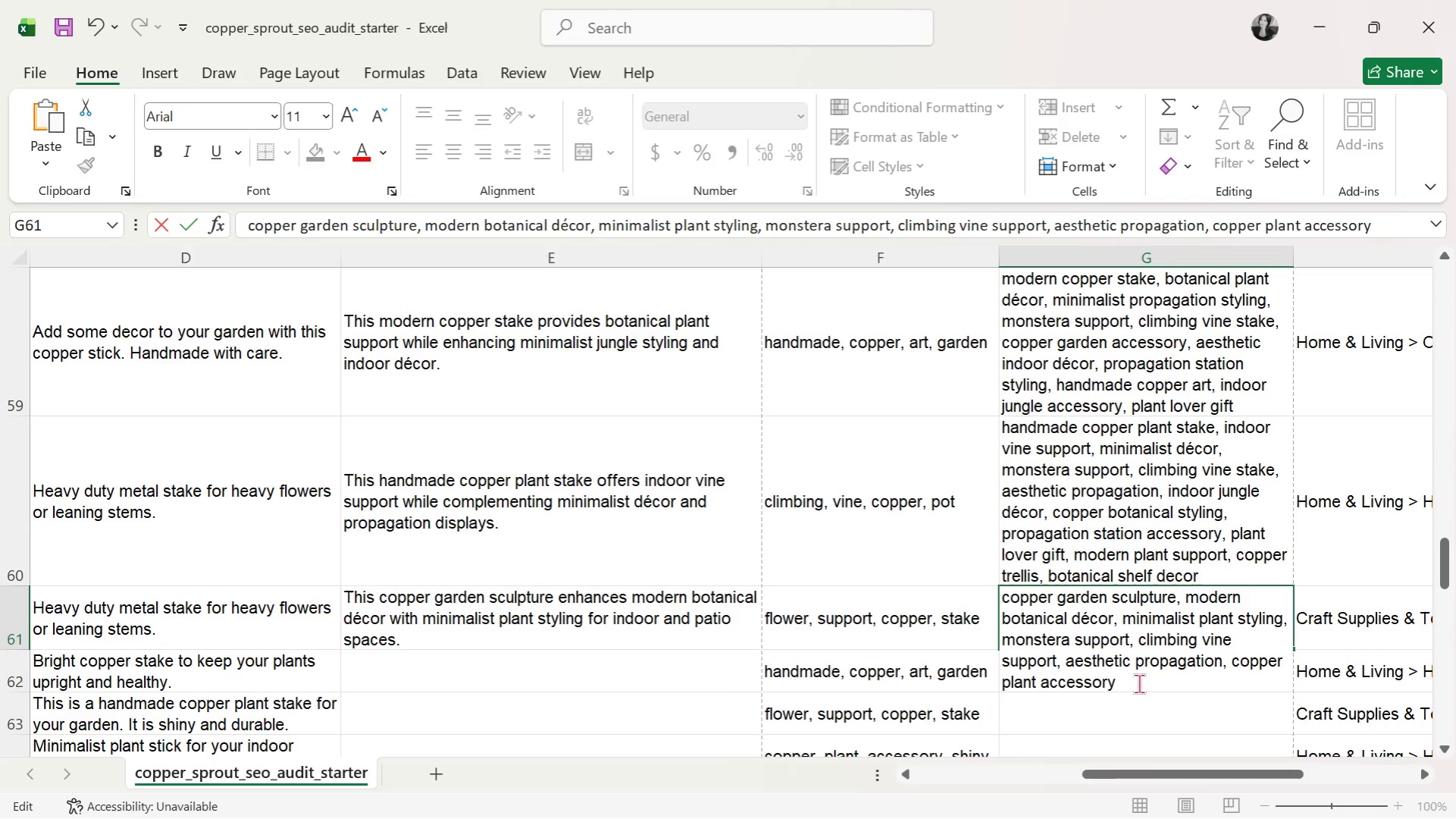 
key(Comma)
 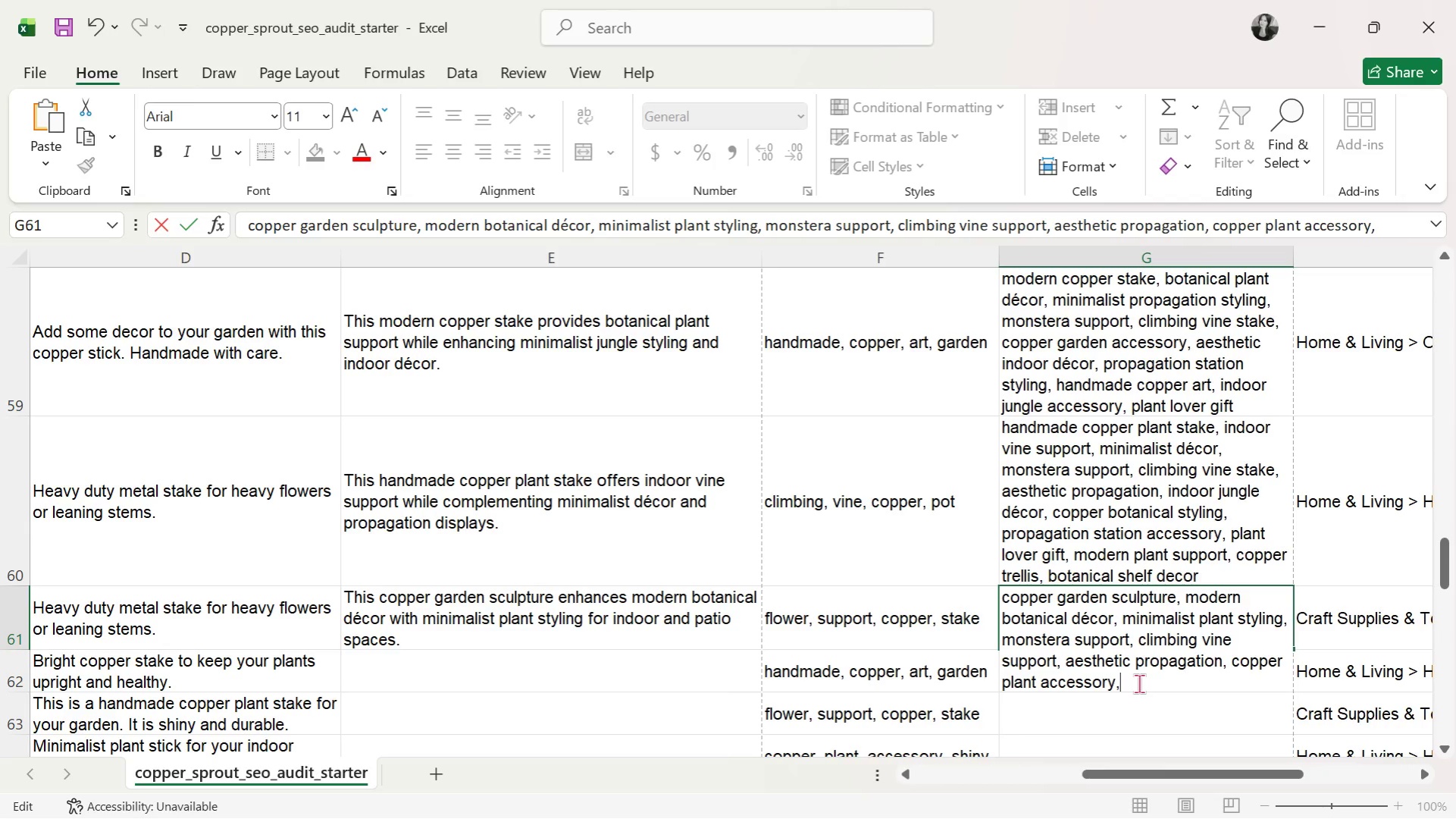 
key(Space)
 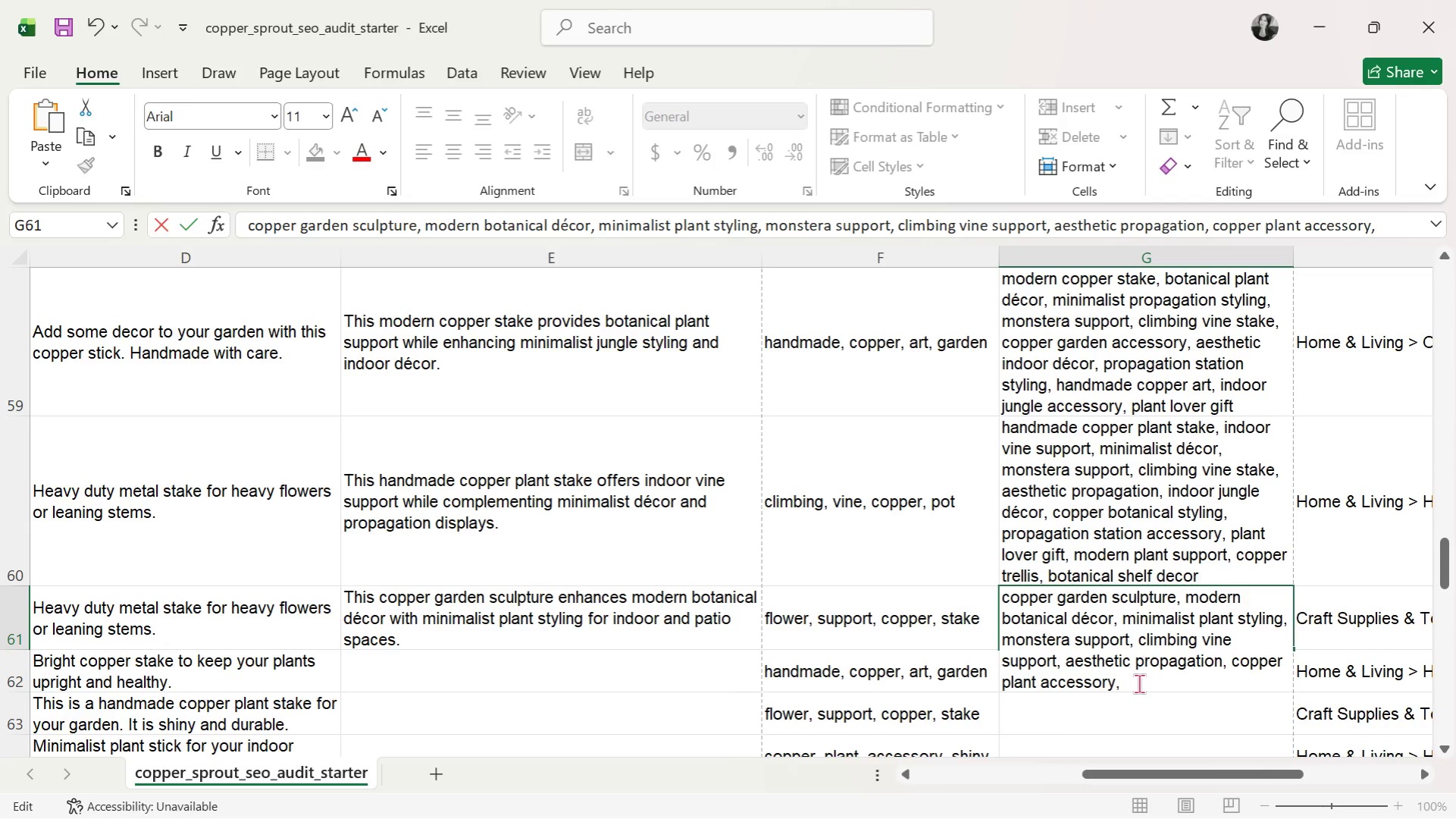 
type(indoor kj)
key(Backspace)
key(Backspace)
type(jungle decor, handmade copper art, propagation station styling, plant lover gift, botanical shelf decor, copper trellis)
 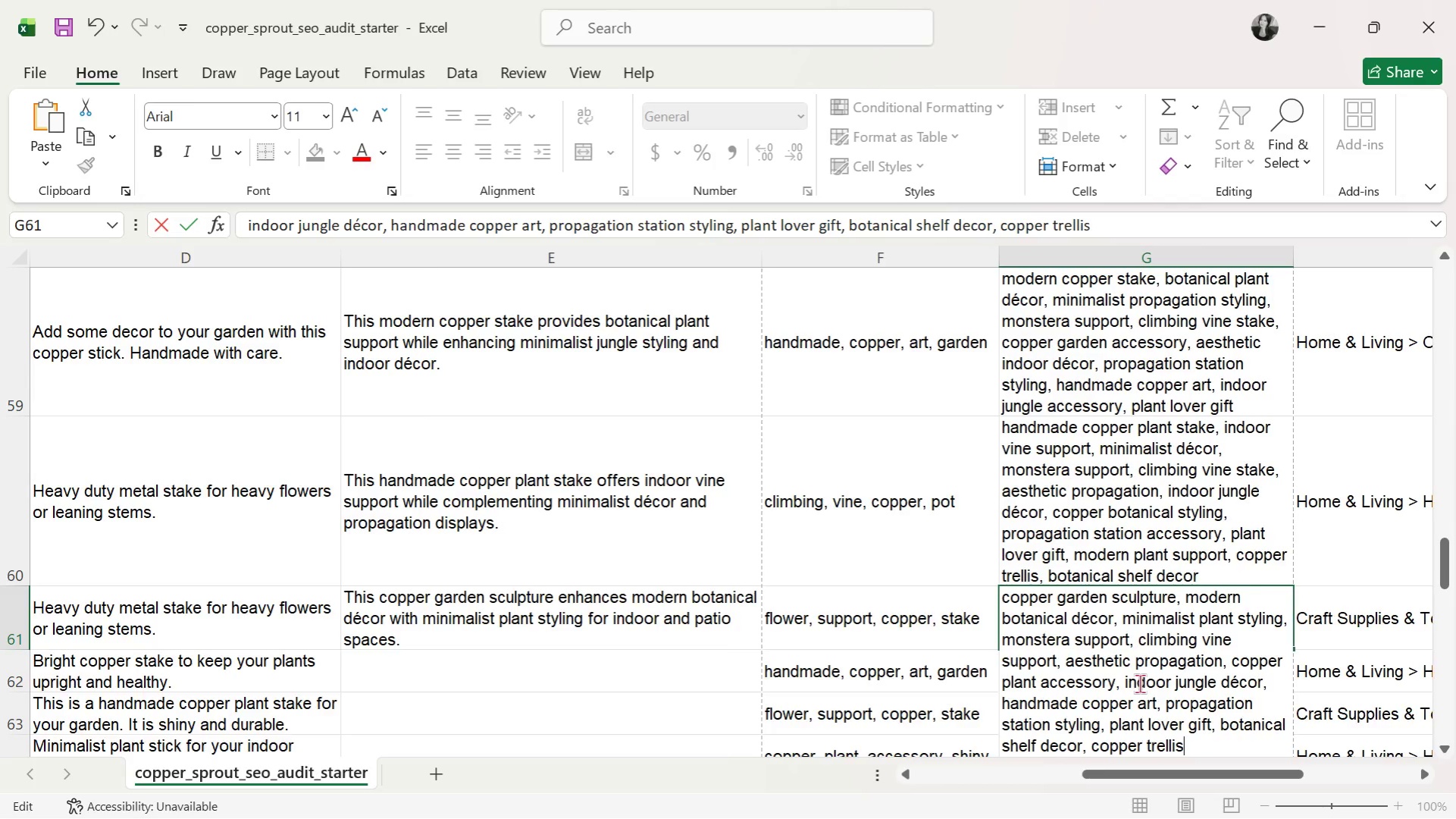 
key(Enter)
 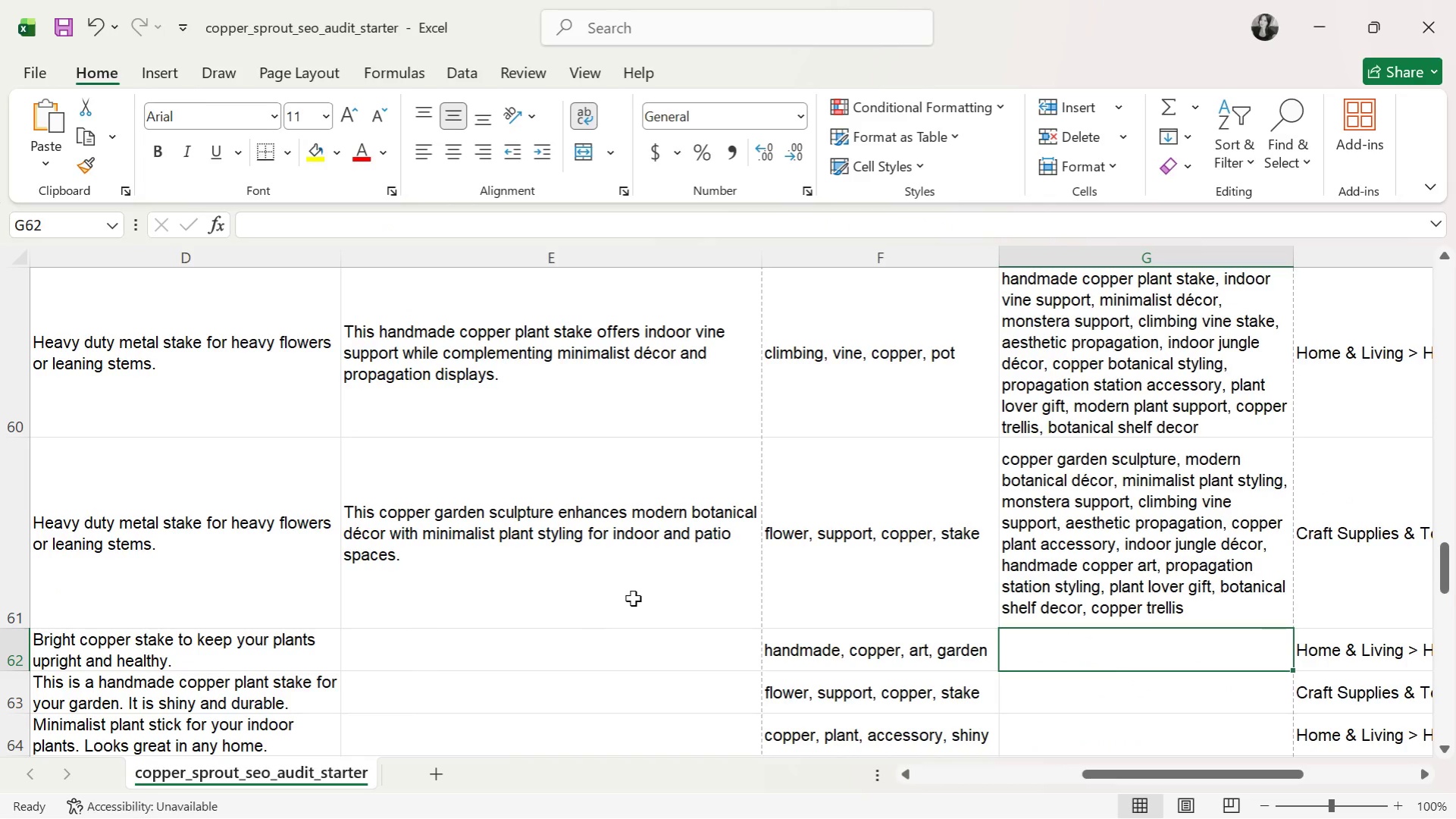 
left_click([563, 648])
 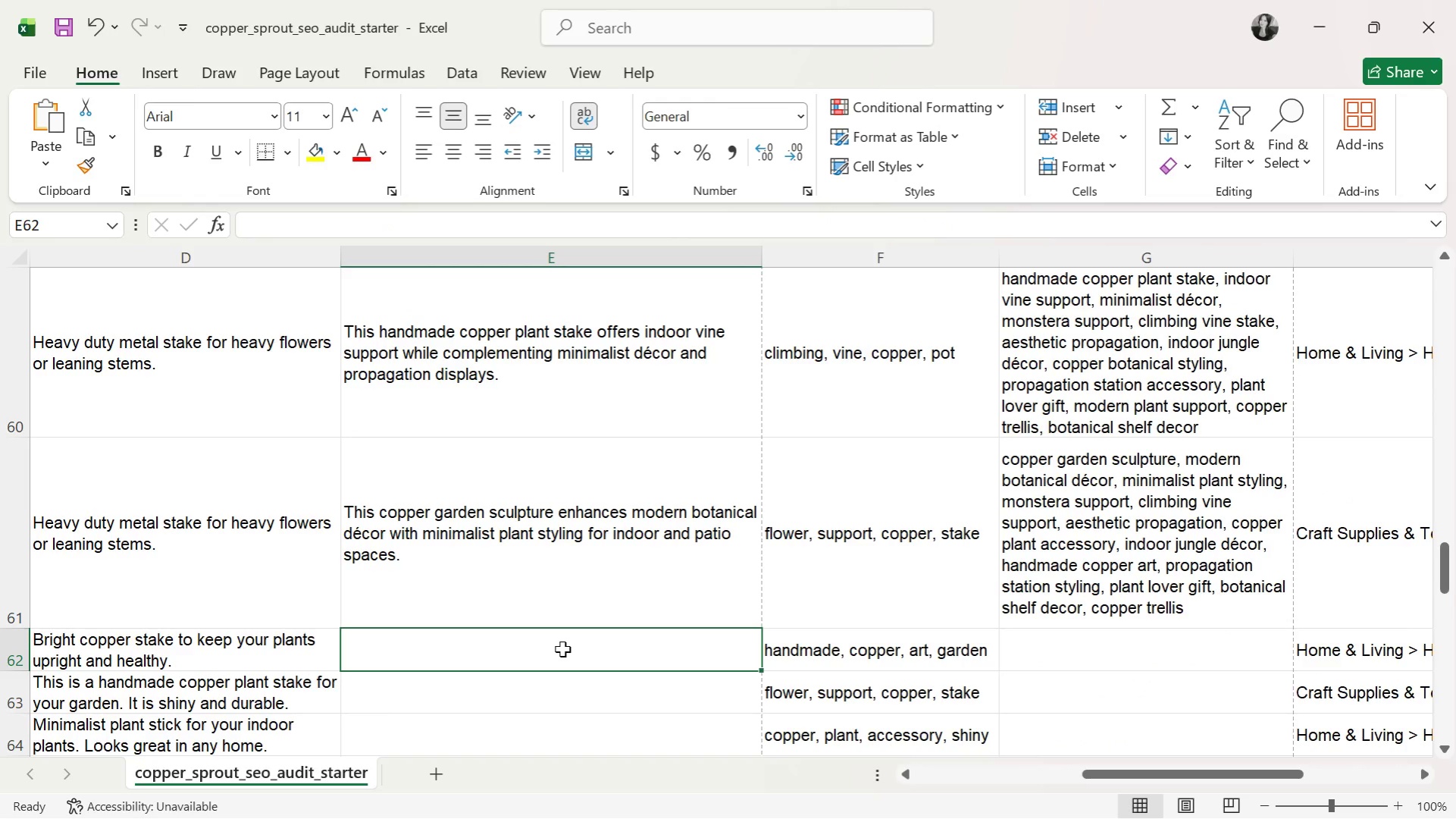 
type(This copper climbing trel)
 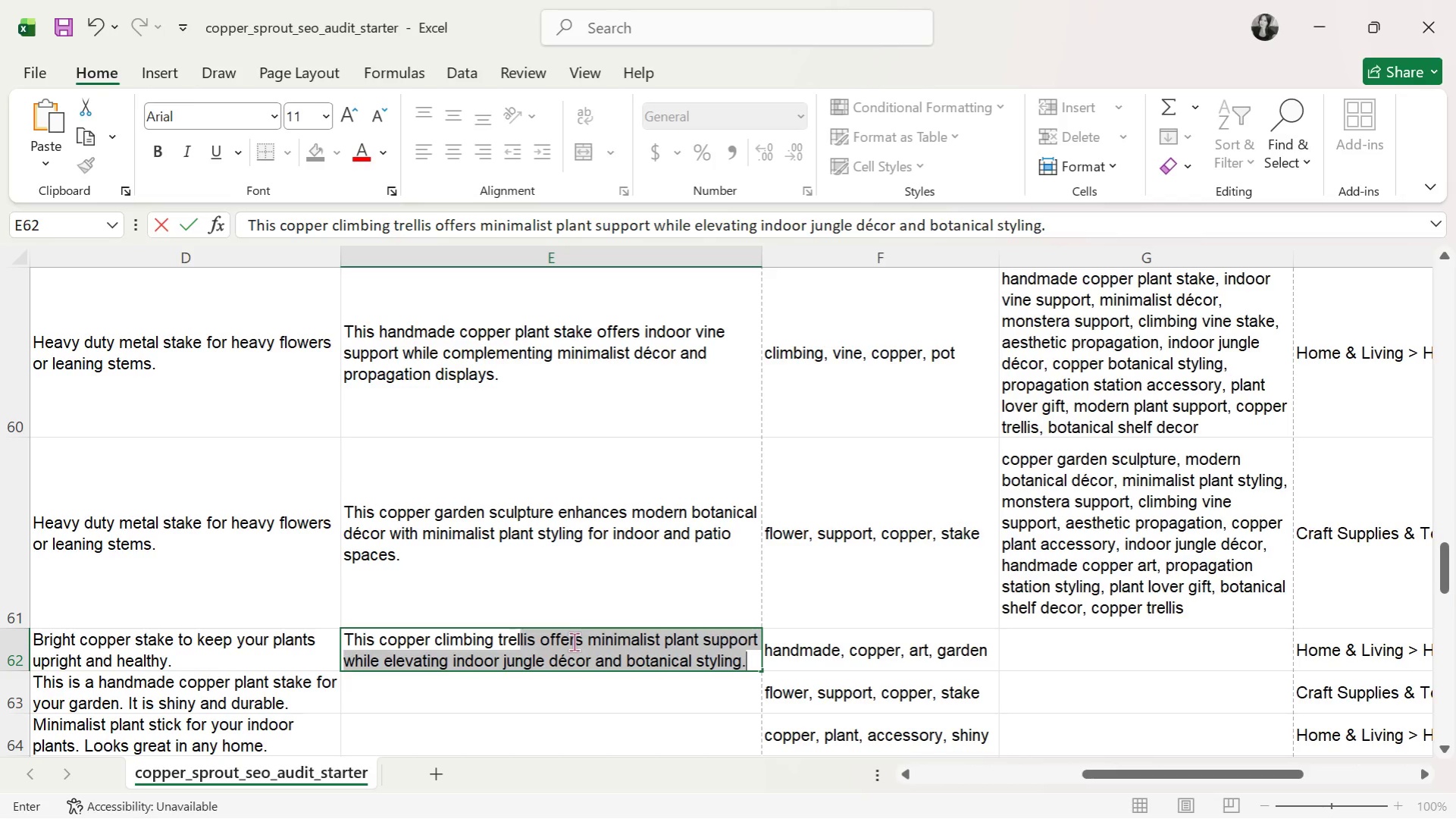 
wait(8.91)
 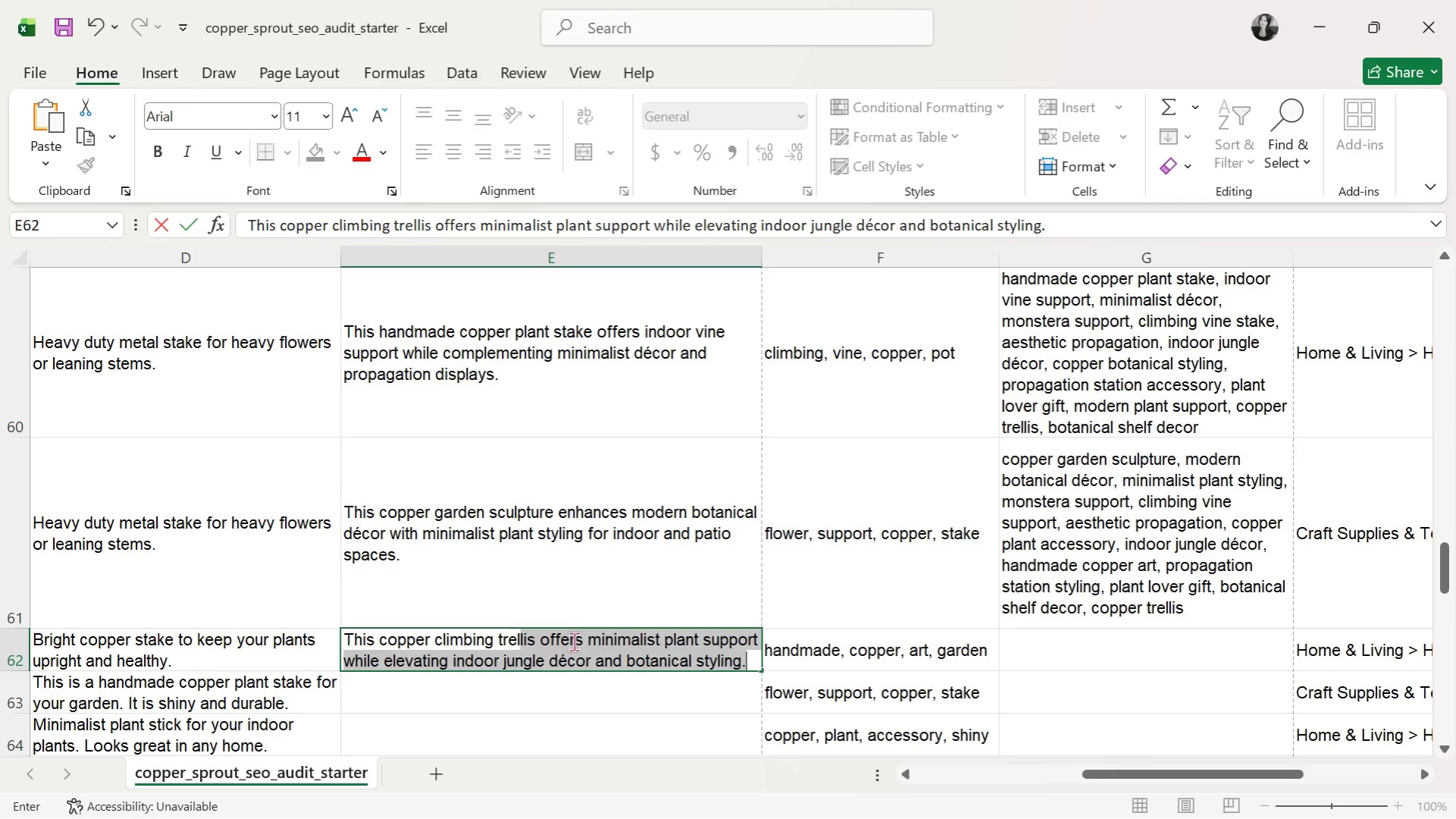 
type(lis provides monstera vine support while a)
key(Backspace)
type(enhancing minimalist indoor decor and propagation styling.)
 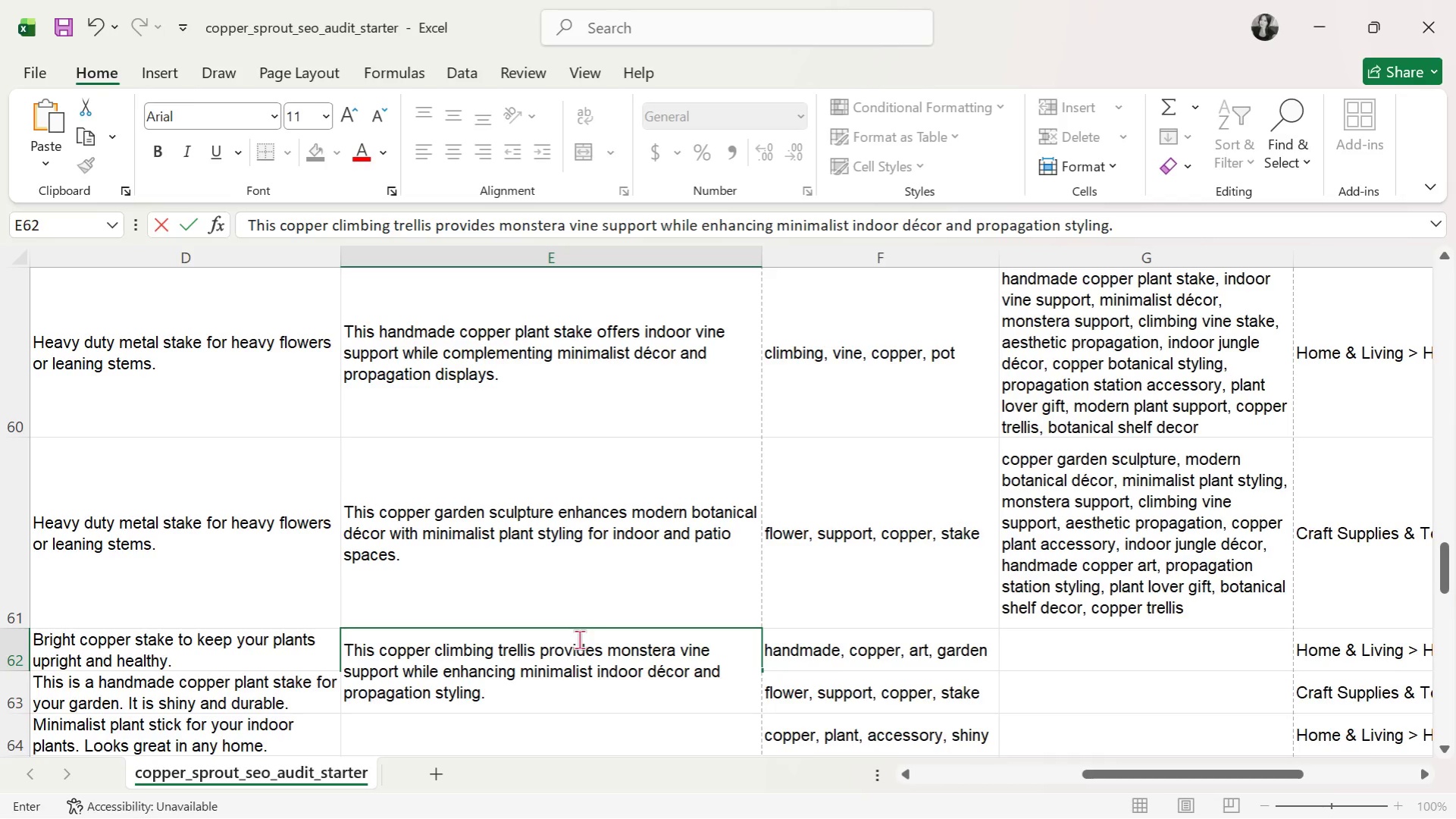 
key(Enter)
 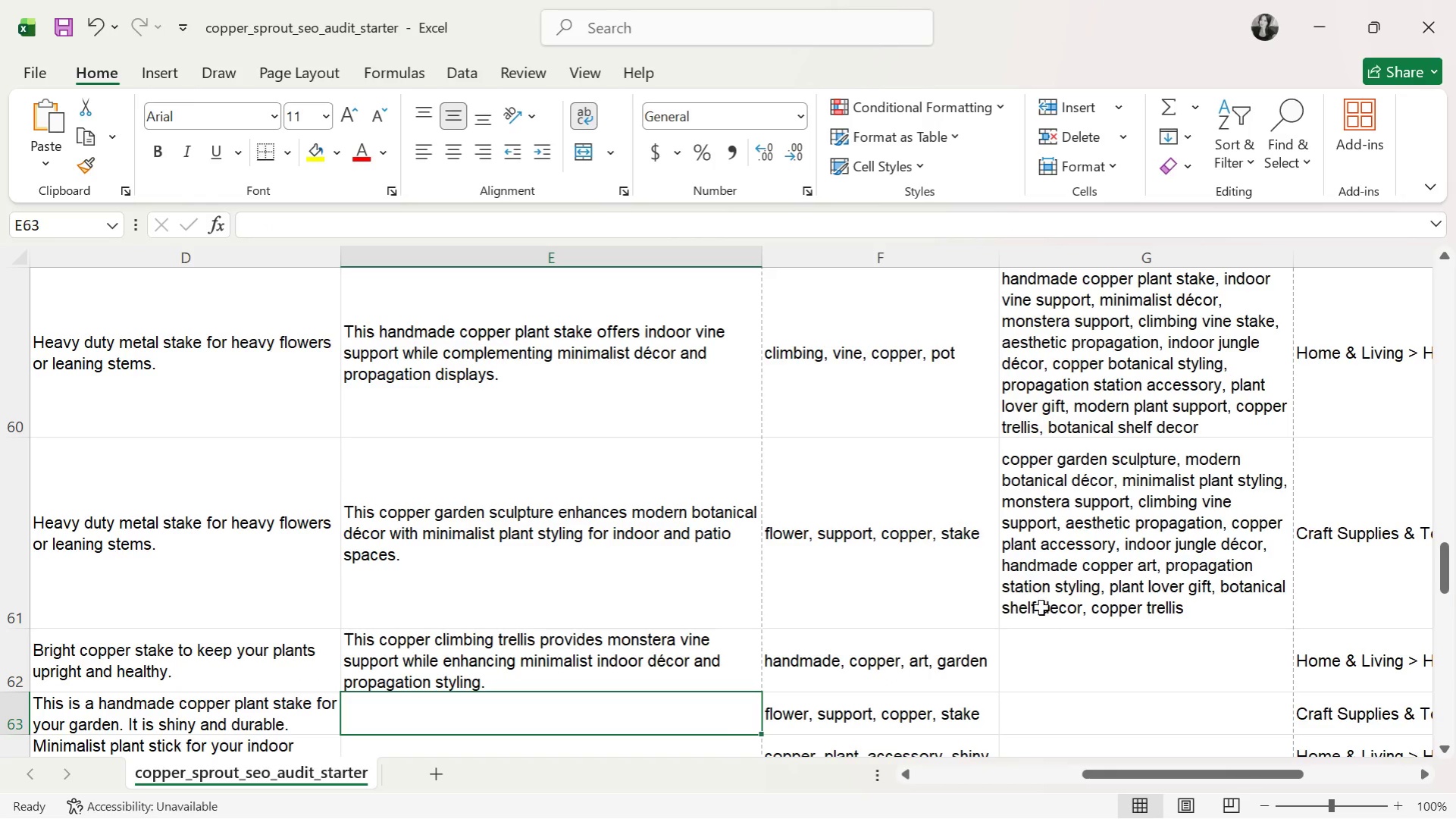 
left_click([1076, 643])
 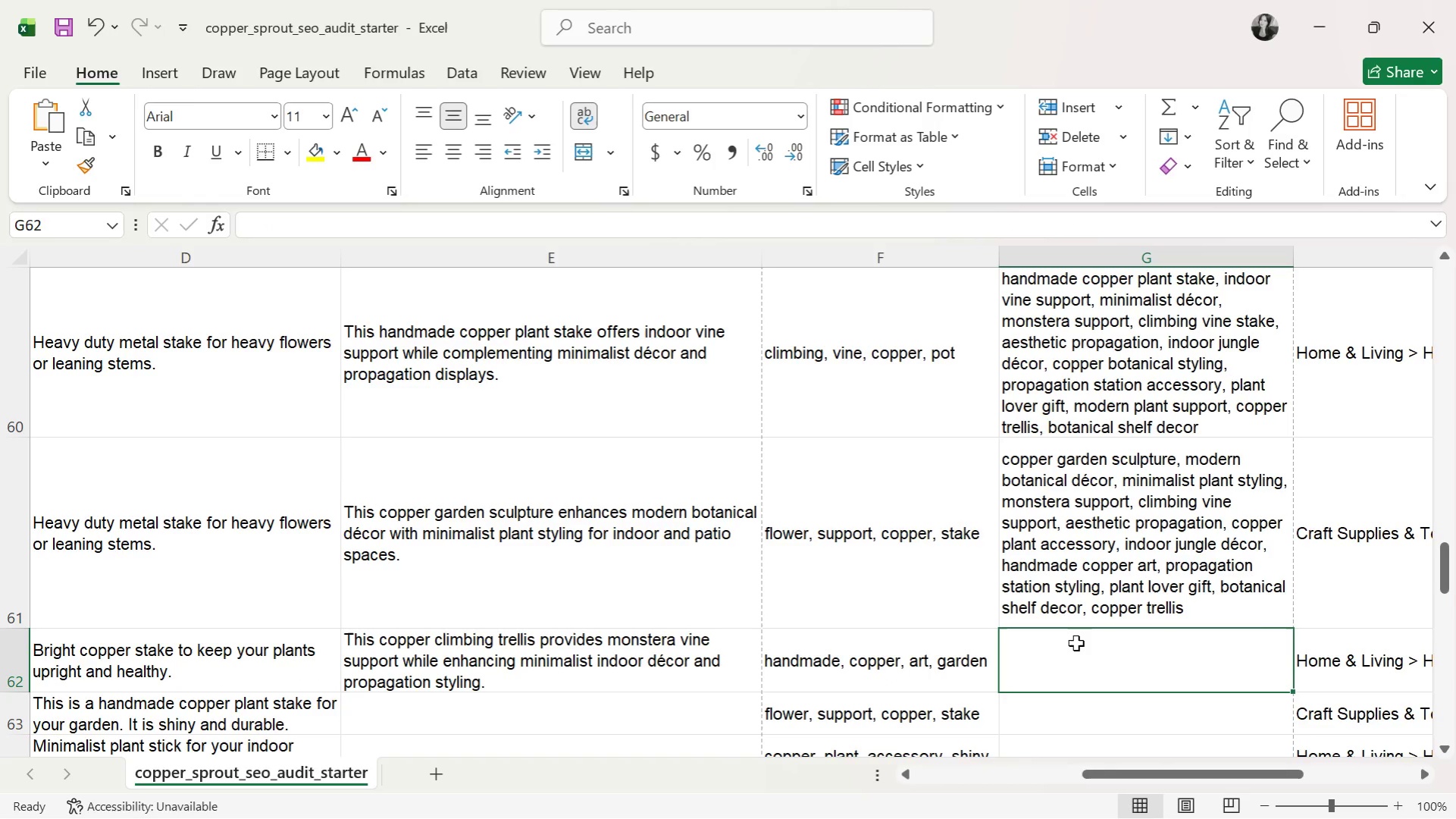 
type(copper climbing trellis, monstera vine support )
key(Backspace)
type(, )
 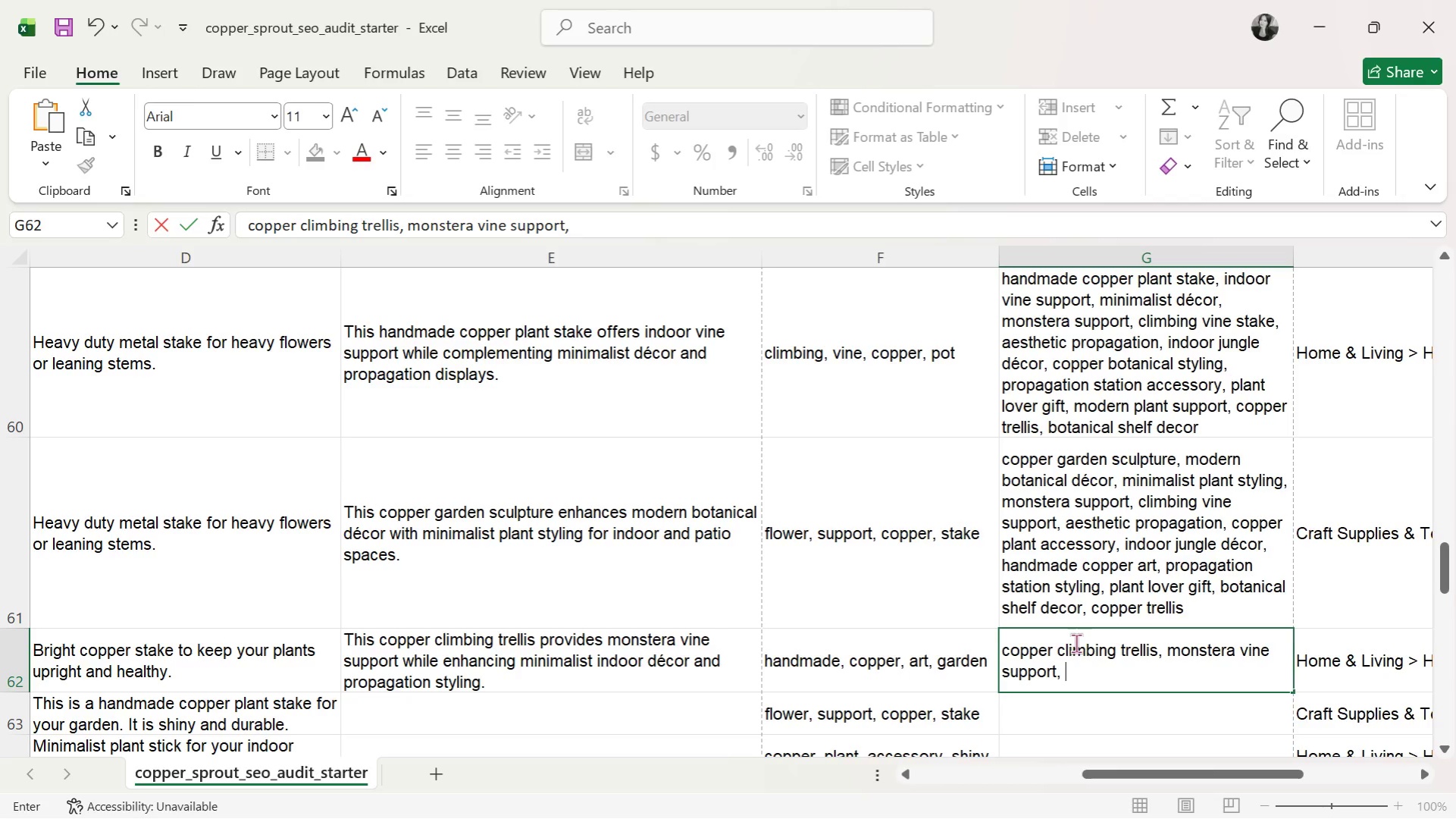 
type(minimalist indoor decor, )
 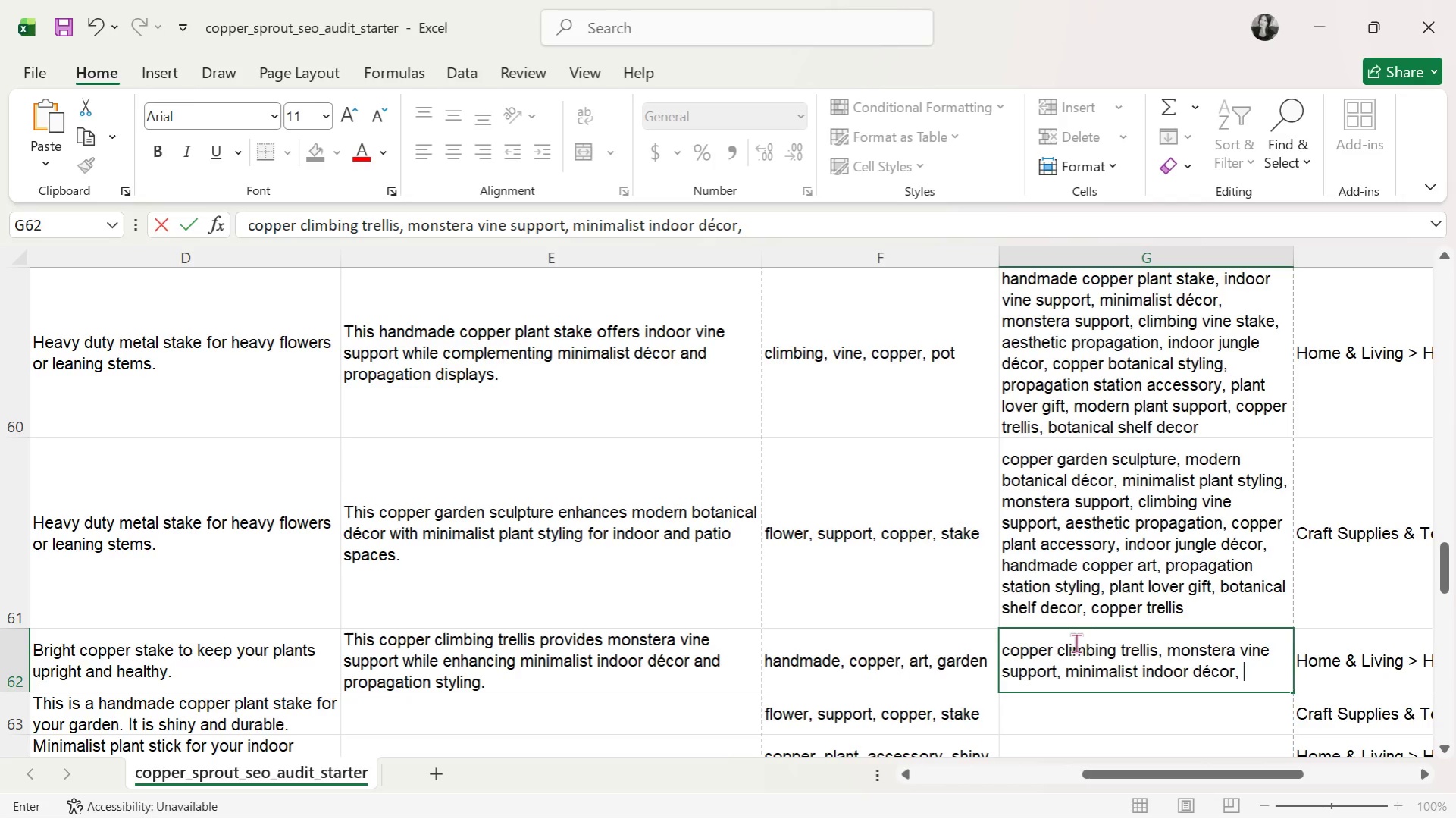 
wait(25.3)
 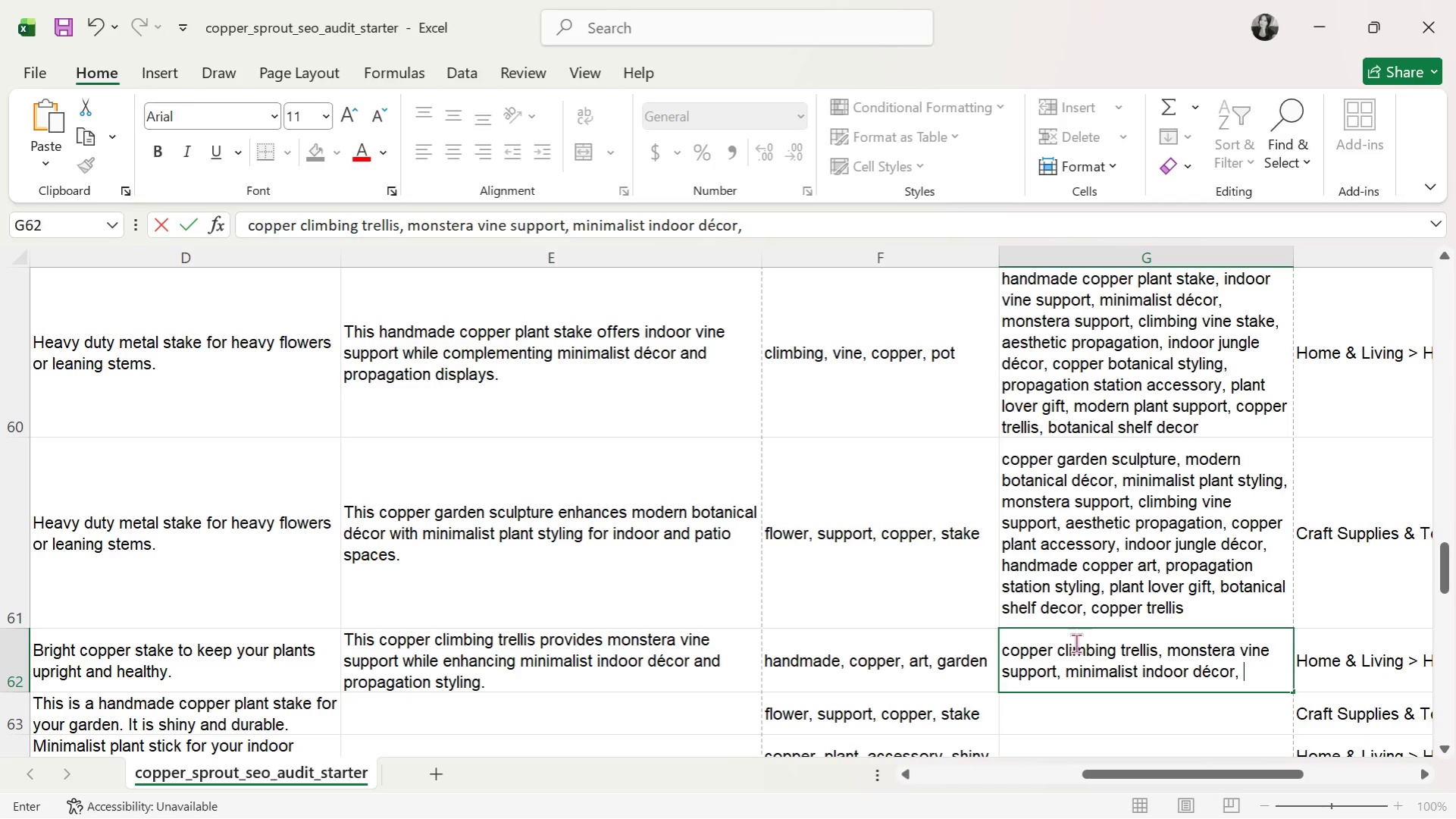 
type(climbing vine stake, aestheticpropagation, indoor jungle )
 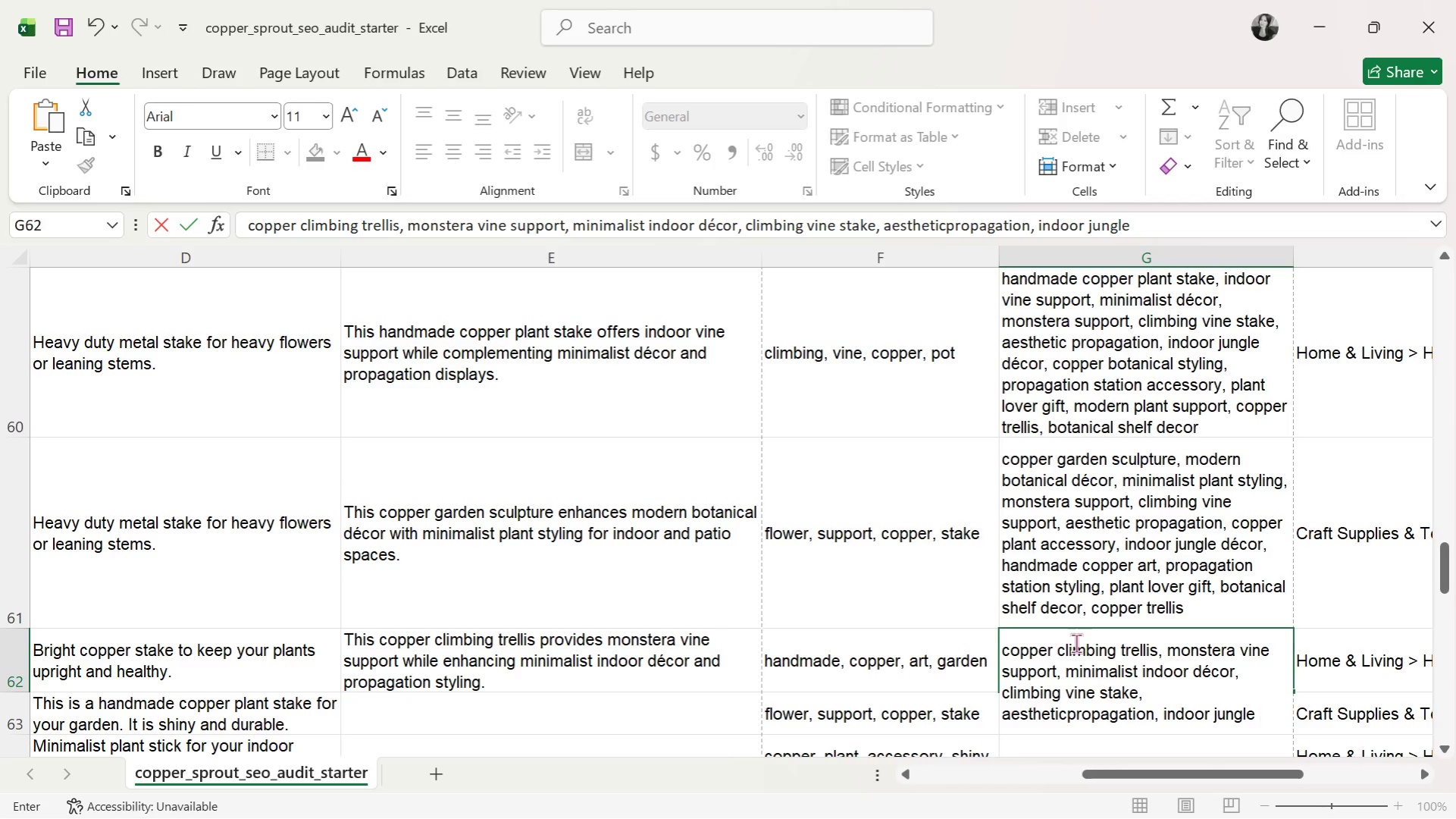 
wait(16.28)
 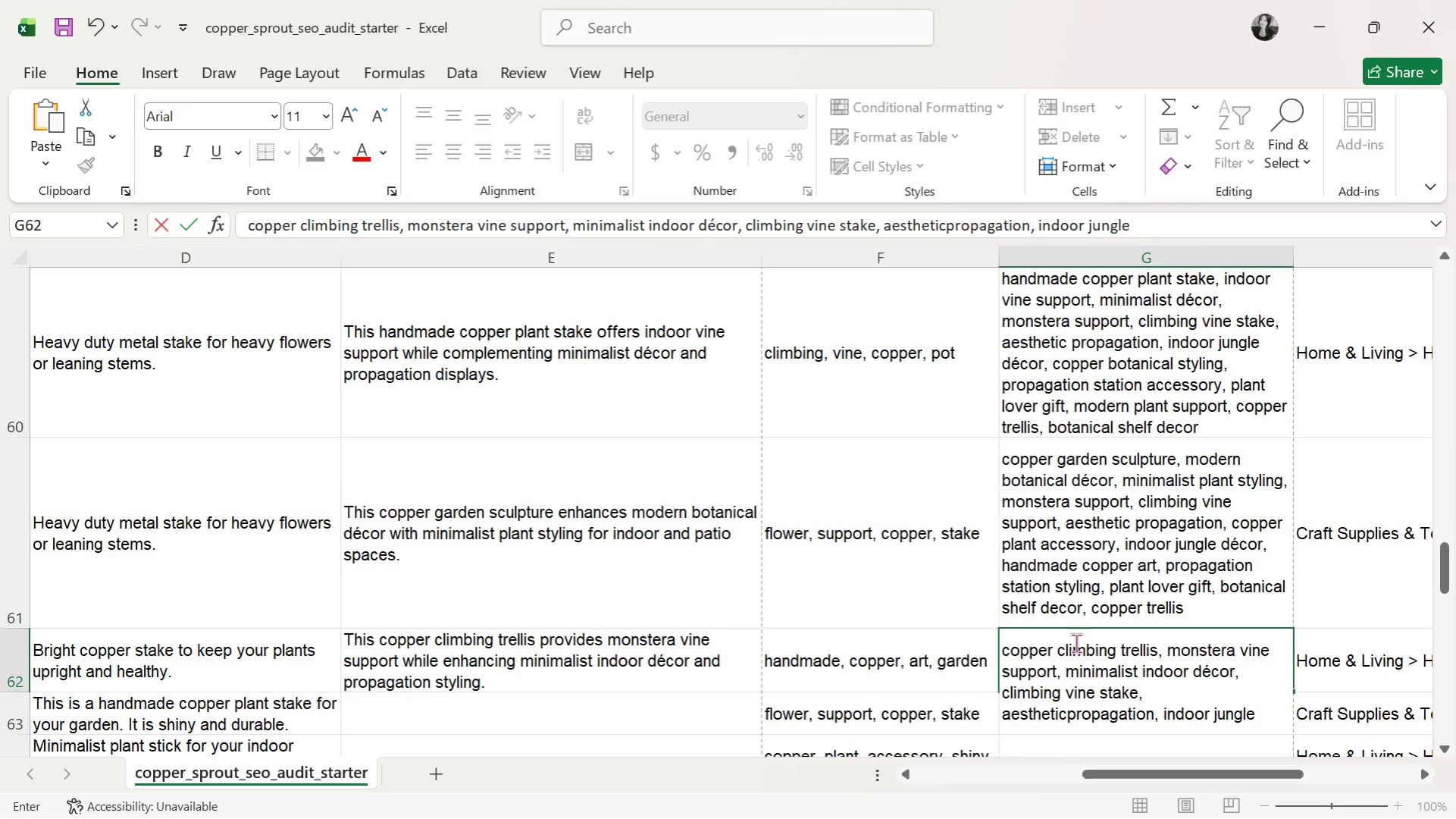 
type(decor, propagation station accessory, handmade copper trellis, modern botanical )
 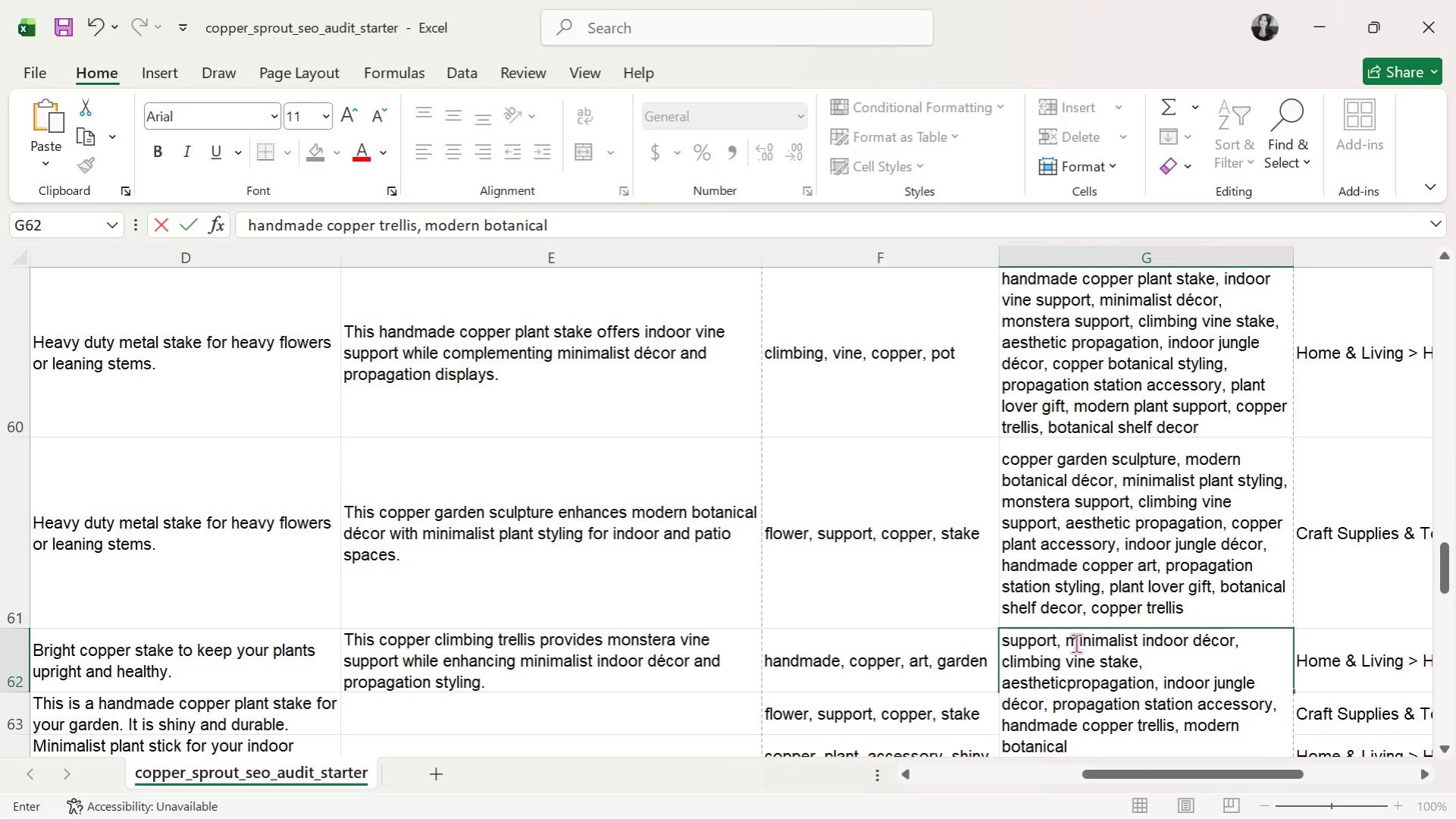 
wait(18.61)
 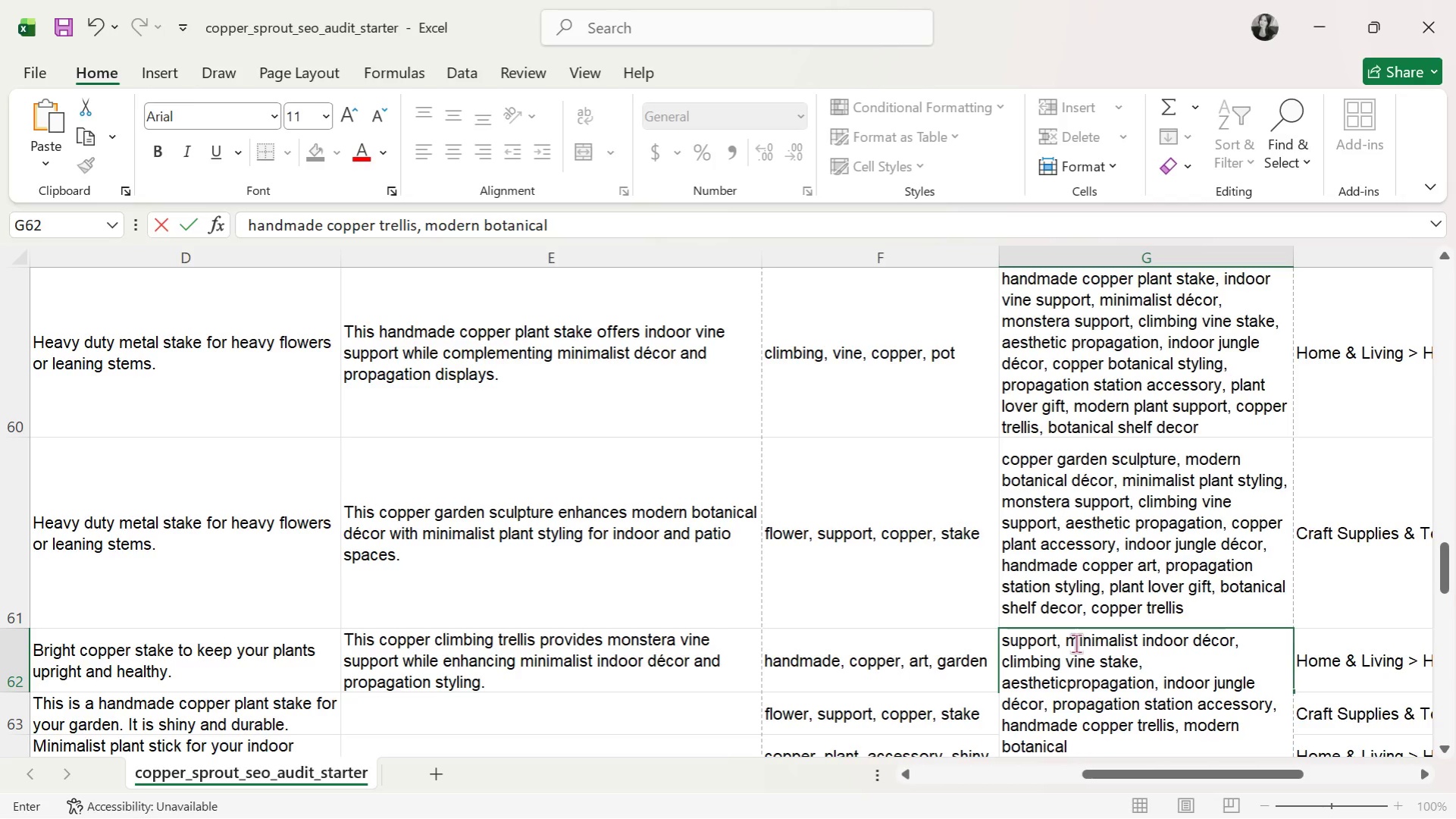 
type(decor, plant lover gift , )
key(Backspace)
key(Backspace)
key(Backspace)
type(, copper garden )
 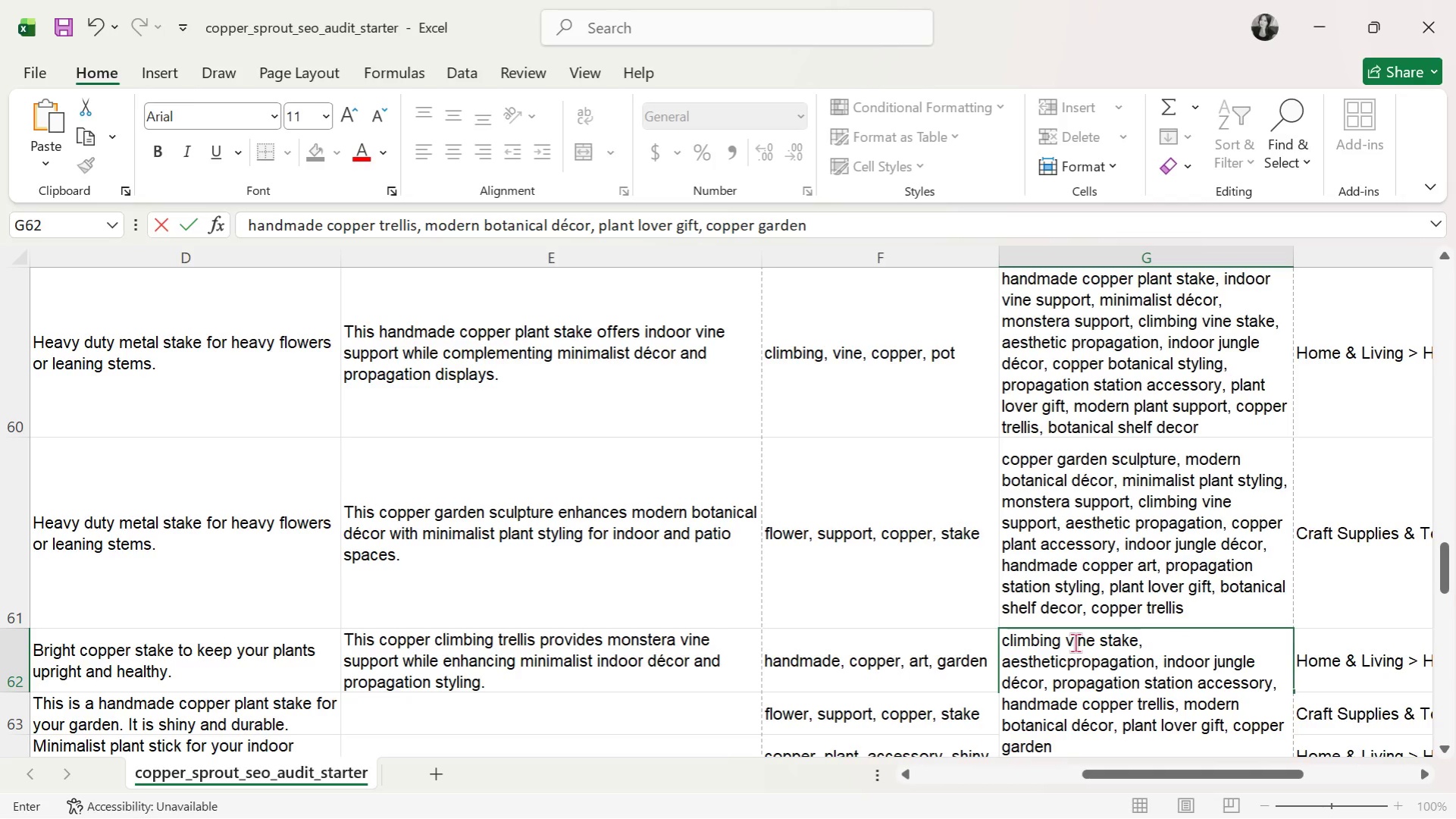 
type(art, indoor plant support, botanical shelf )
 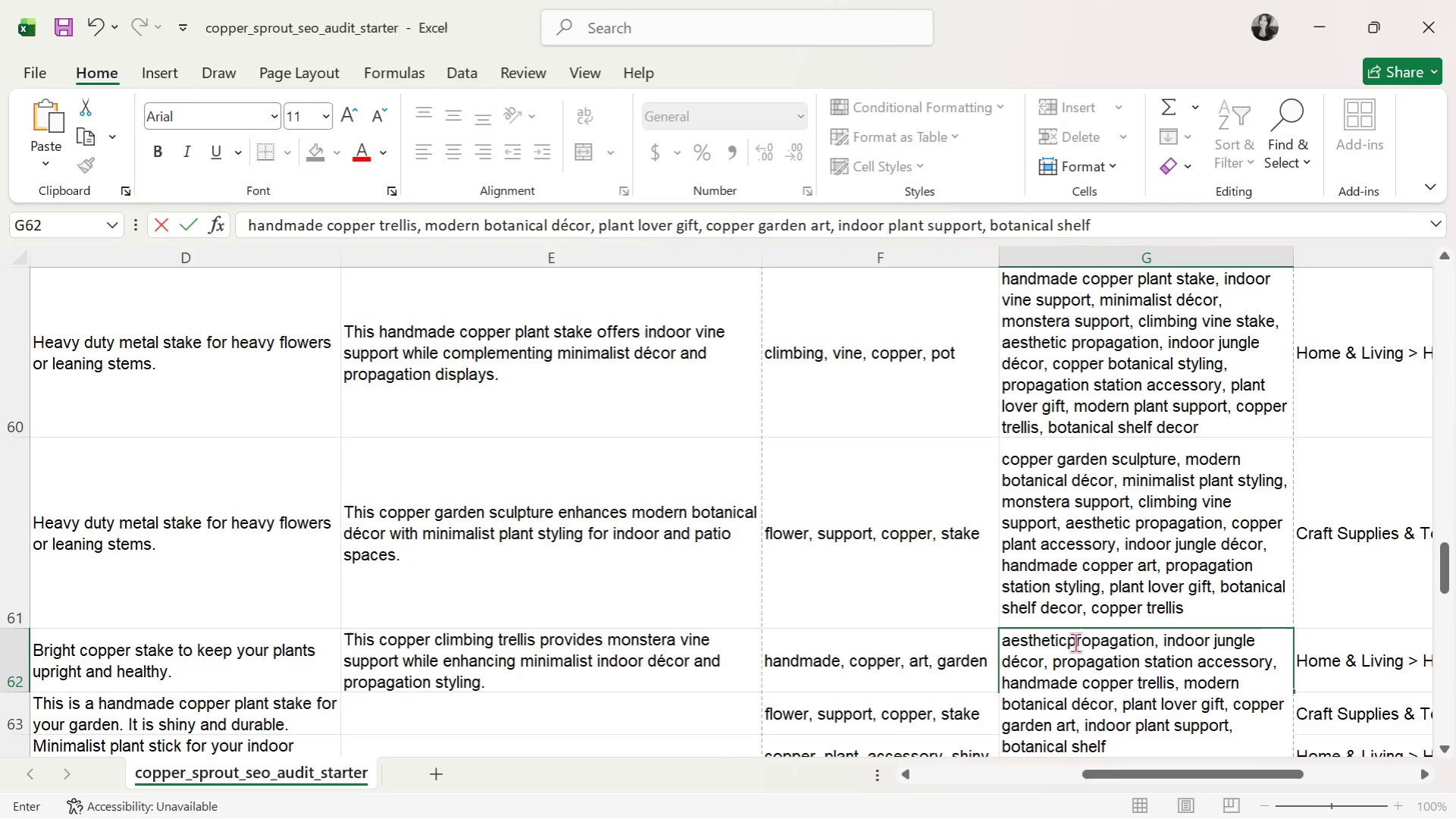 
type(styling)
 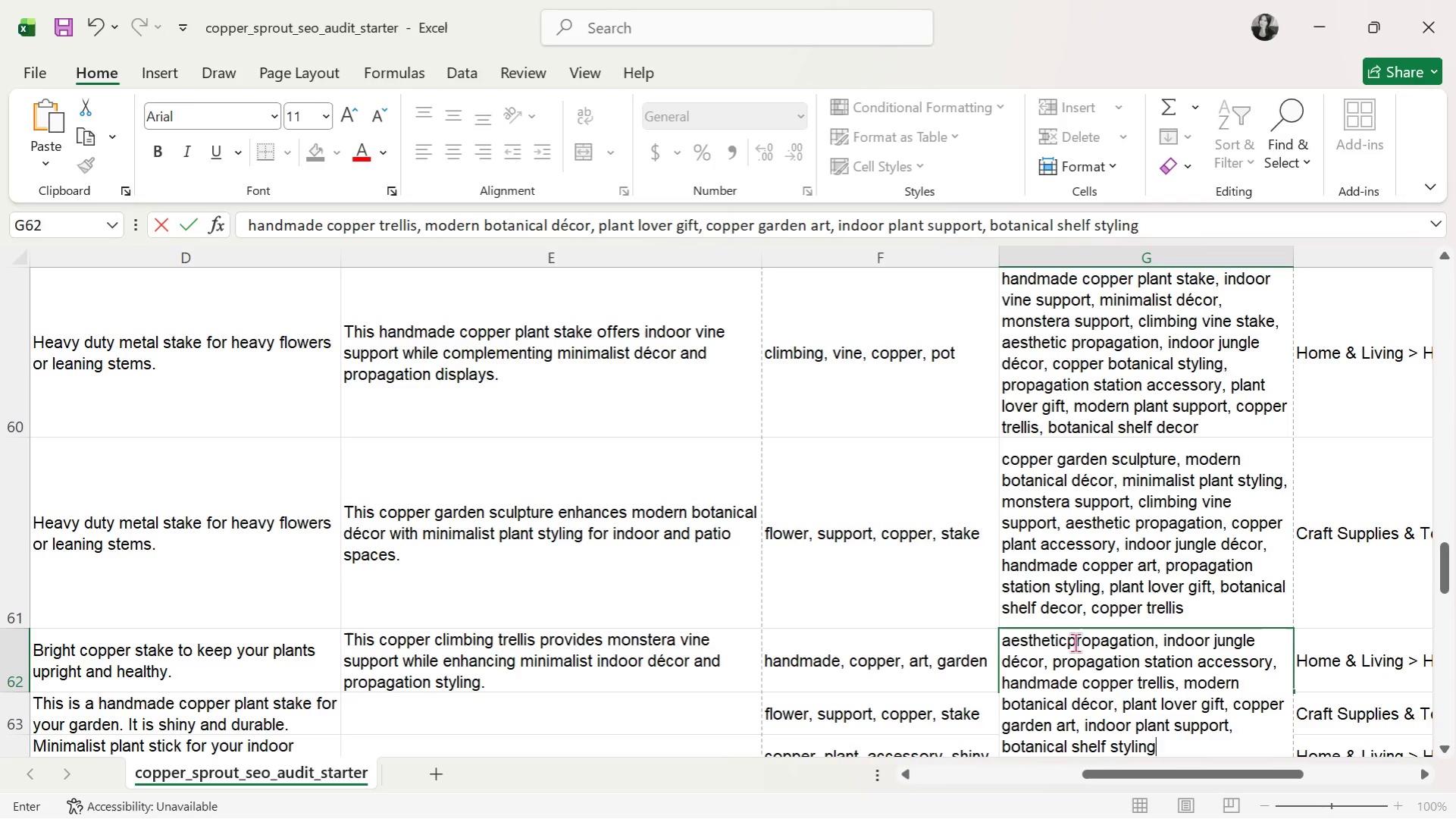 
key(Enter)
 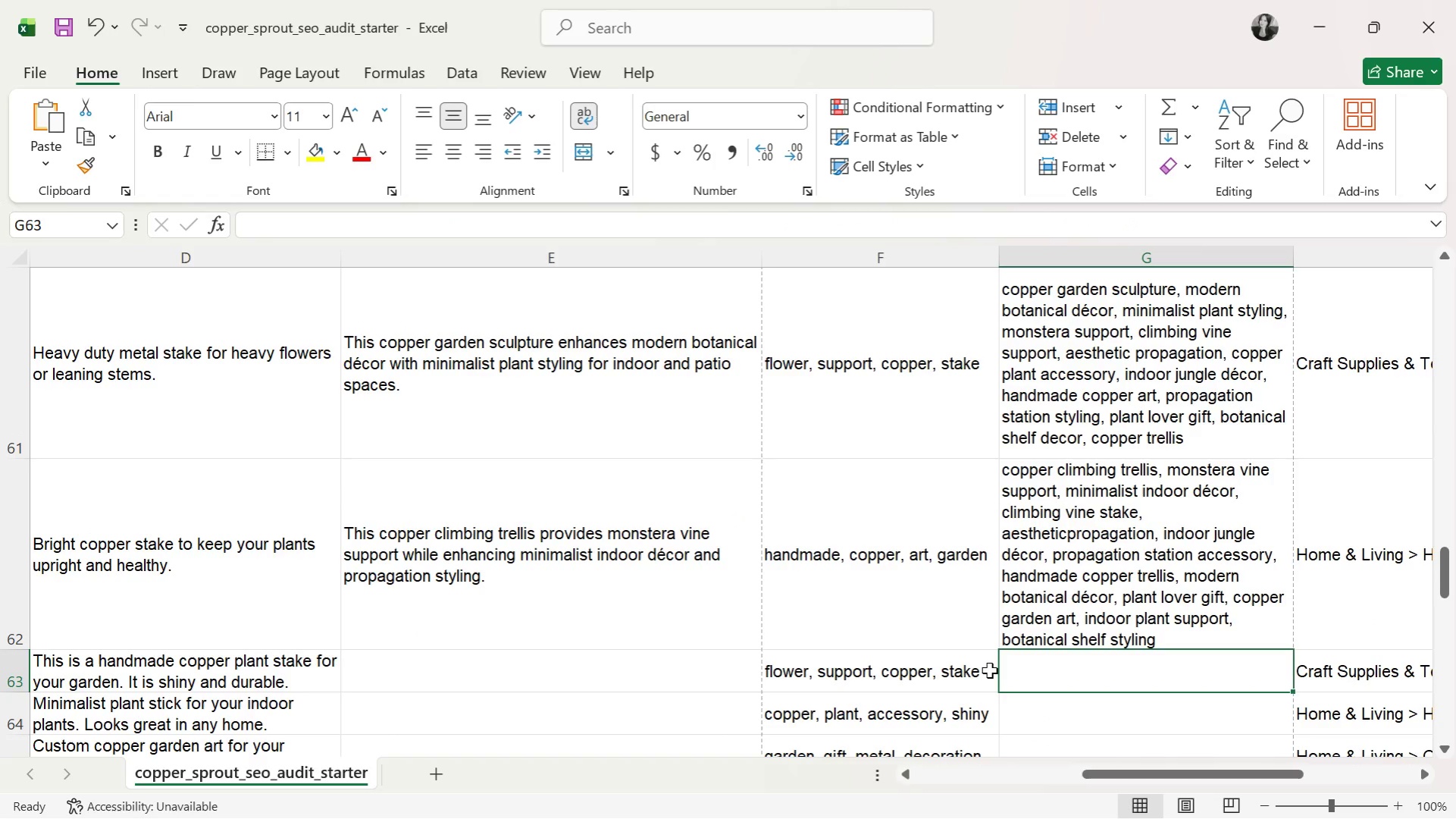 
wait(9.55)
 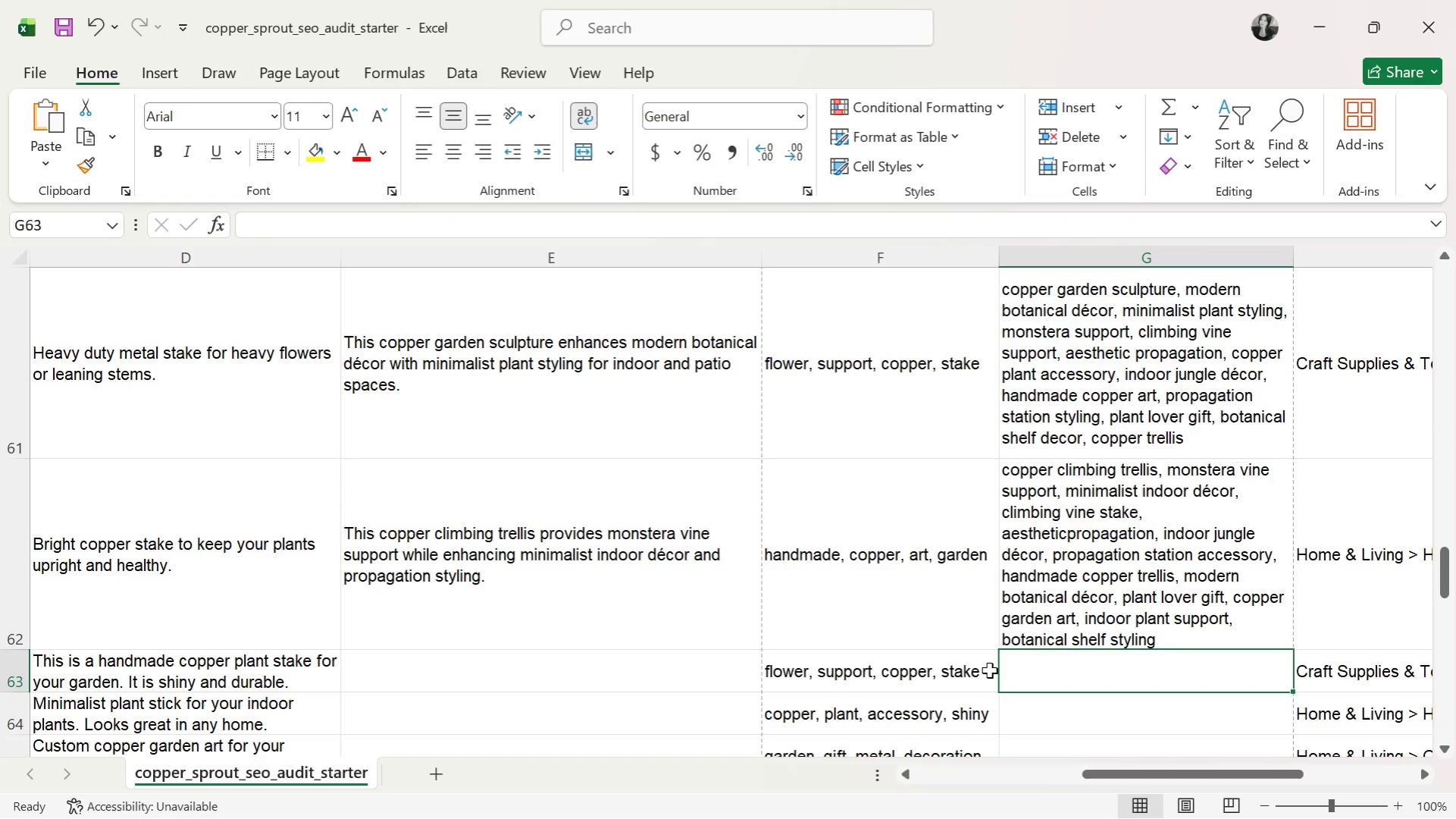 
left_click([391, 668])
 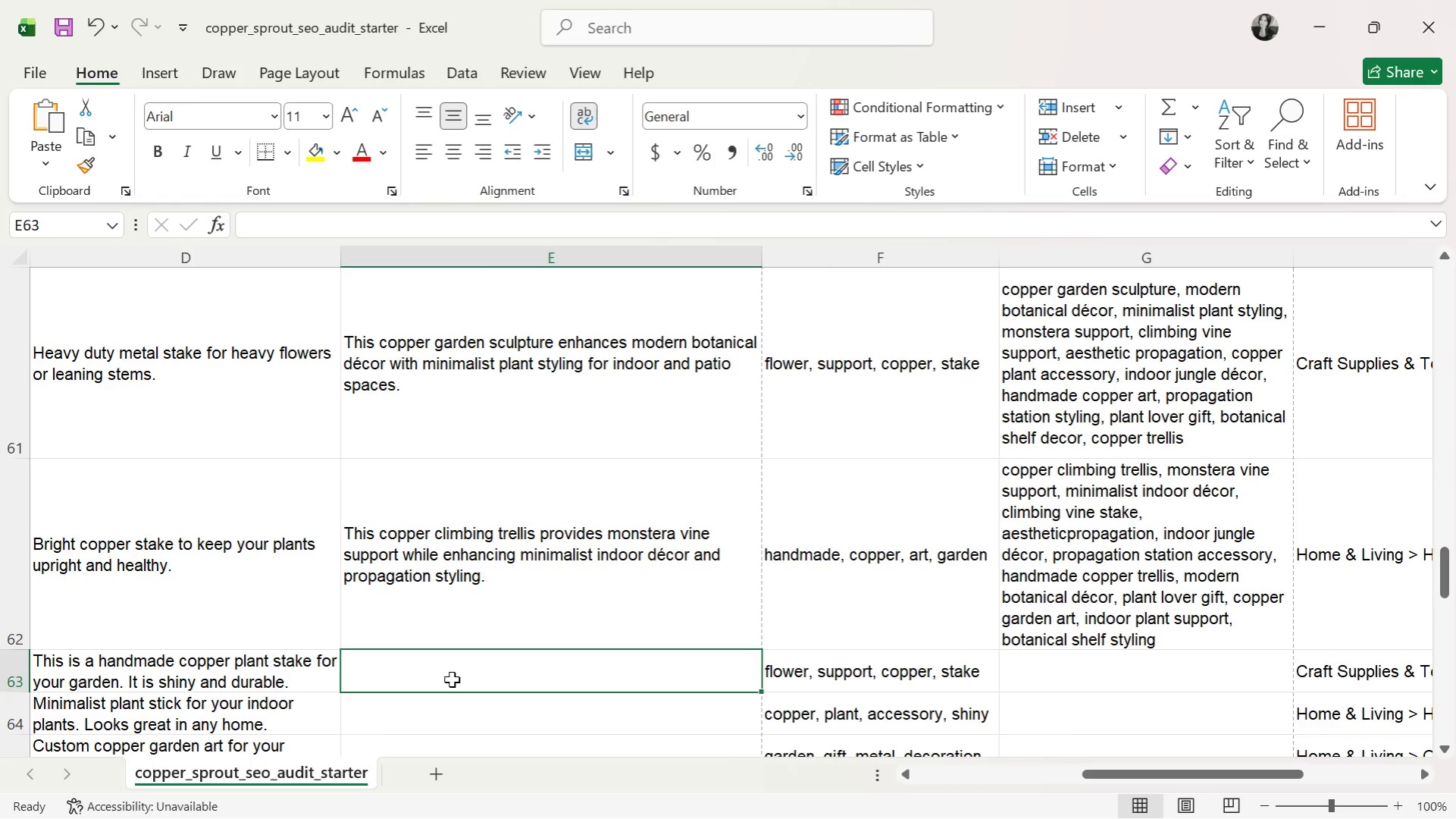 
left_click_drag(start_coordinate=[1125, 774], to_coordinate=[1143, 758])
 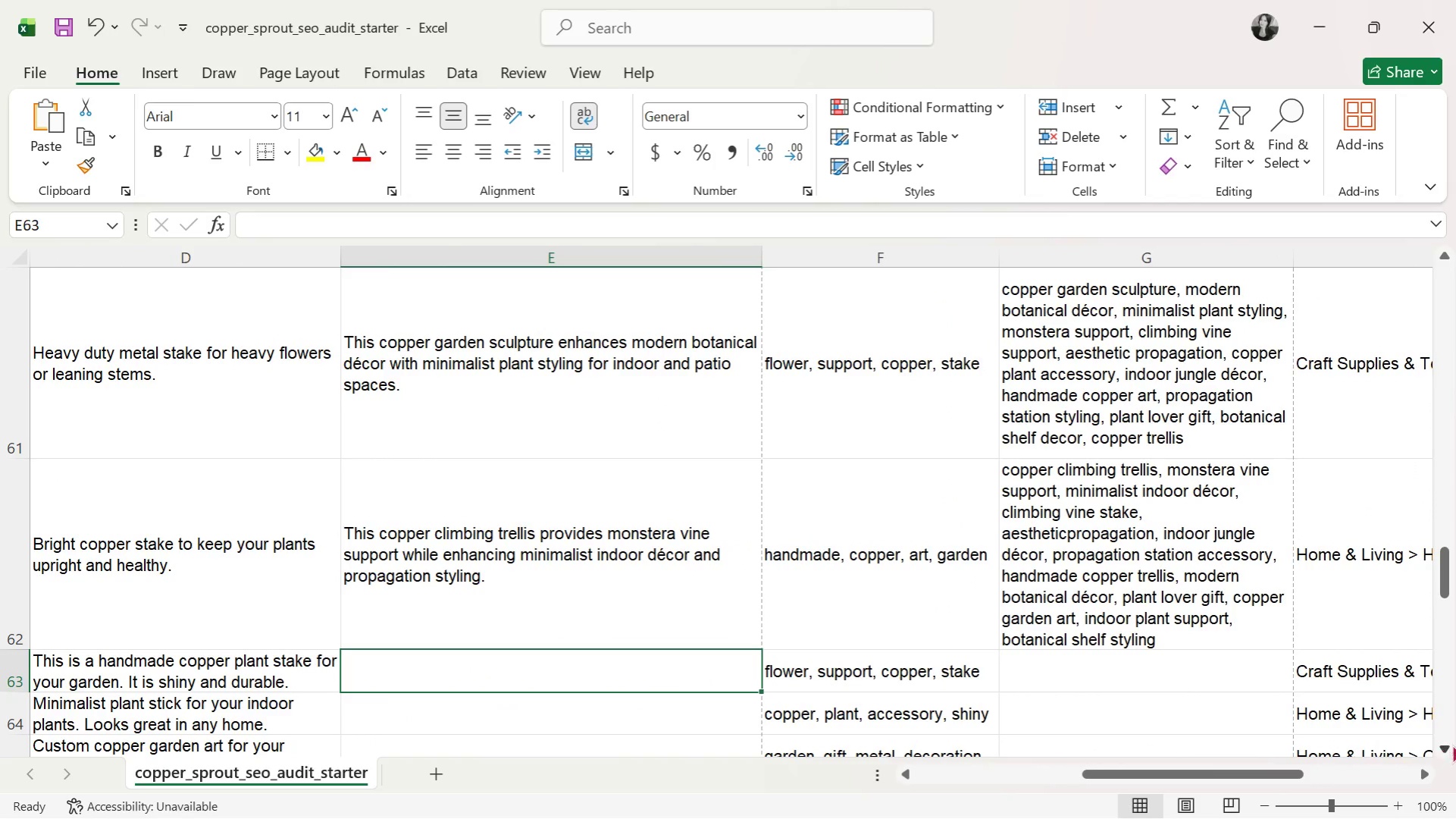 
left_click([1451, 745])
 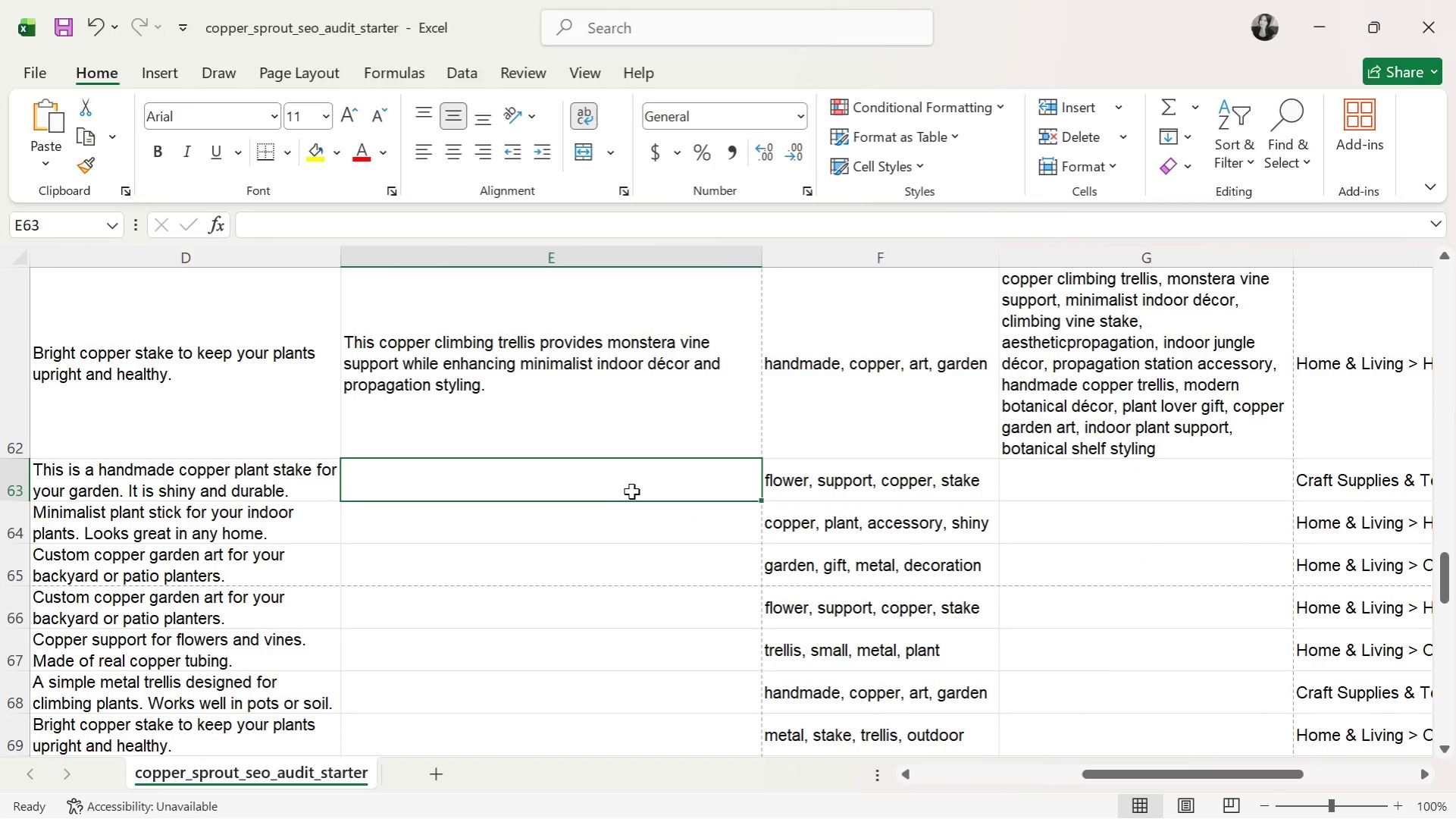 
double_click([634, 491])
 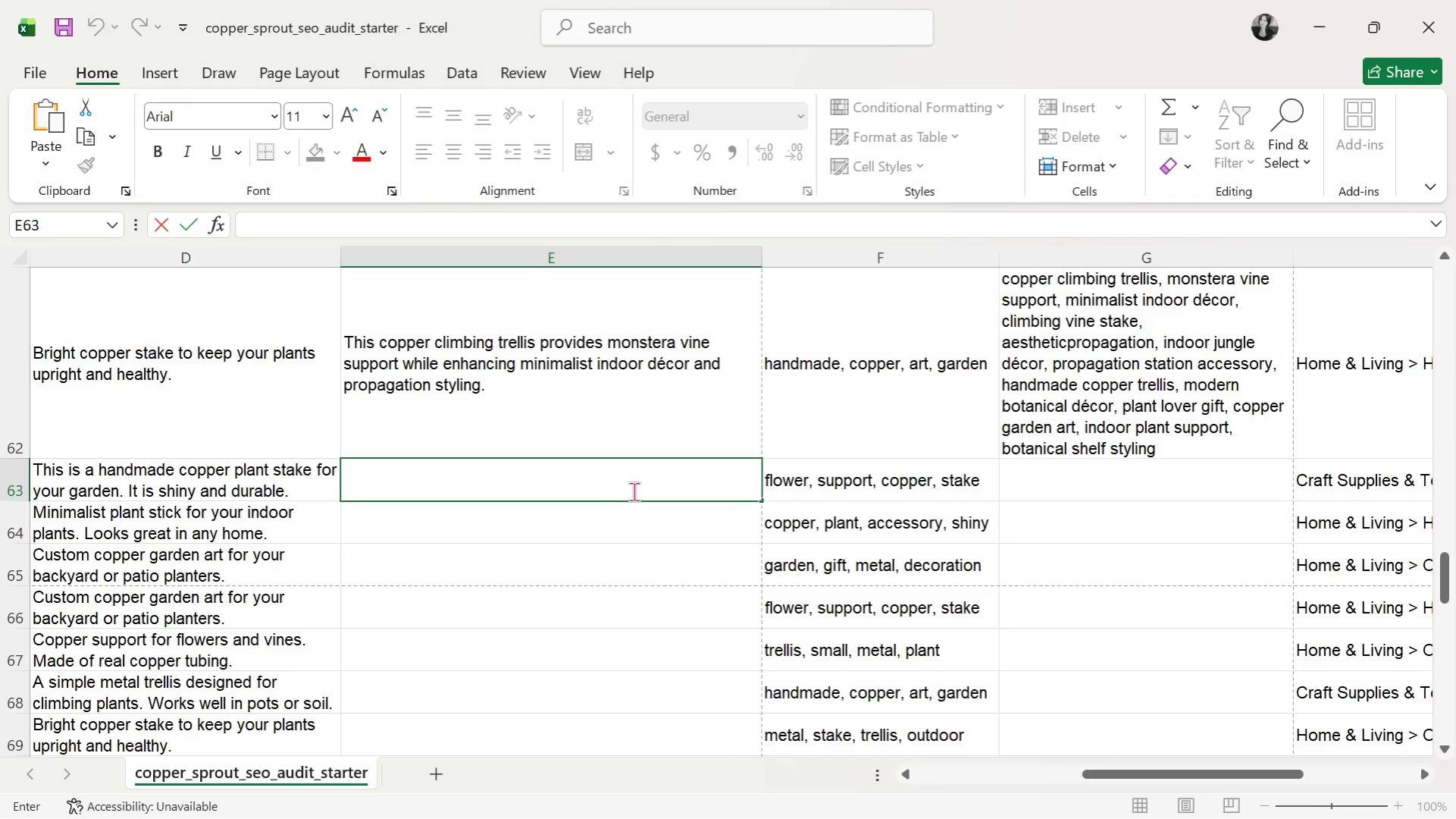 
wait(12.88)
 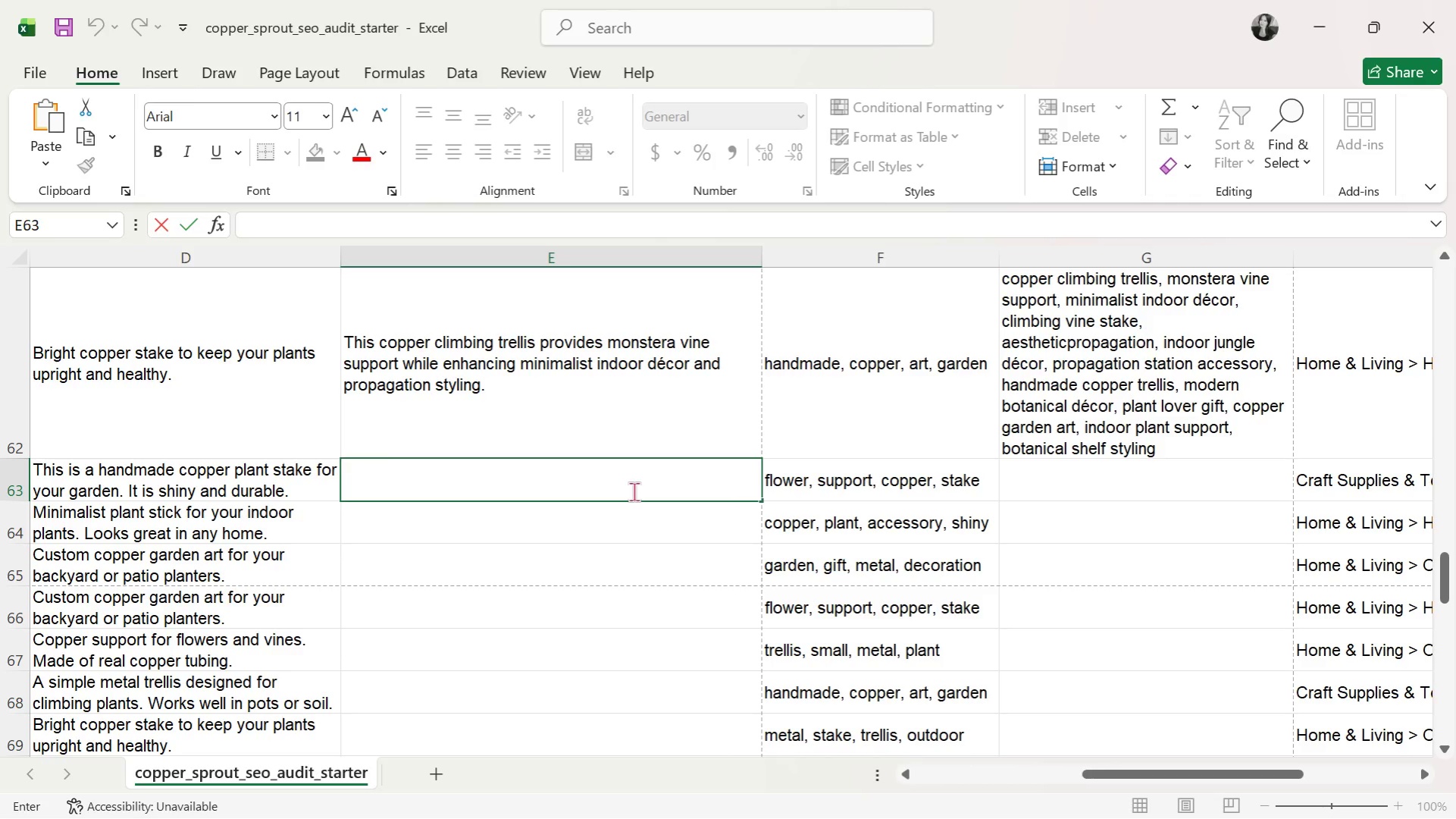 
type(This handmade copper stake enhances modern plant styling and botanical jungle decor for aesthetic idn)
key(Backspace)
key(Backspace)
type(ndoor )
 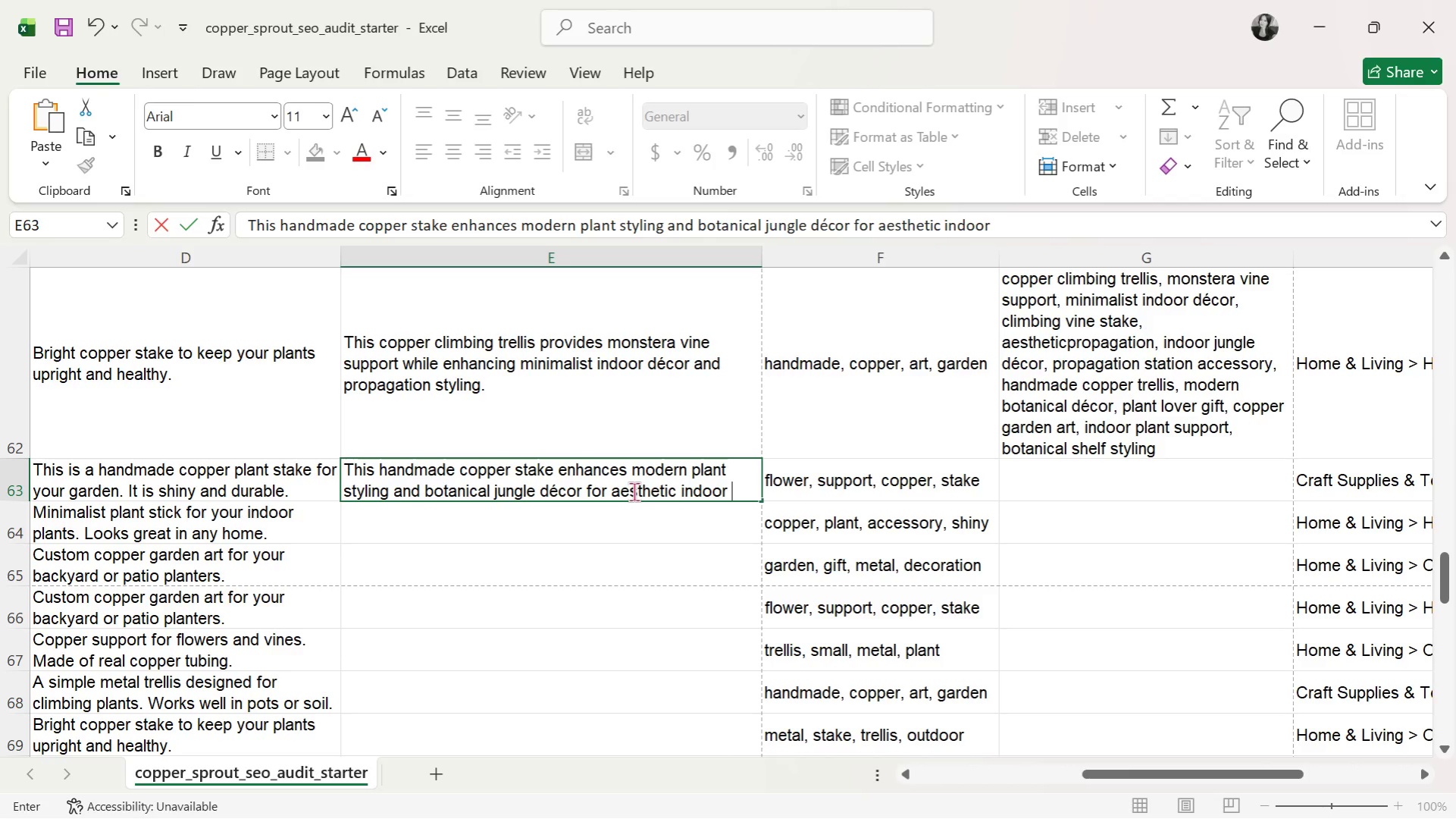 
wait(7.05)
 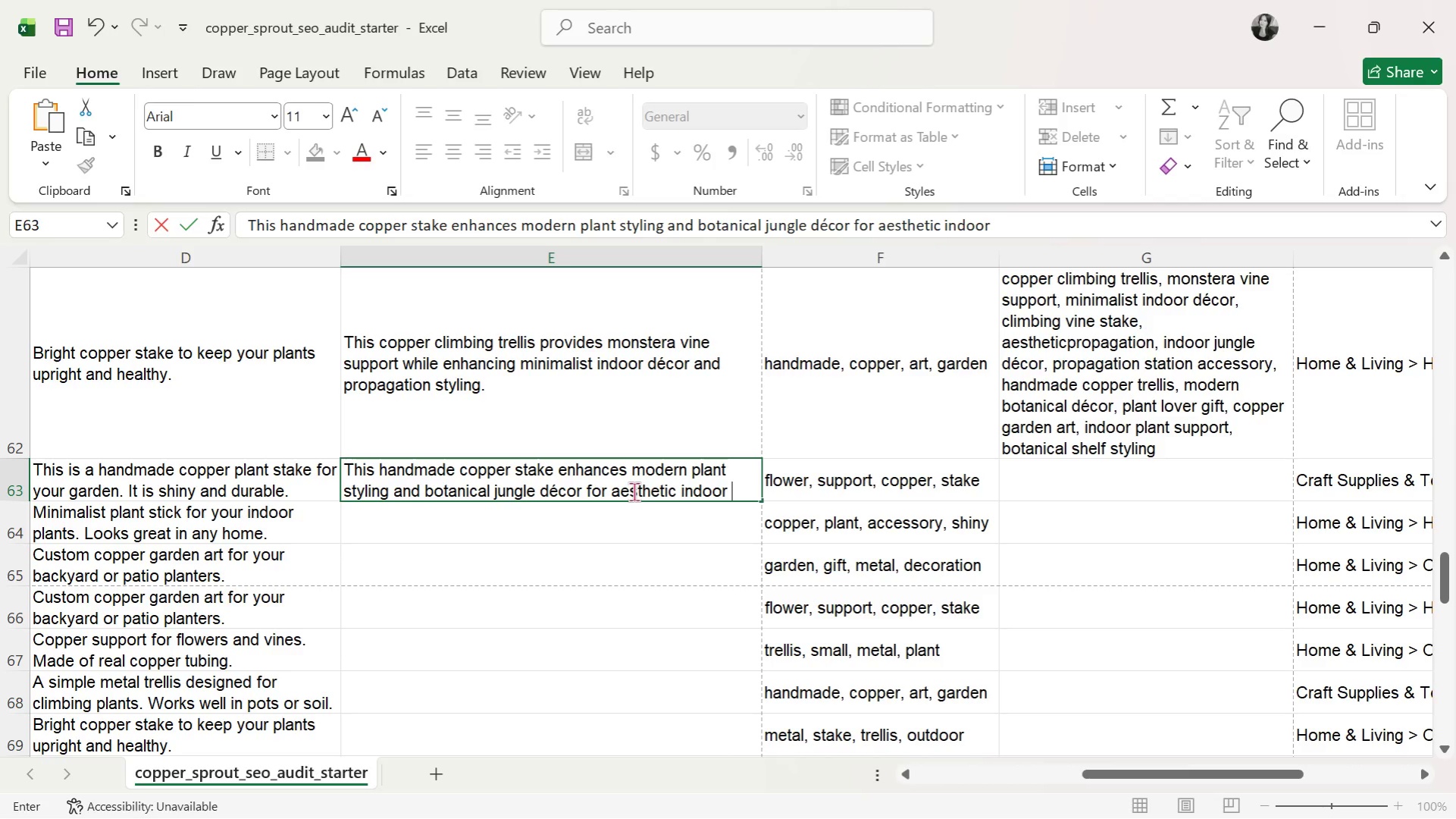 
type(plant collections.)
 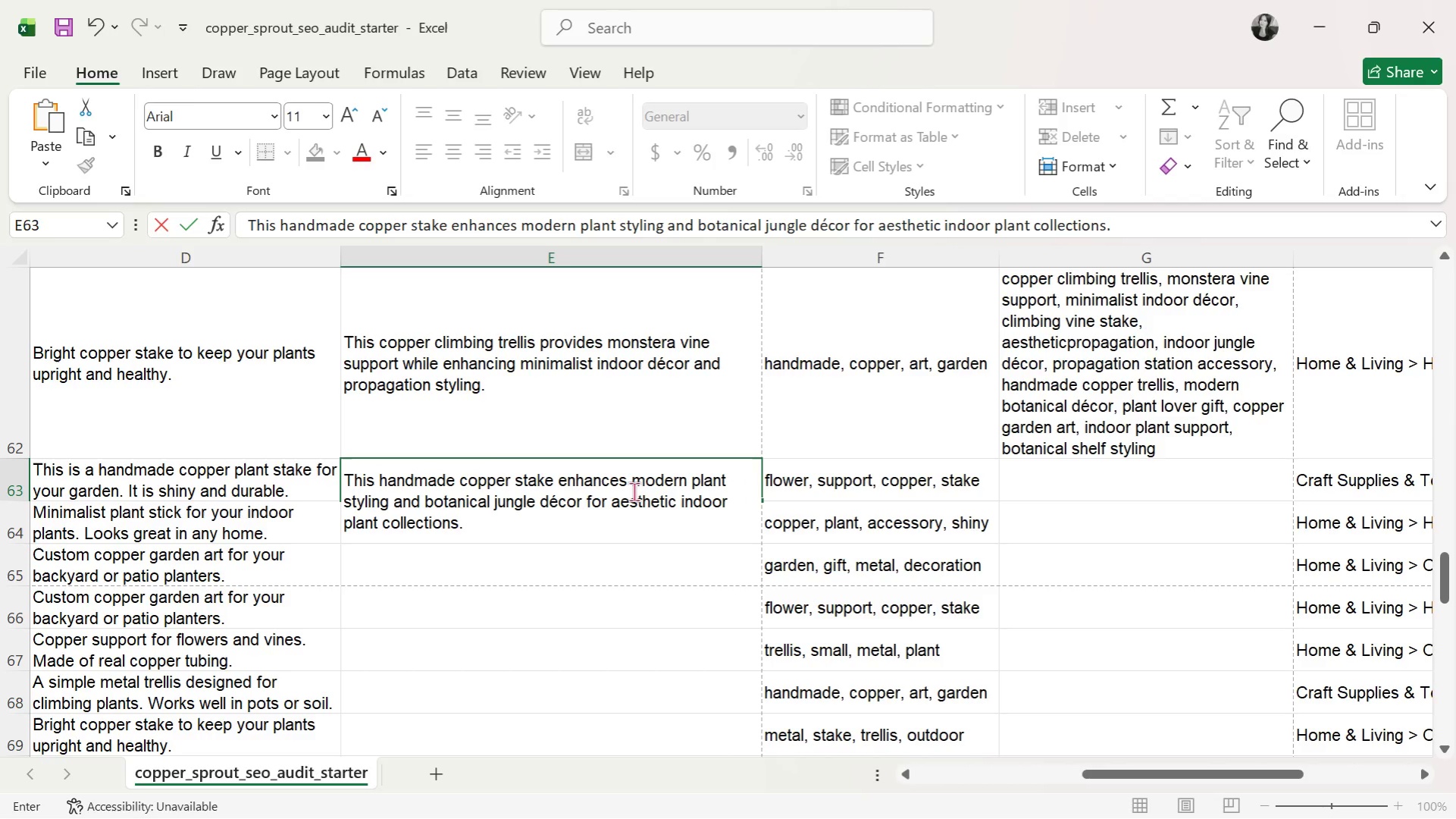 
key(ArrowDown)
 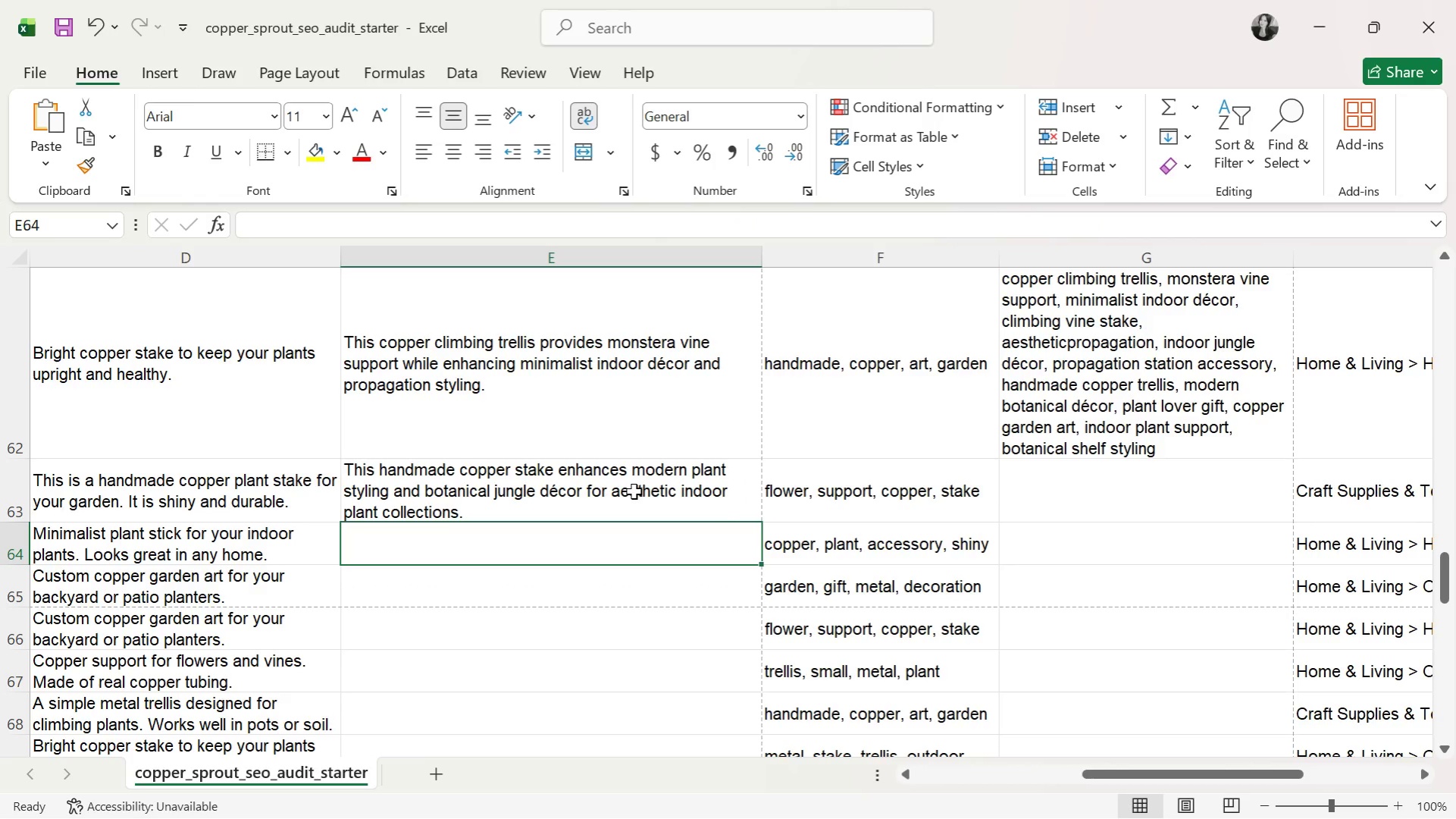 
type(This indoor copper plant support )
 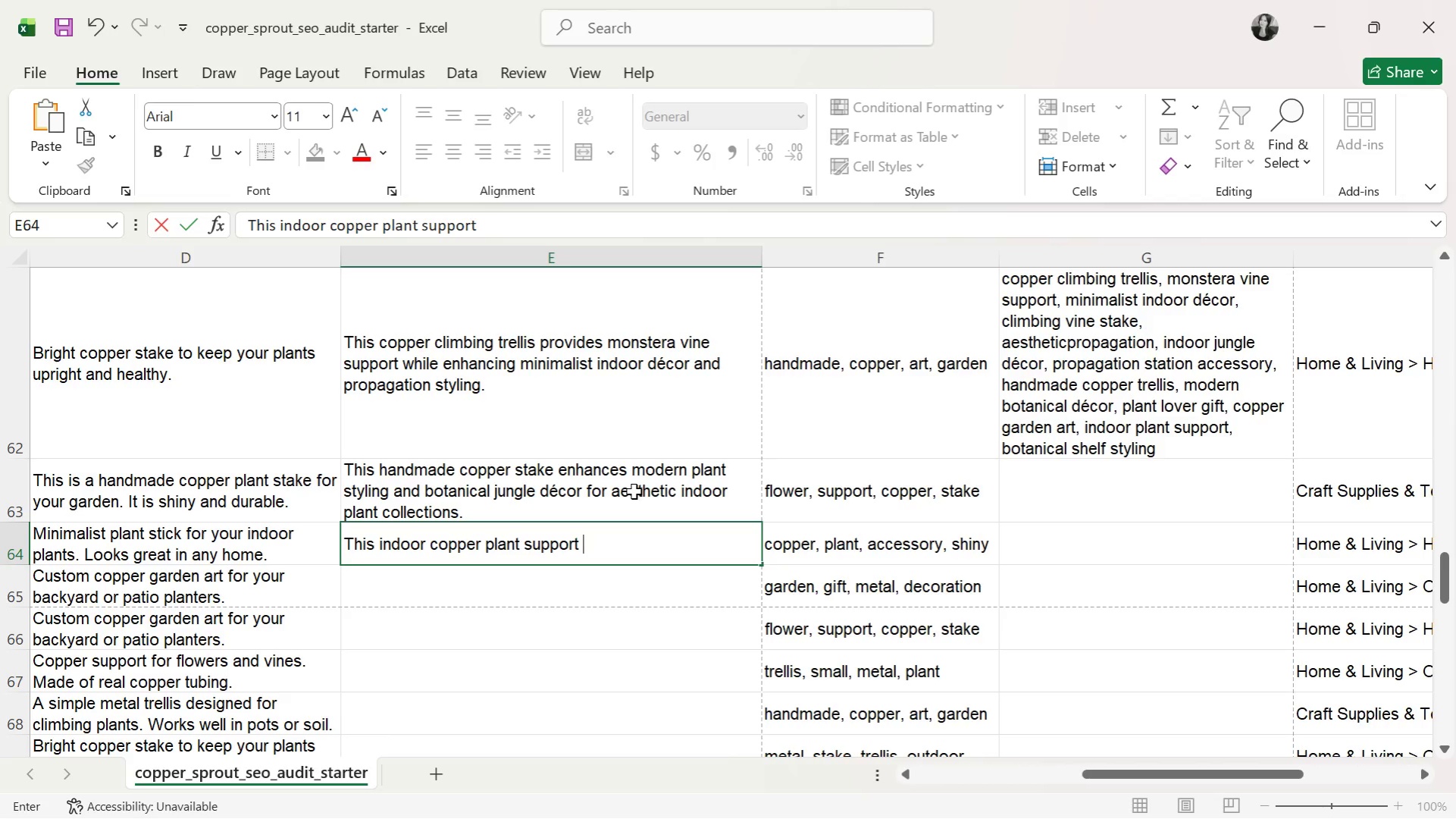 
wait(5.62)
 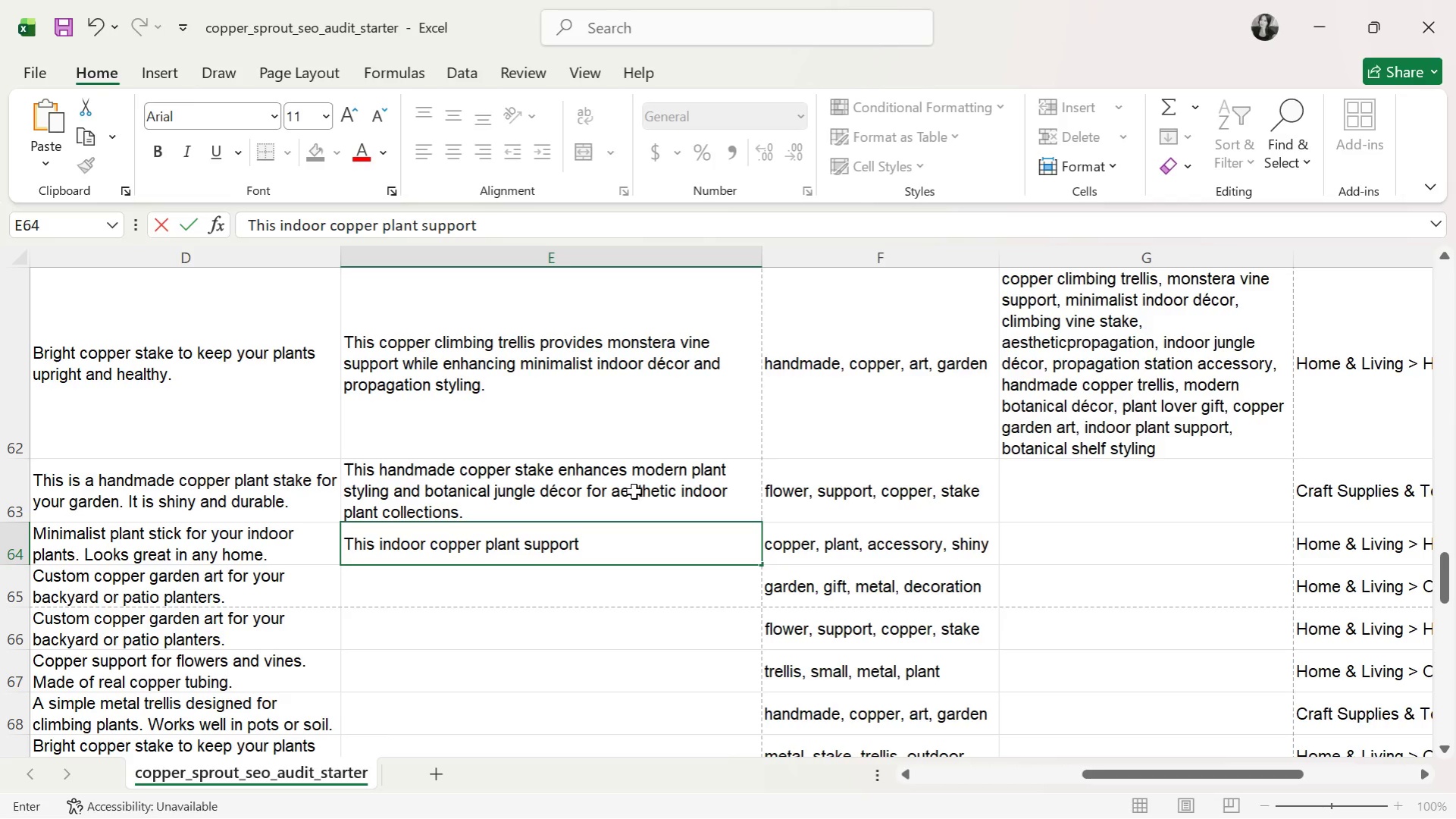 
type(combines minimalist trellis decor with modern botanical styling for climbing house )
key(Backspace)
type(prints)
key(Backspace)
key(Backspace)
key(Backspace)
key(Backspace)
key(Backspace)
type(lants.)
 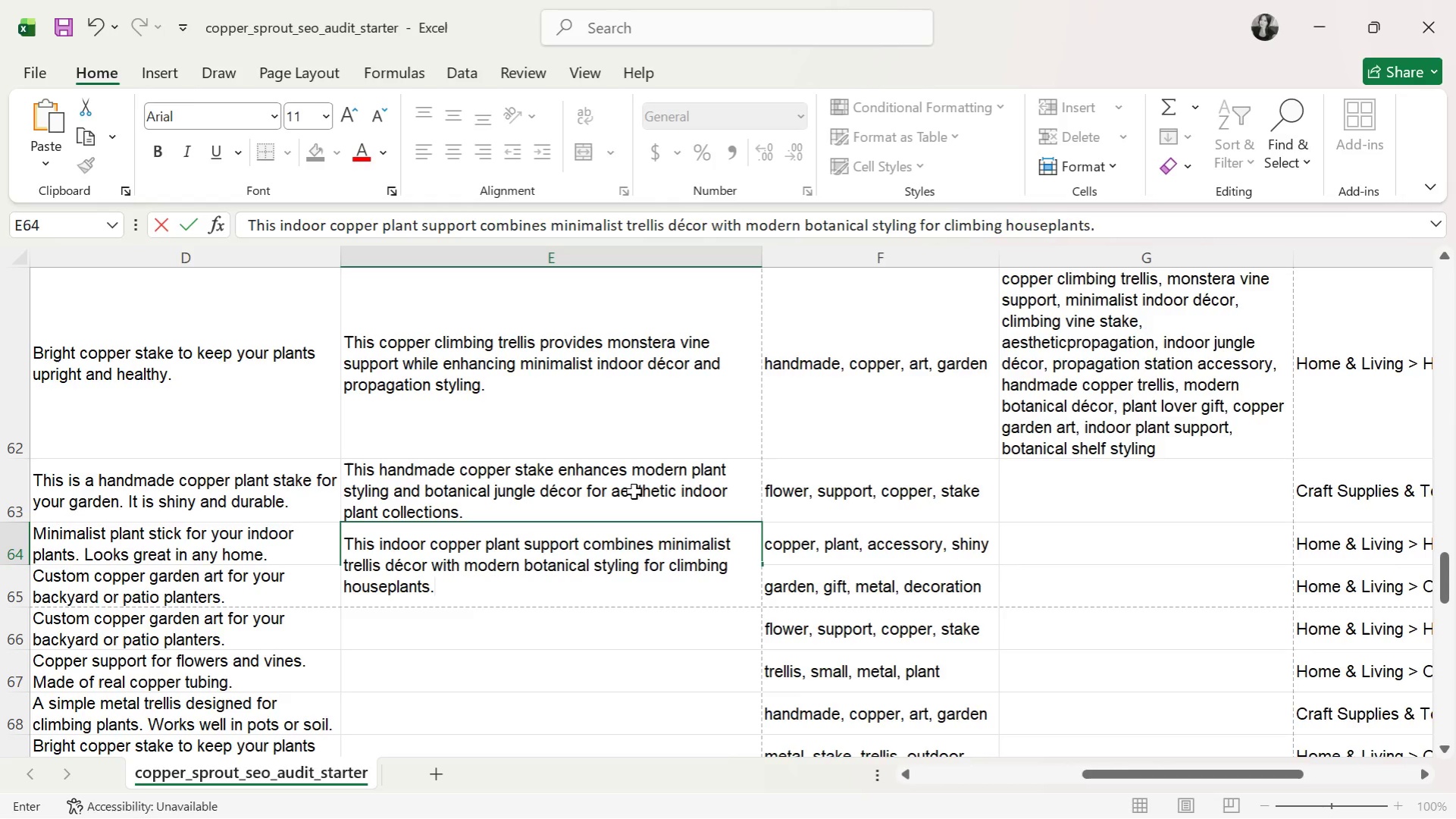 
key(Enter)
 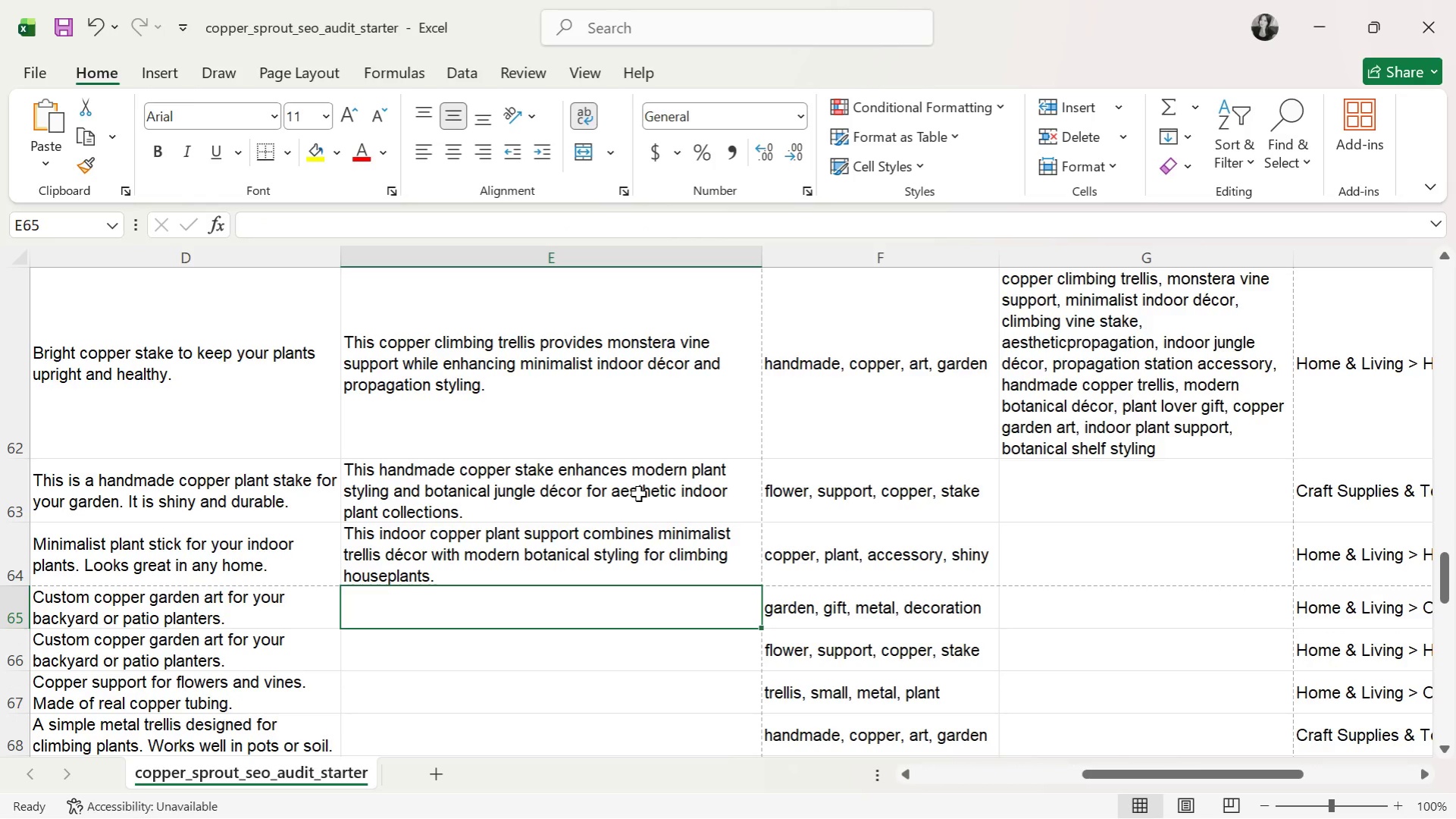 
type(th)
key(Backspace)
key(Backspace)
type(This copper botanical accessory adds modern plant decor and minimalist indoor styling to propagation stations and plant shelves.)
 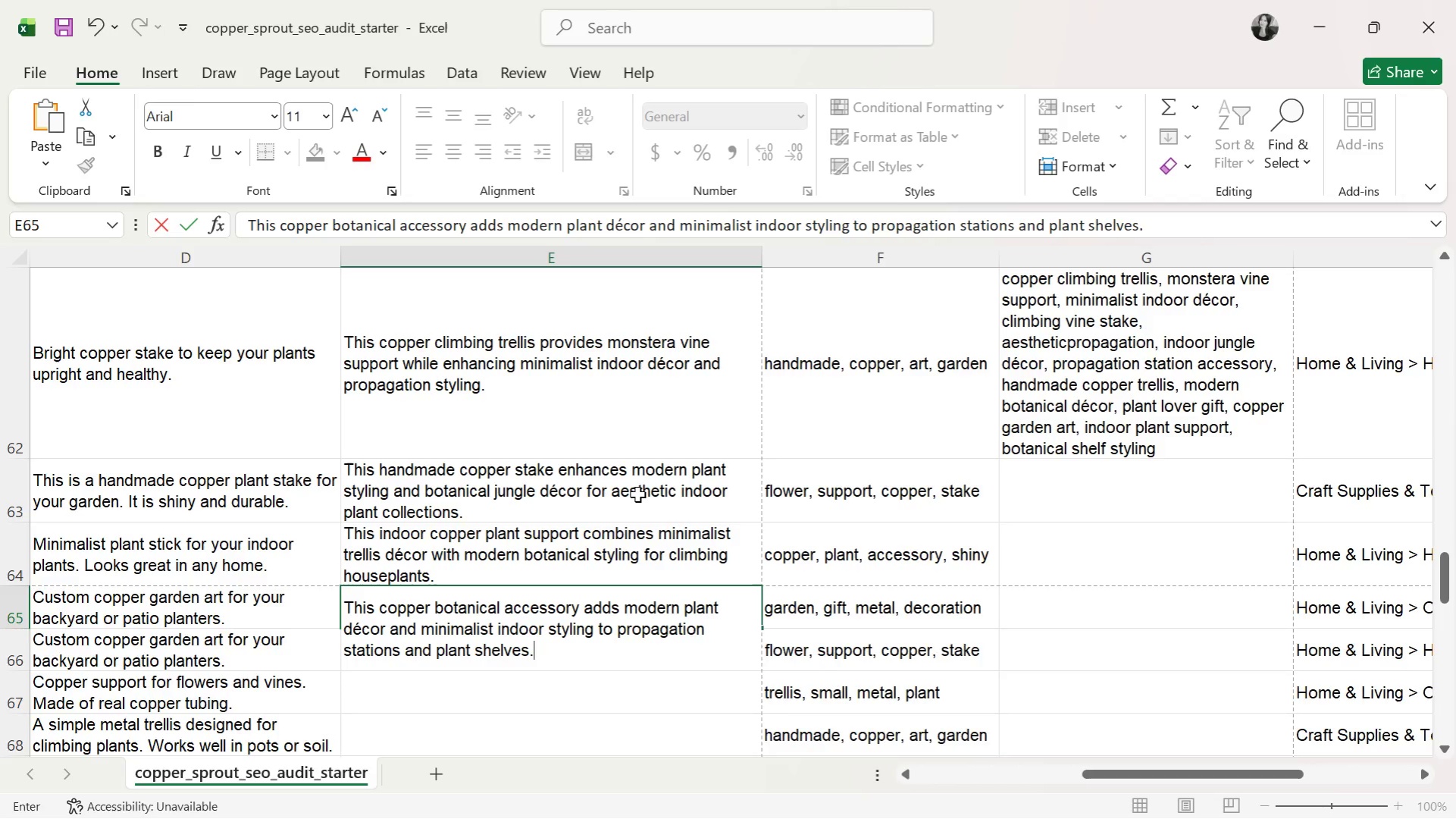 
key(Enter)
 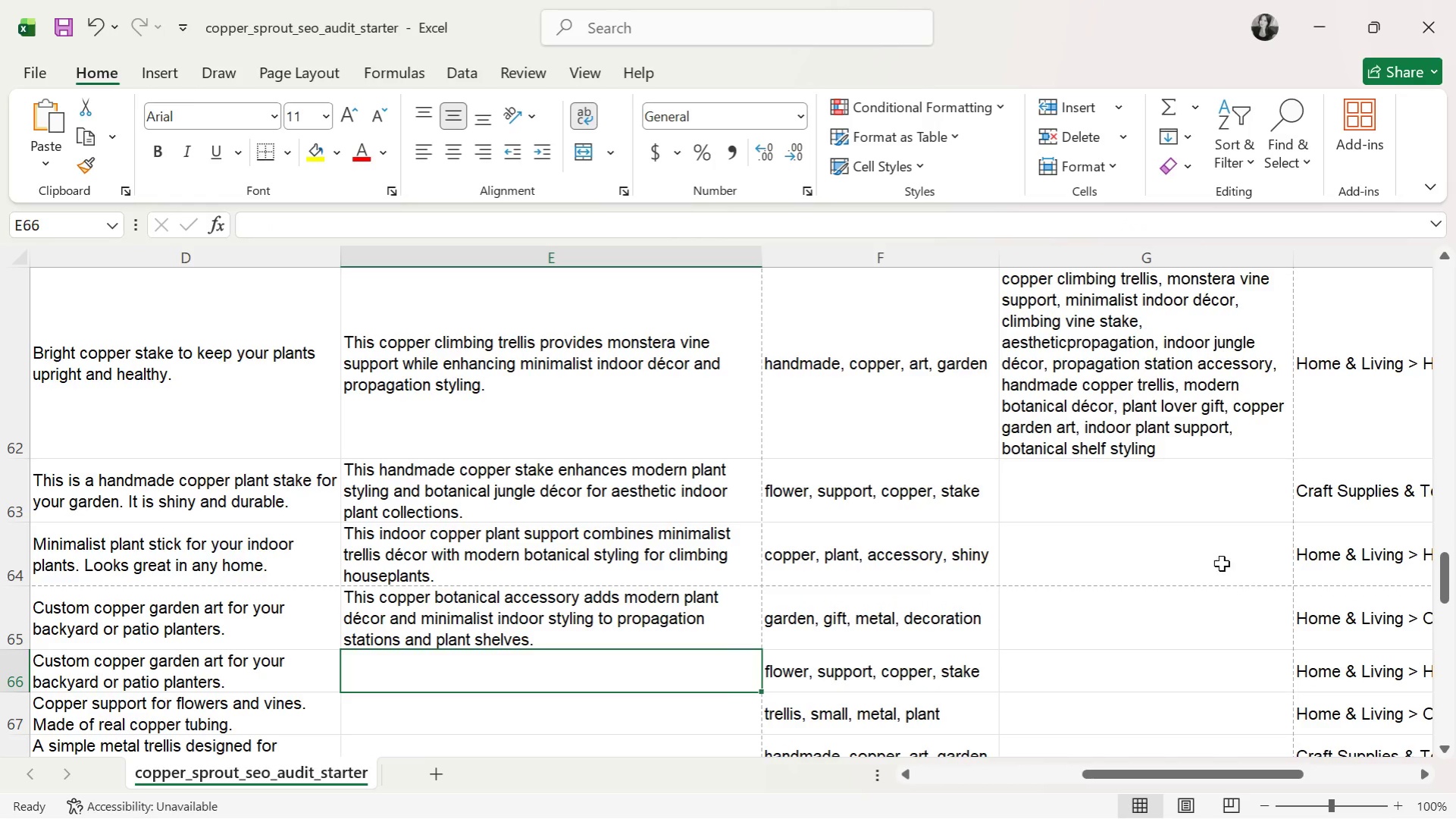 
left_click([1165, 506])
 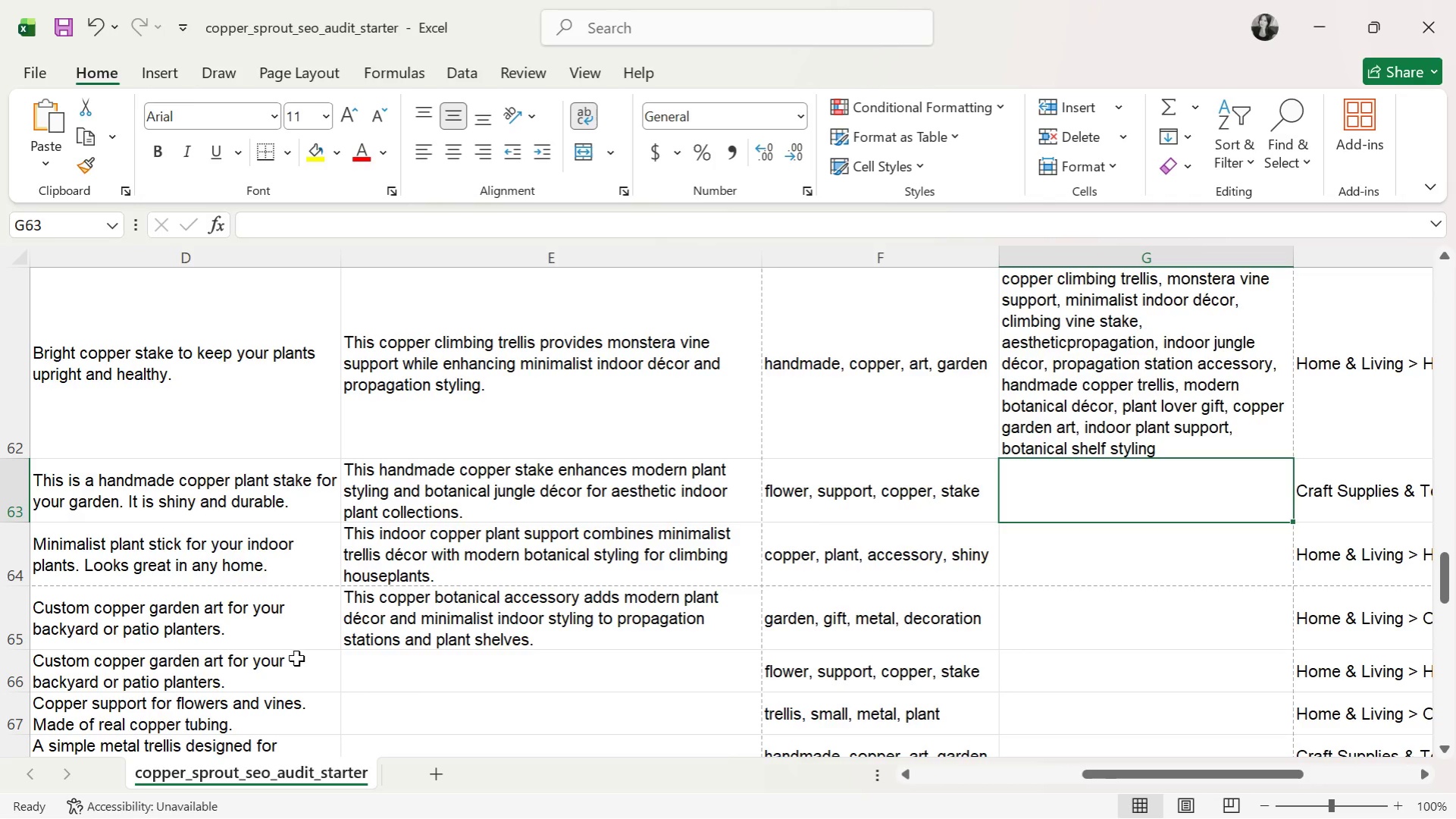 
wait(5.19)
 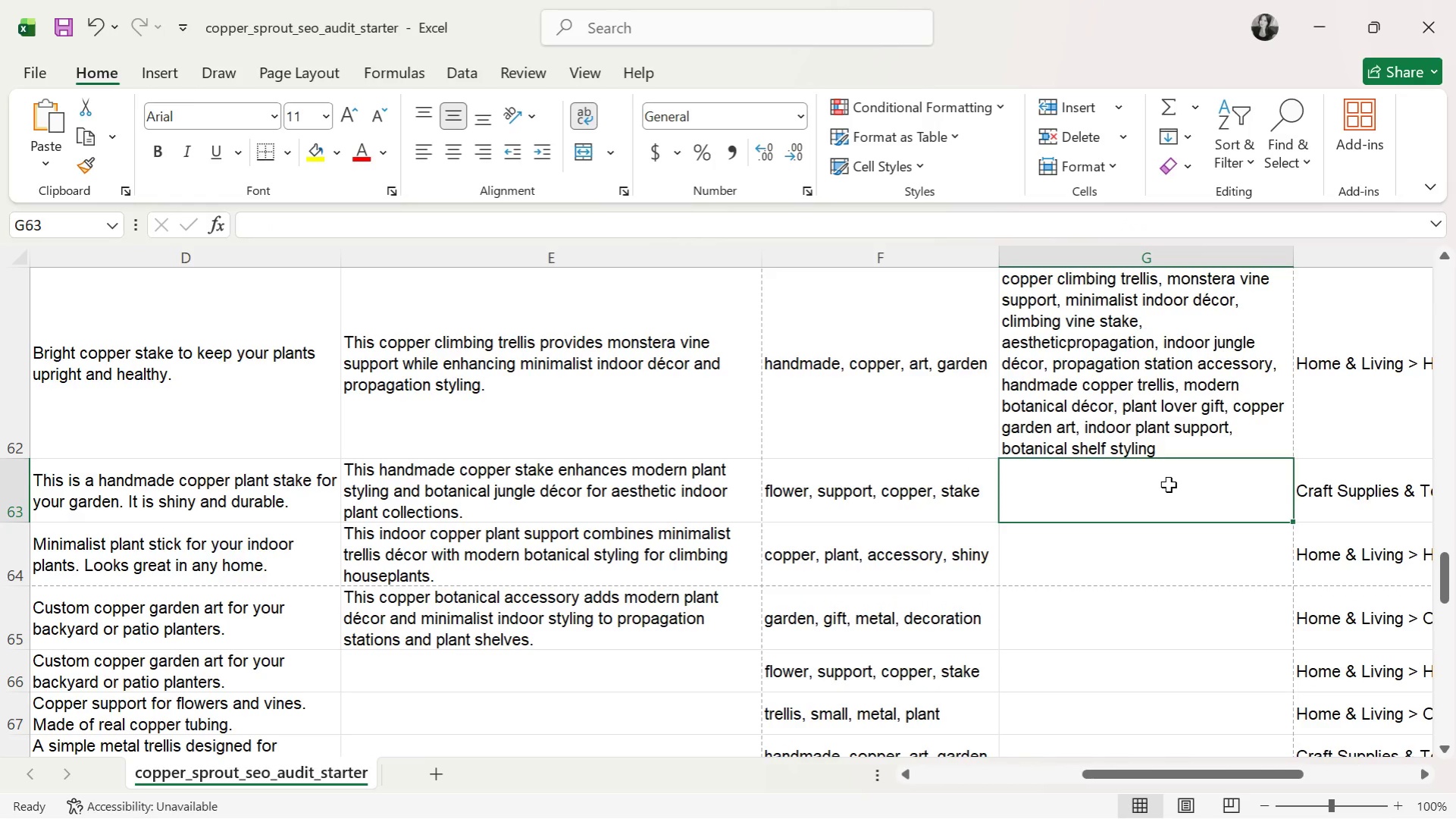 
left_click([499, 492])
 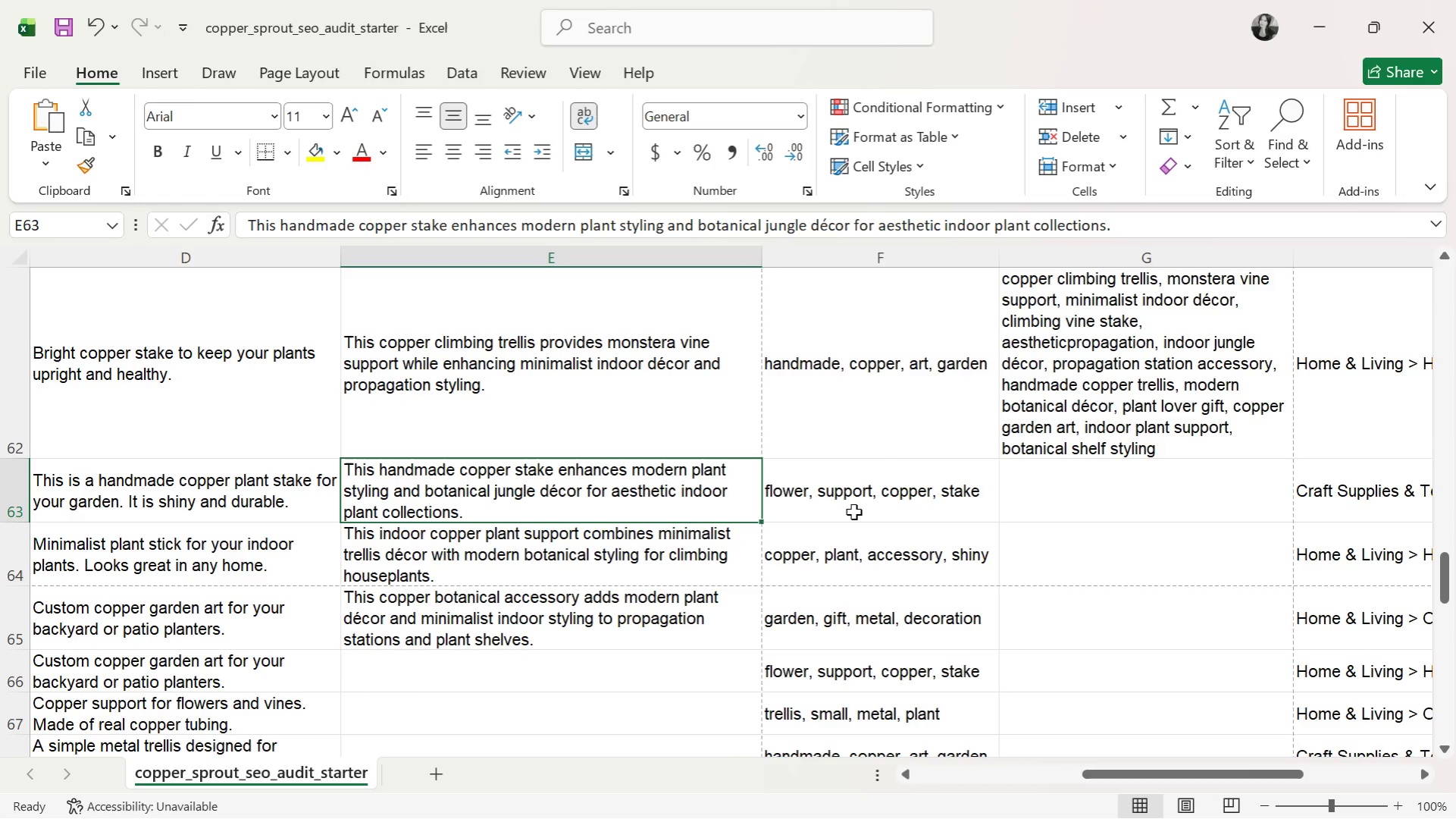 
double_click([1059, 506])
 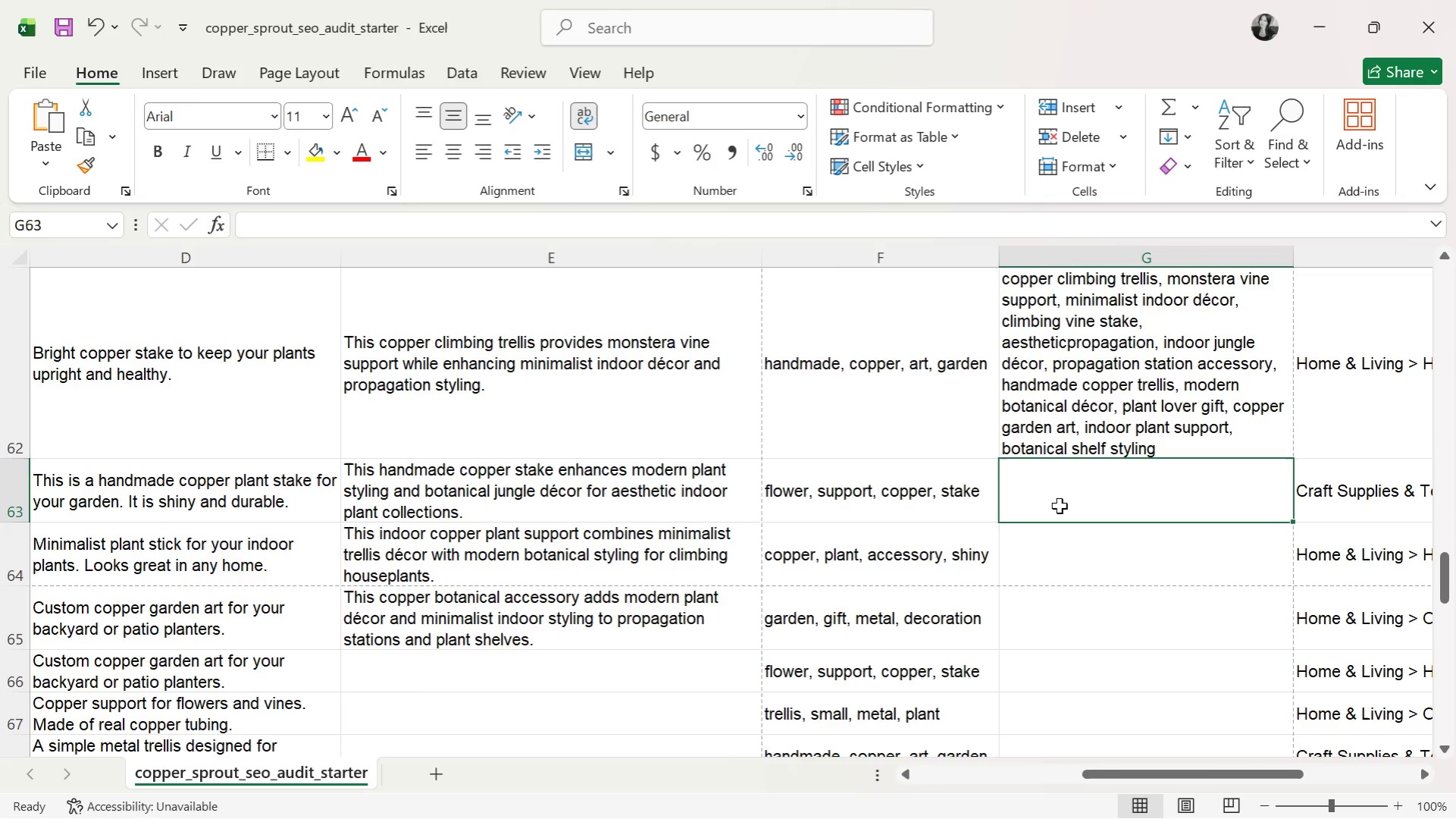 
type(handmade copper stake, )
 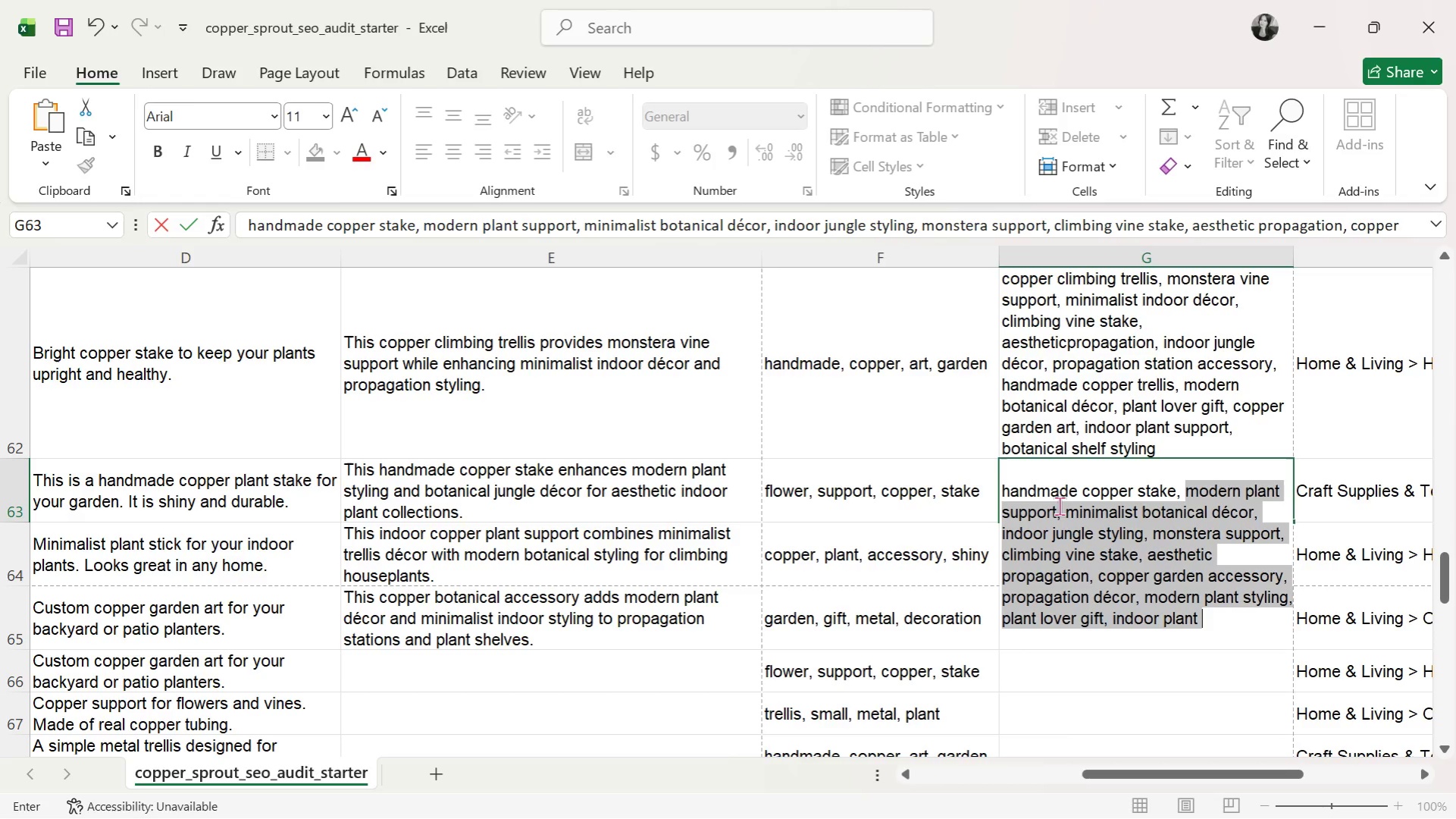 
wait(37.17)
 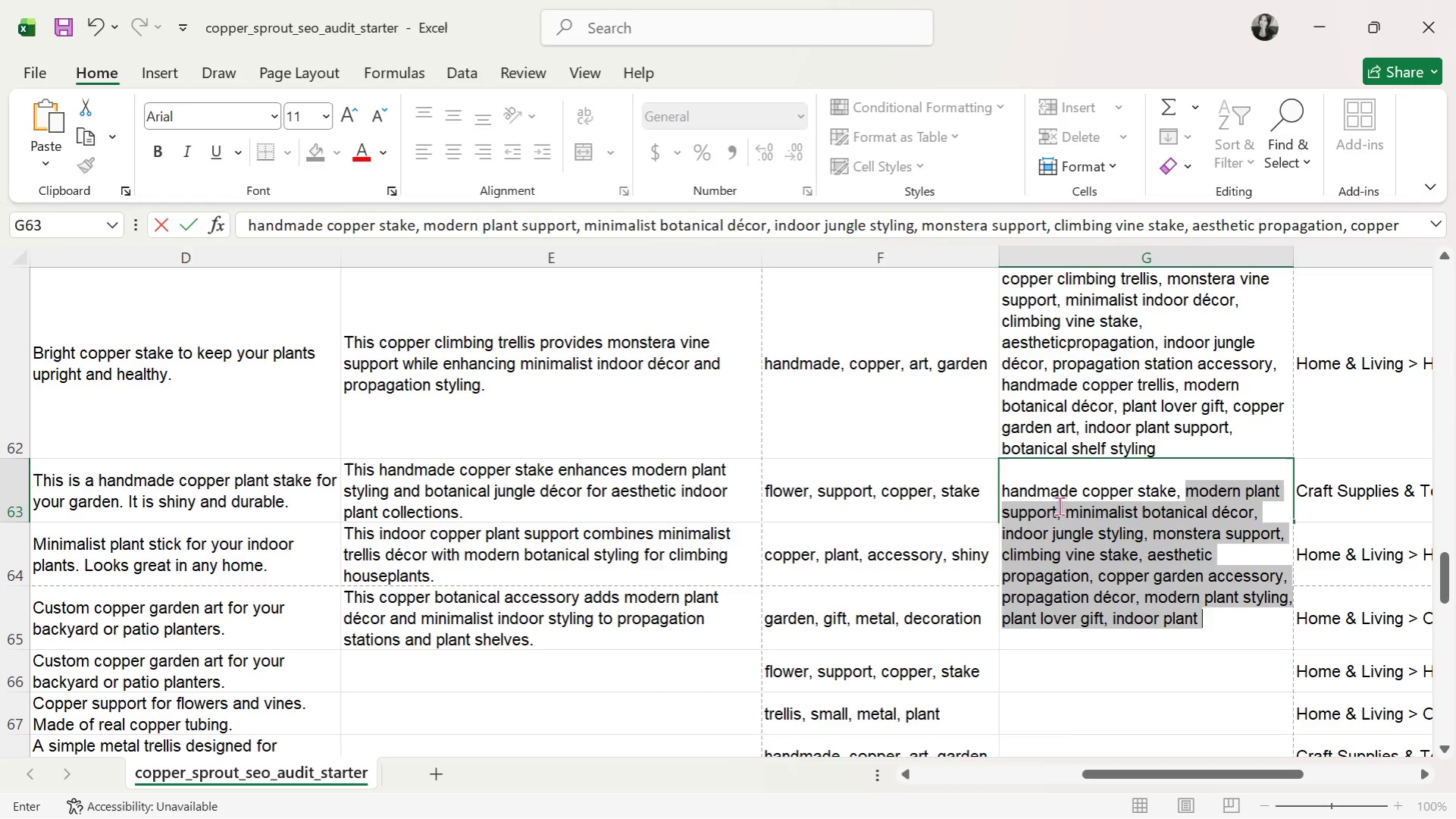 
type(modern )
 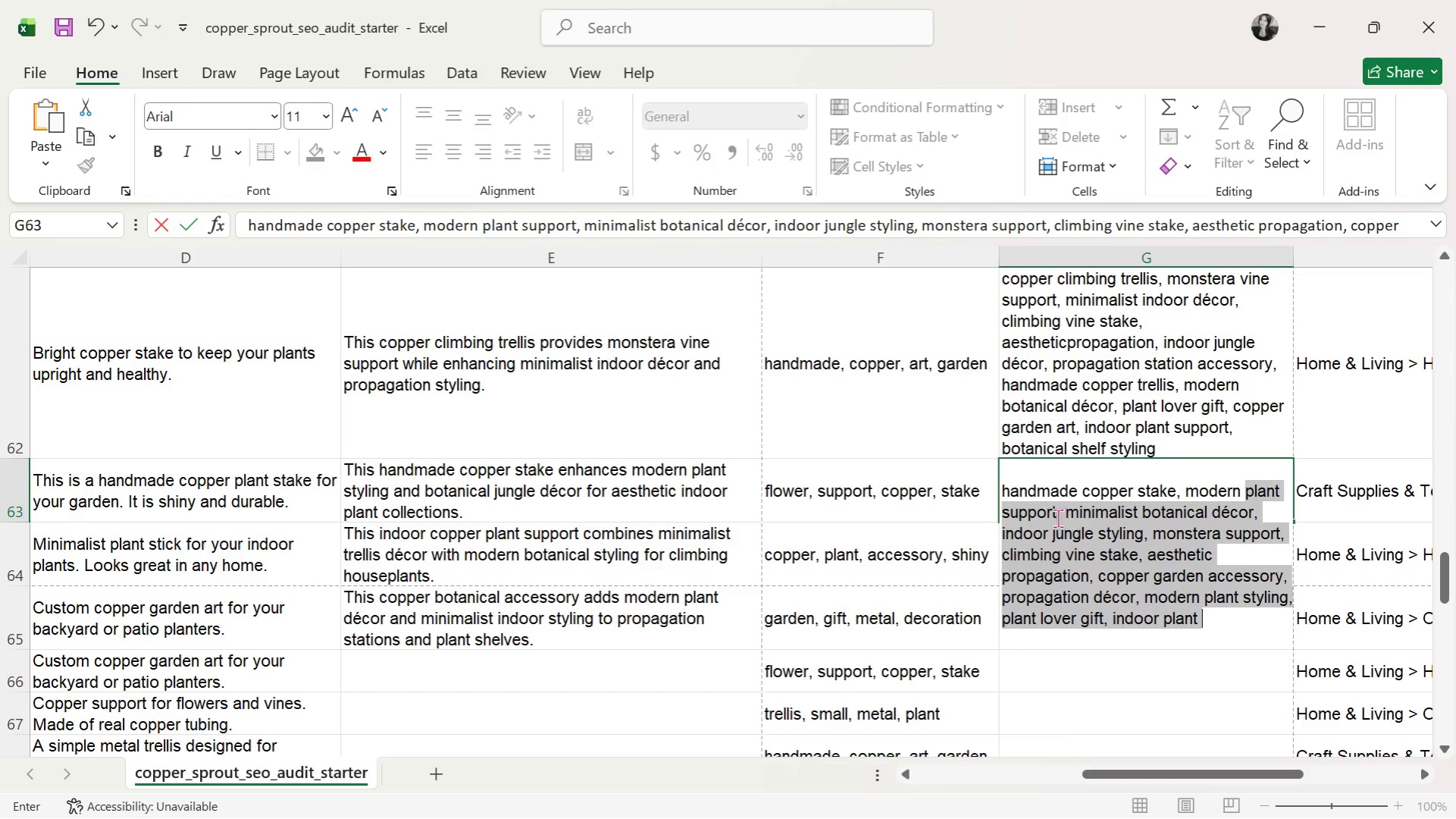 
left_click([1223, 502])
 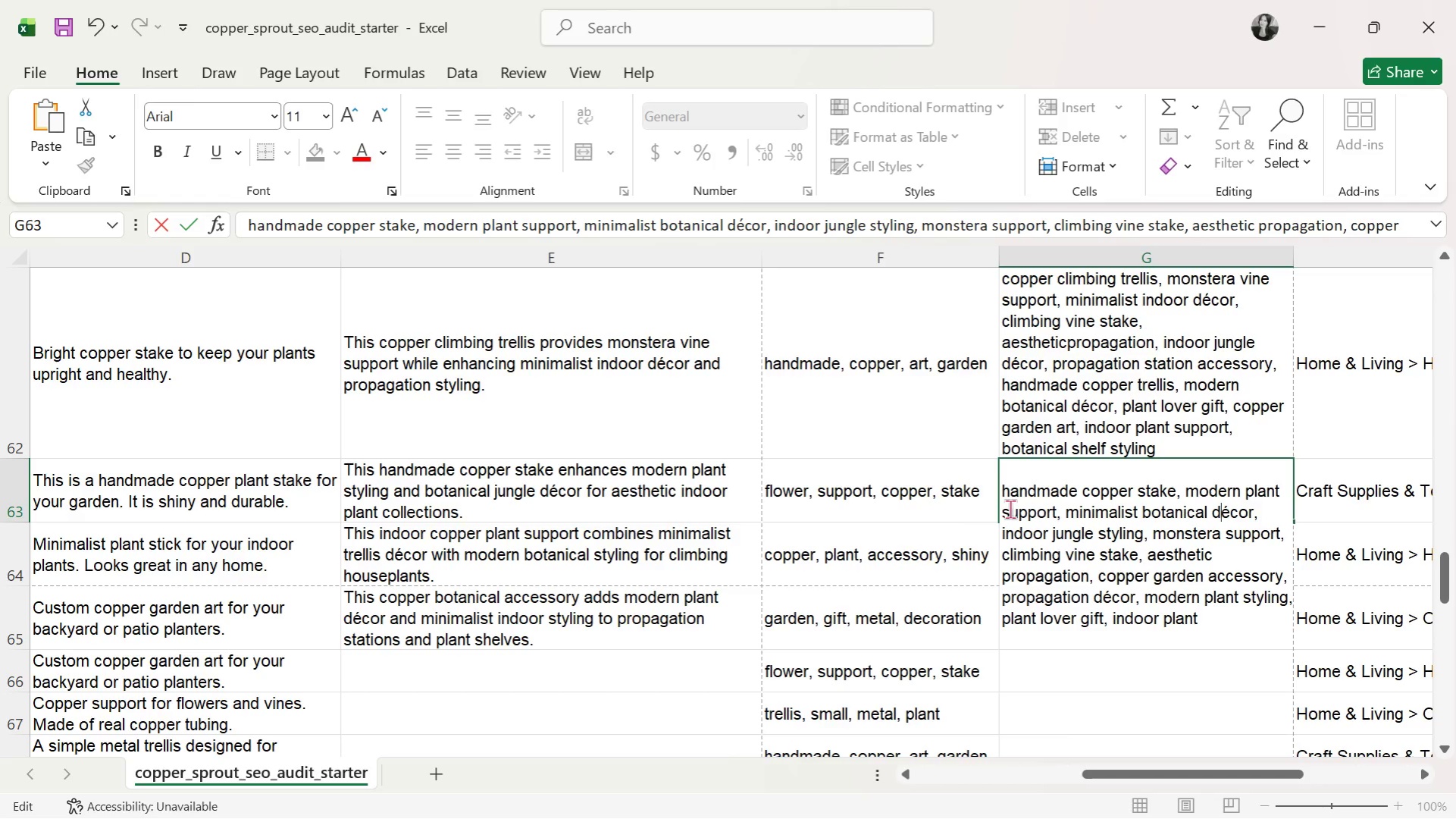 
left_click_drag(start_coordinate=[1002, 515], to_coordinate=[1198, 619])
 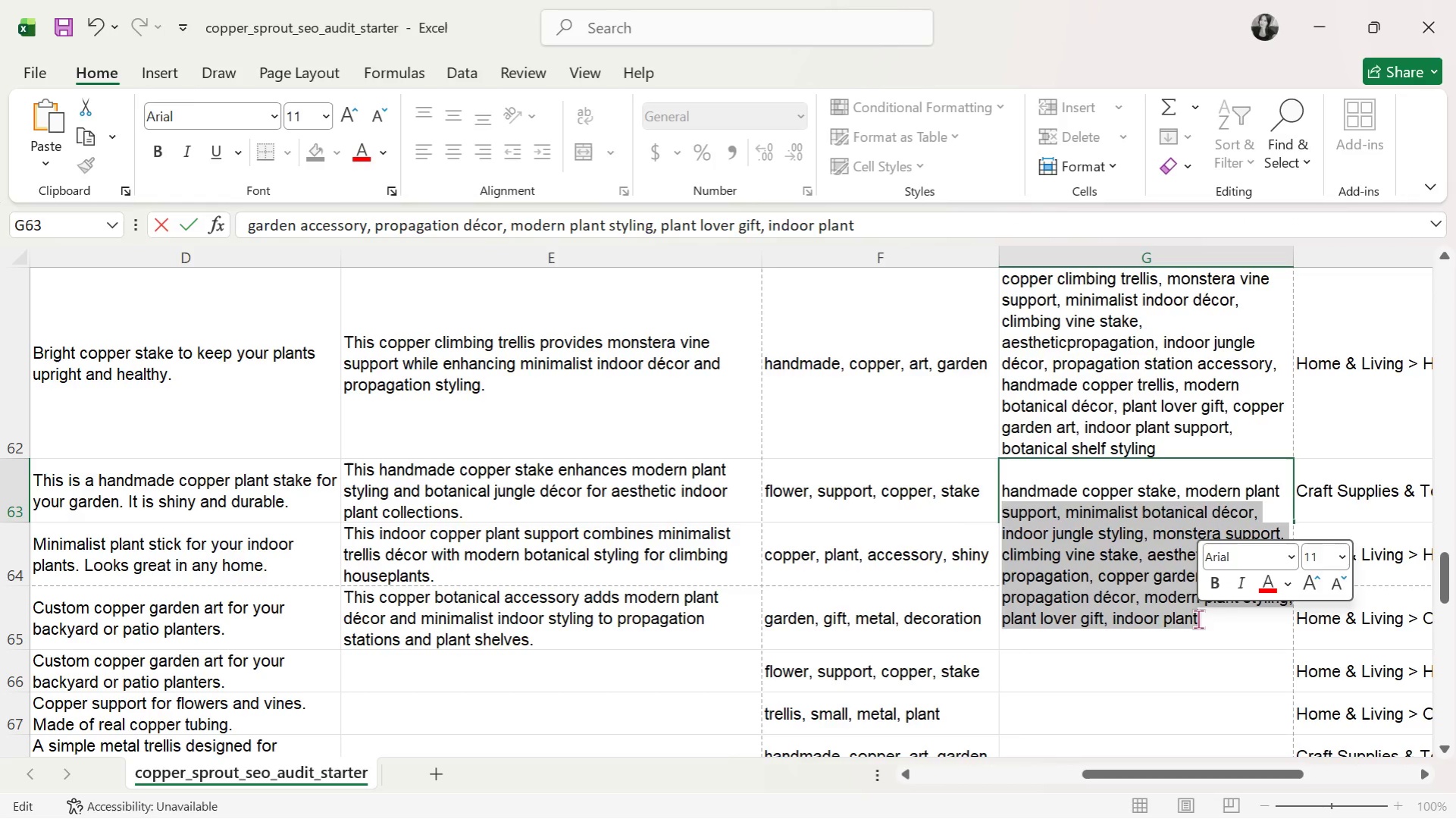 
type(styling, botanical jungle decor, monstera support, climbing vine support, aesthetic)
 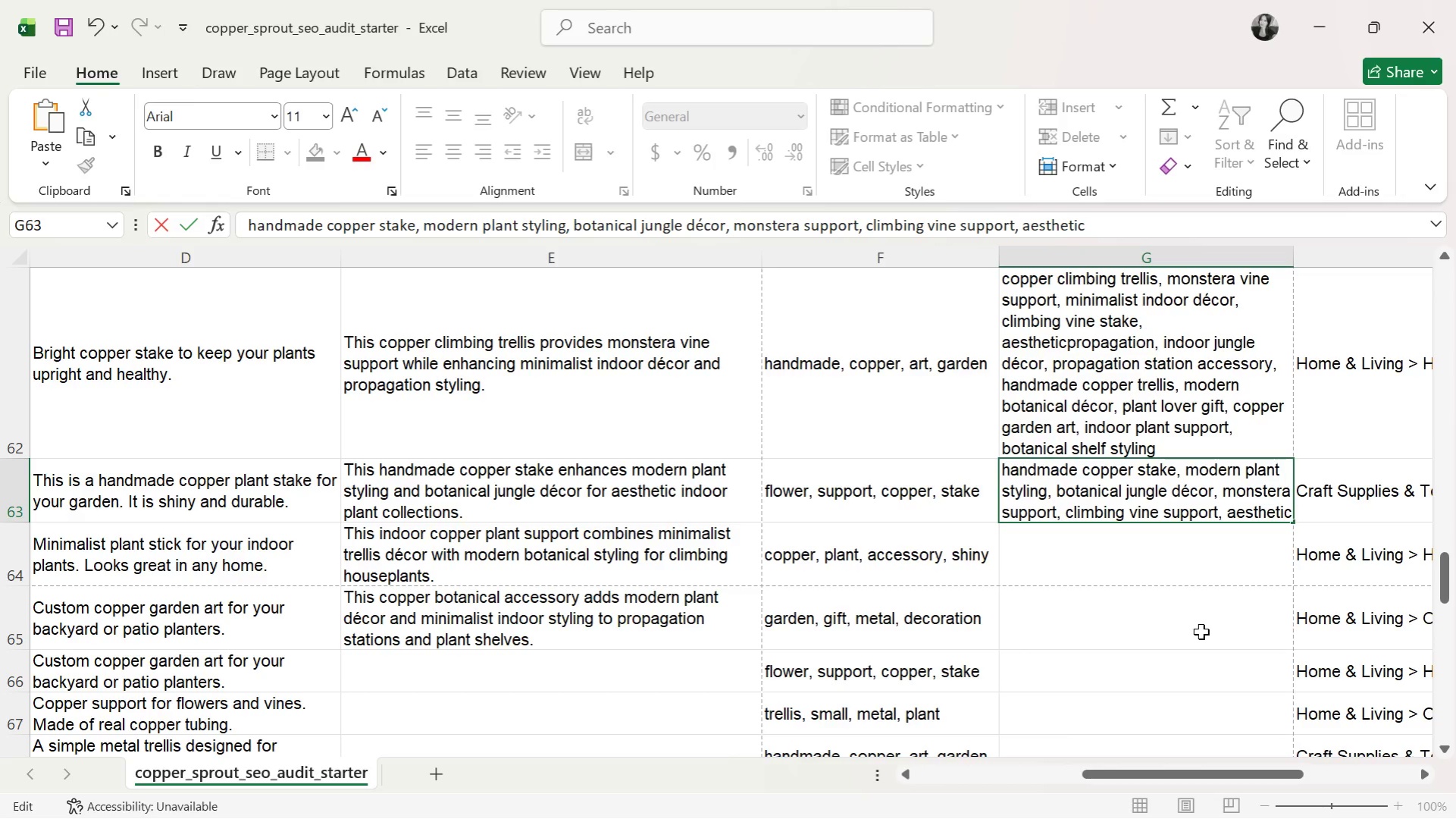 
type( propagation, copper botanical decor)
 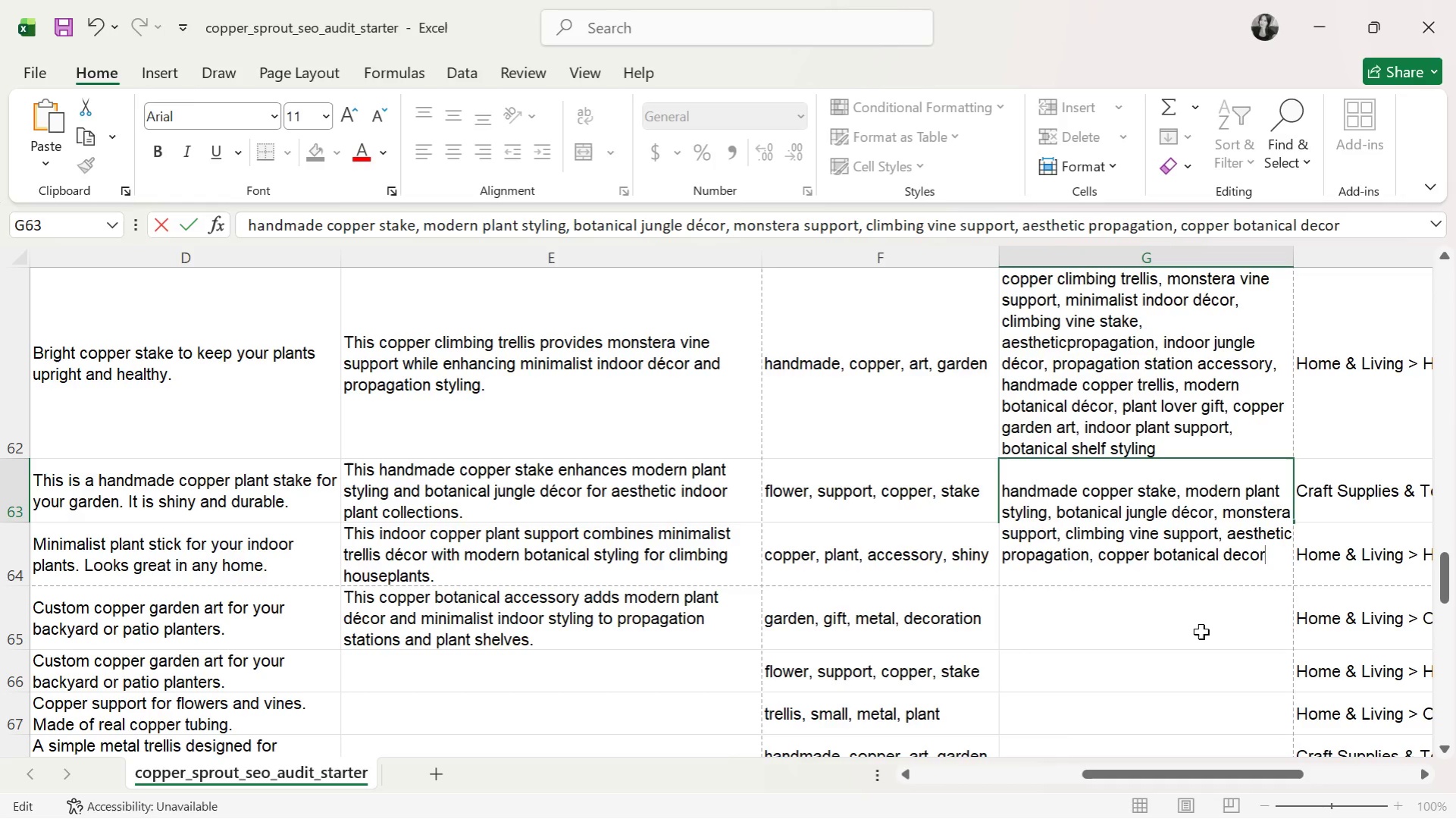 
wait(8.53)
 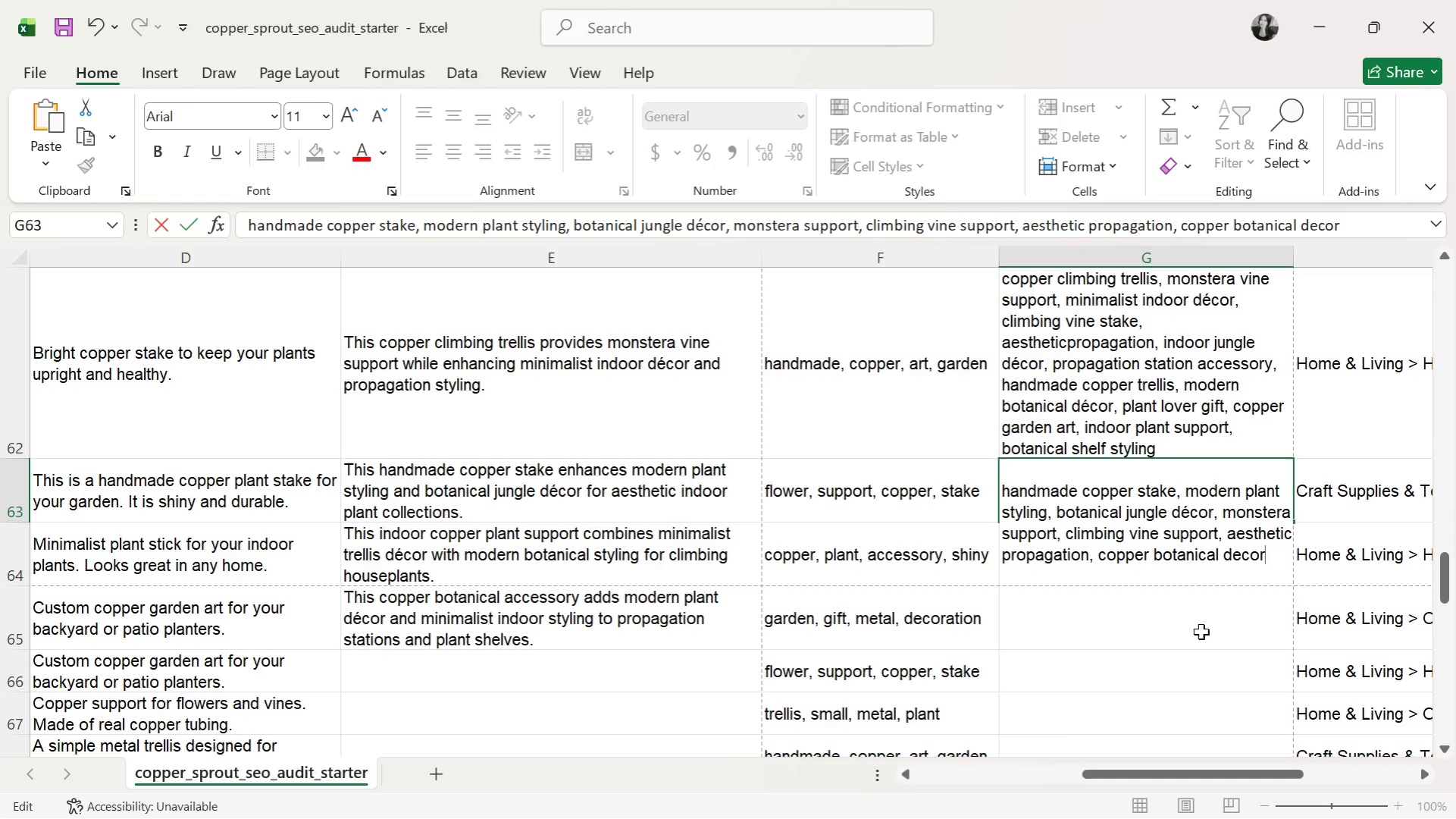 
type(, u)
key(Backspace)
type(indoor jungle styling )
key(Backspace)
type(, )
 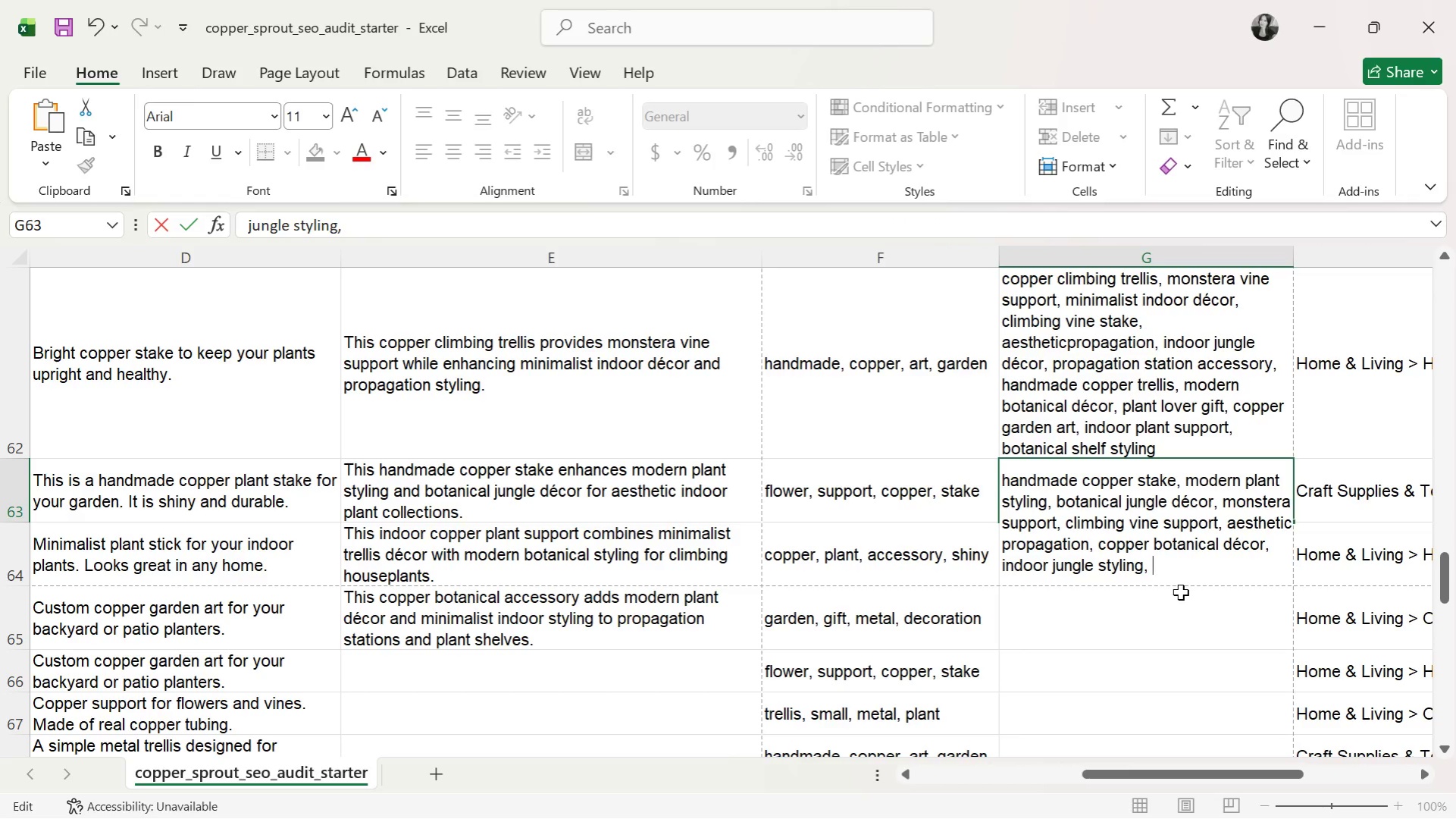 
type(pr)
 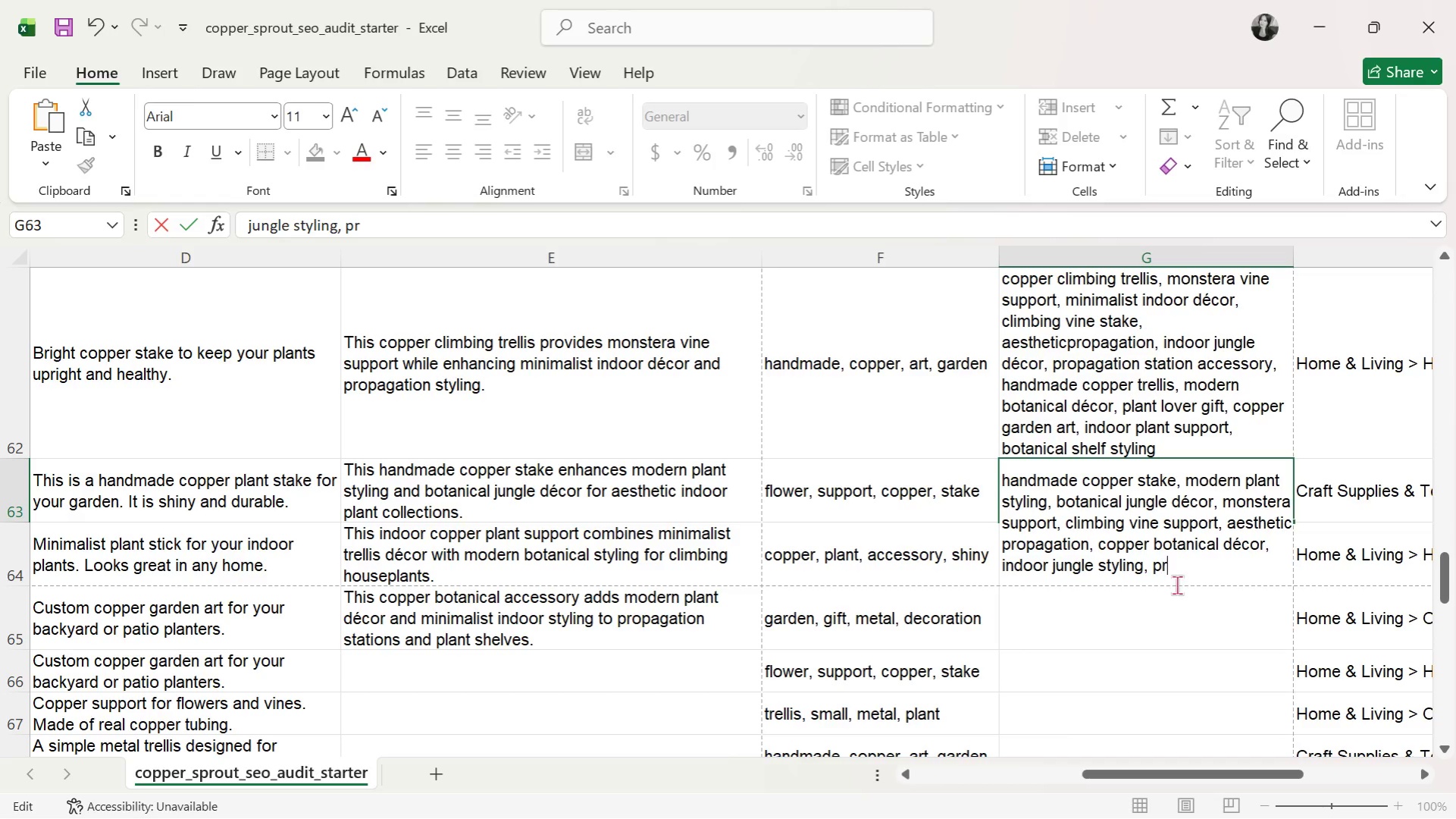 
type(opagation station decor, plant lover gift, copper garden accessory, indoor plant)
 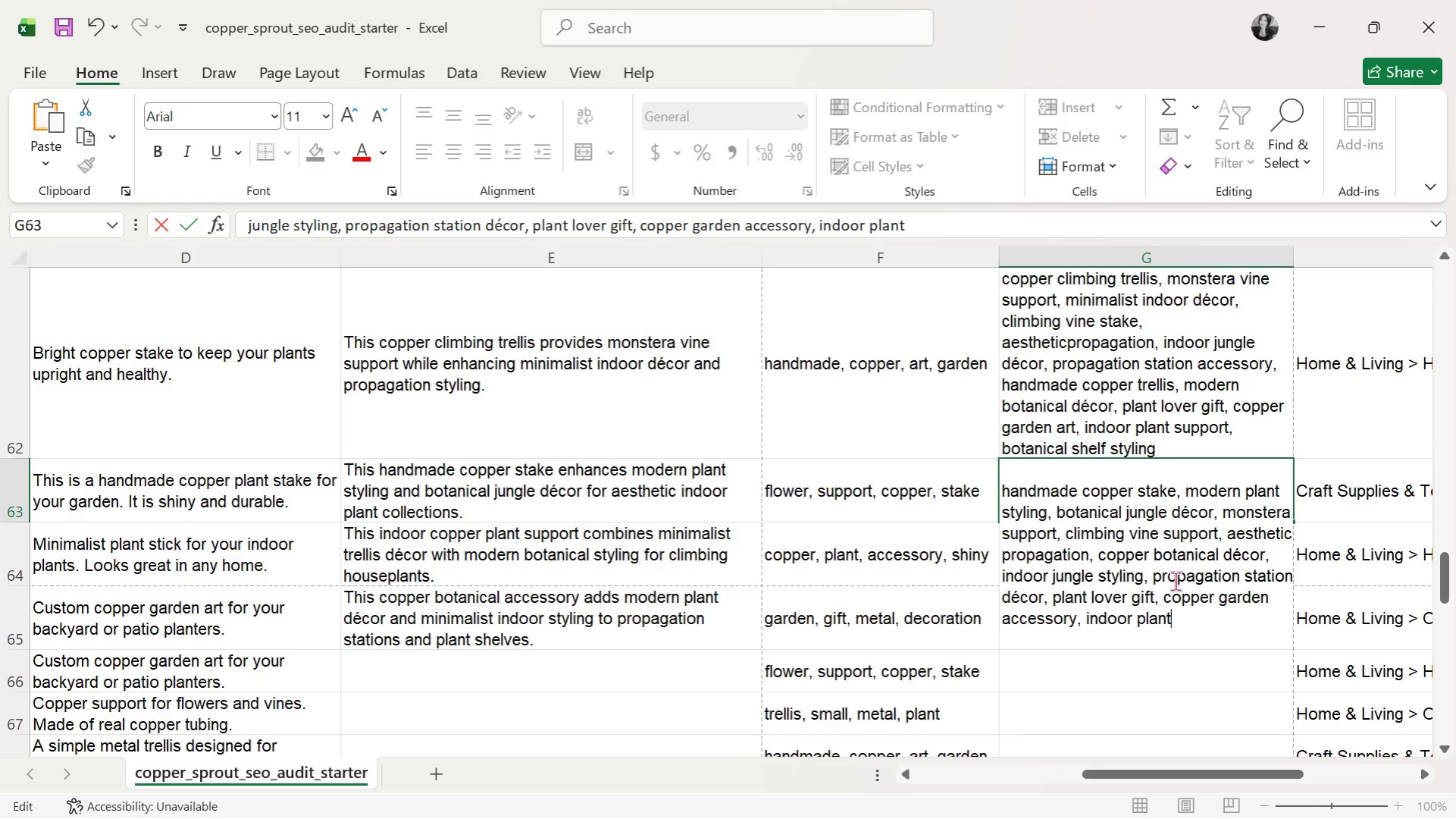 
wait(7.62)
 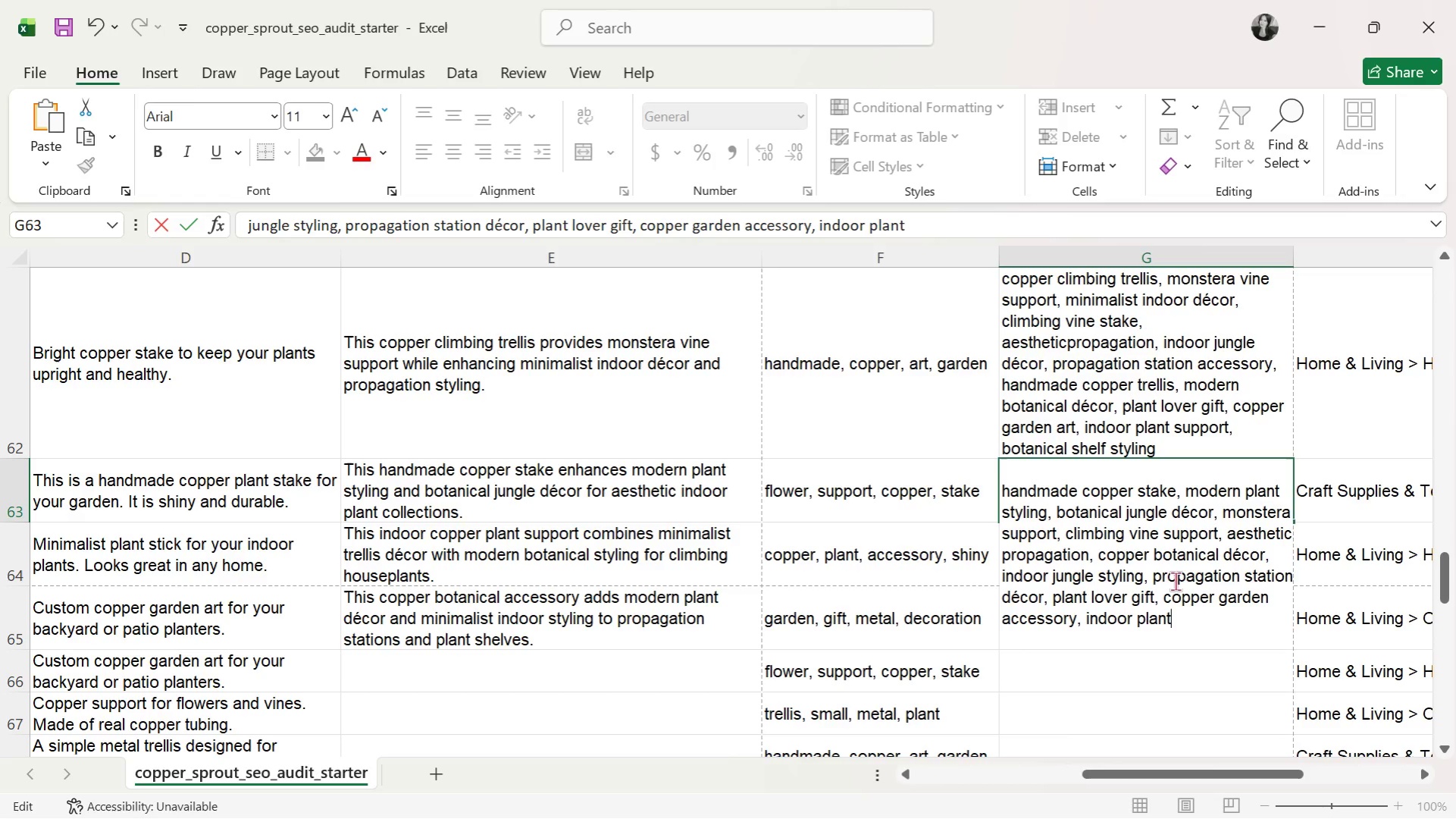 
type( decor, minimalist trellis)
 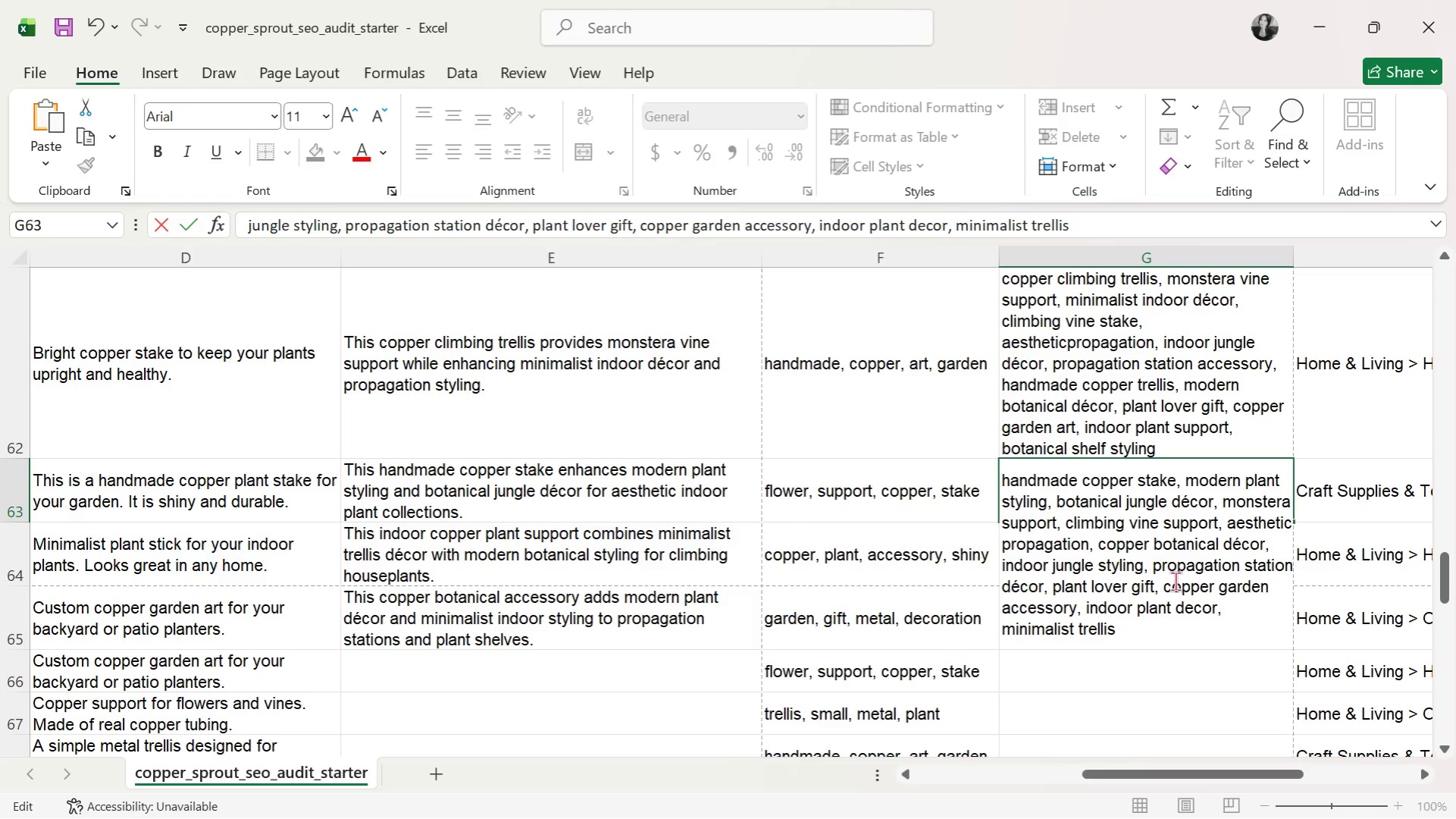 
key(Enter)
 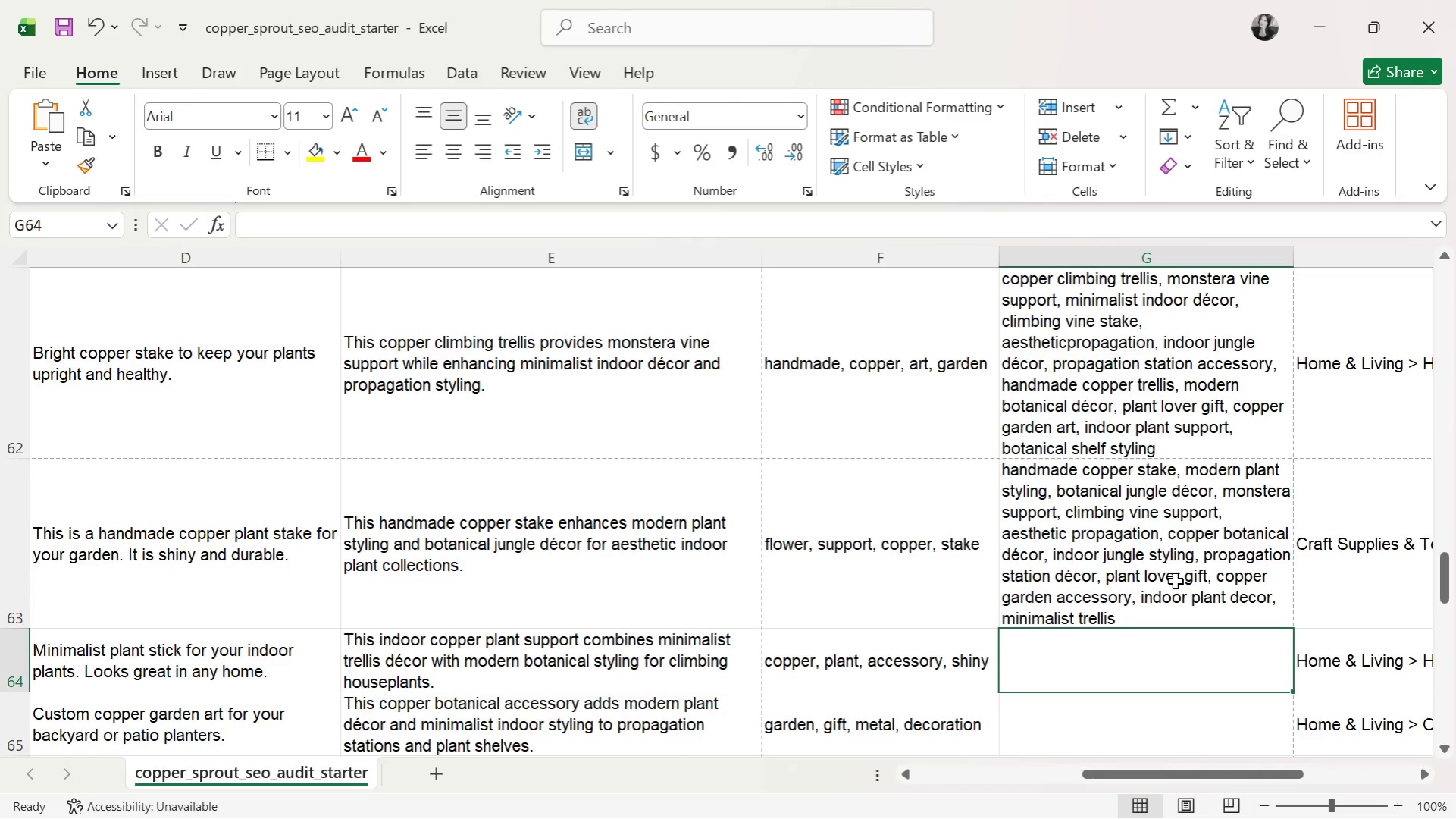 
type(indoor copper plant support, minimalist trellis decor)
key(Backspace)
type(r, modernbotanical )
 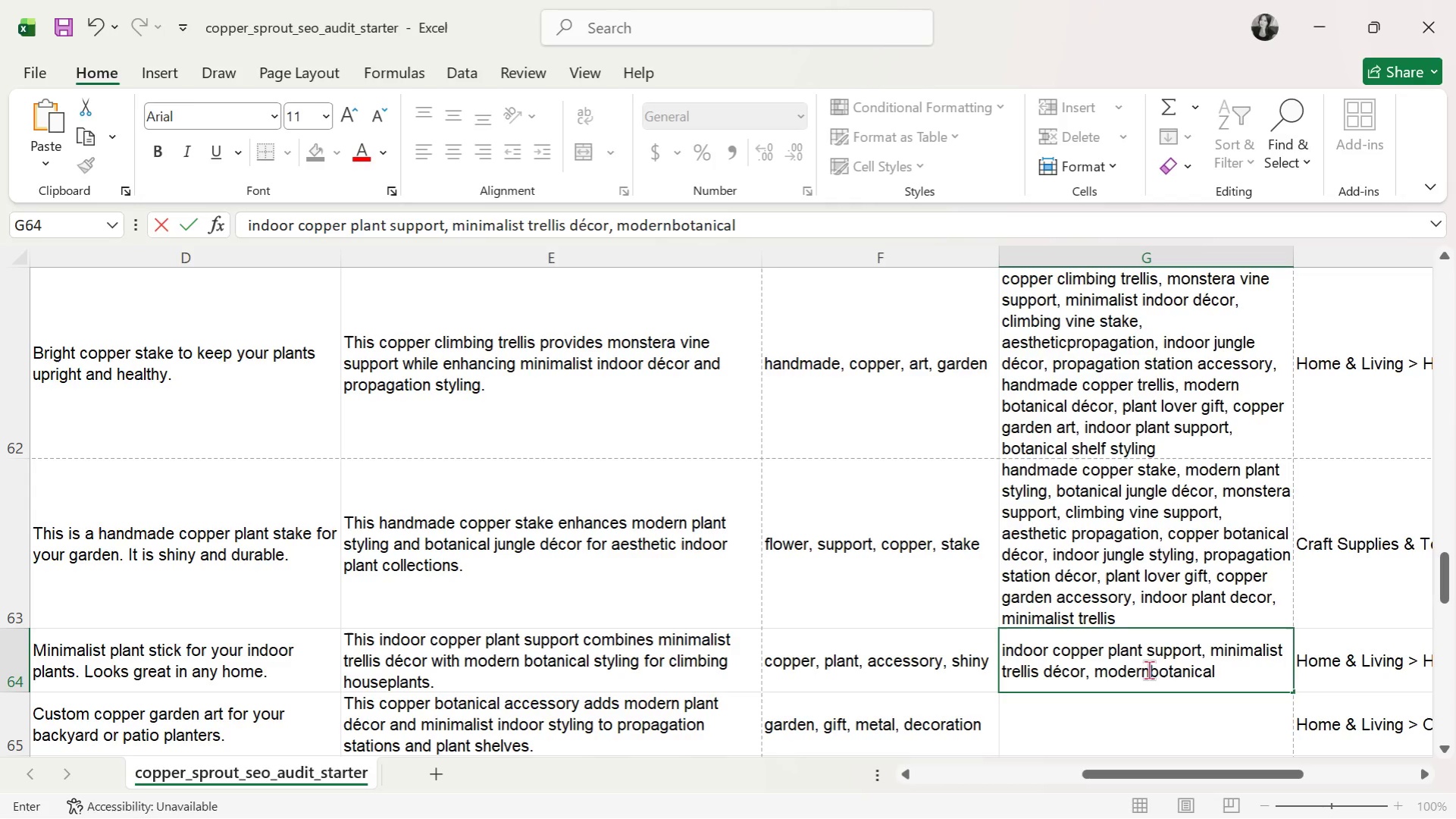 
type( styling, monstera)
 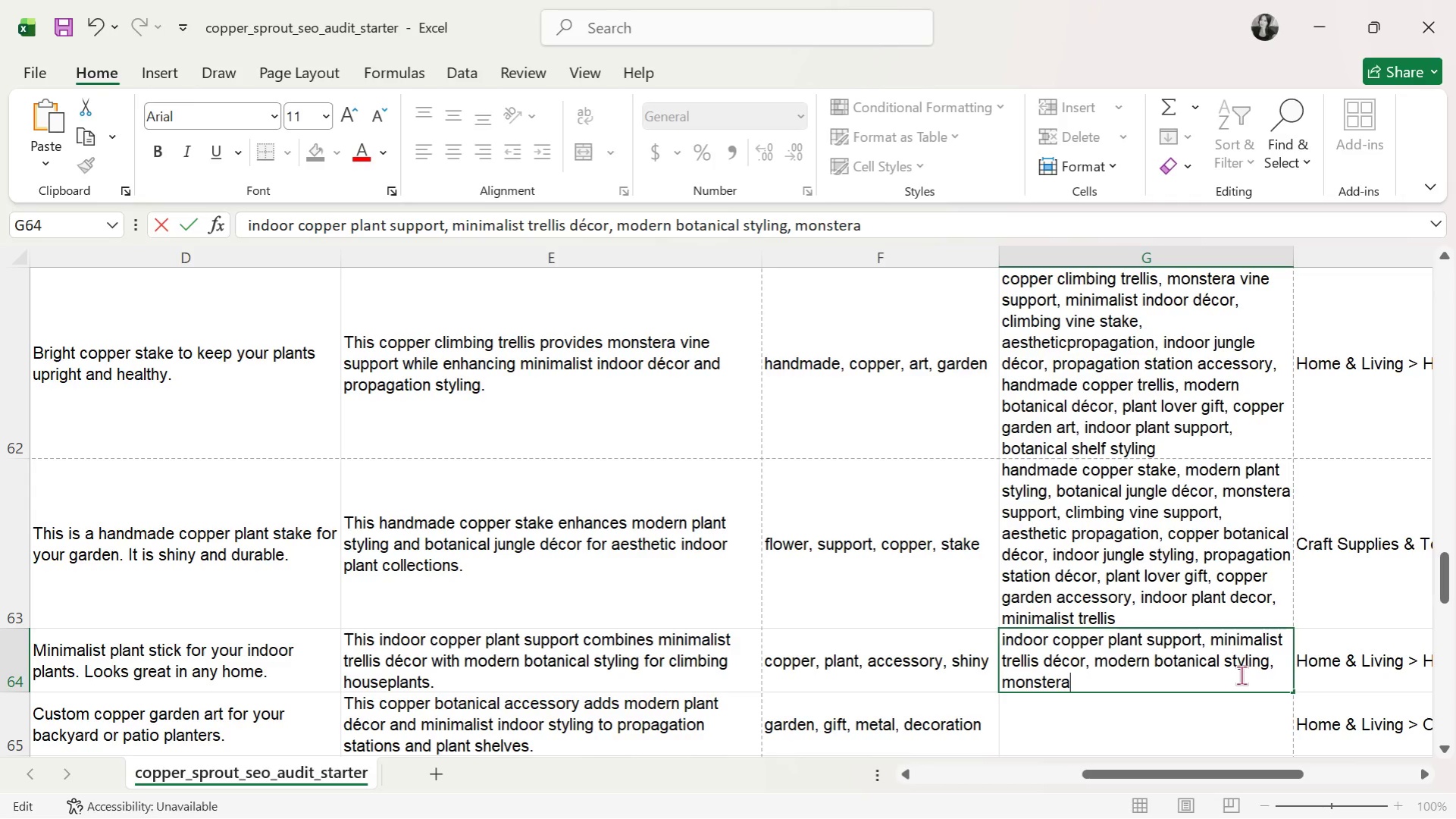 
type( support )
key(Backspace)
type(, )
 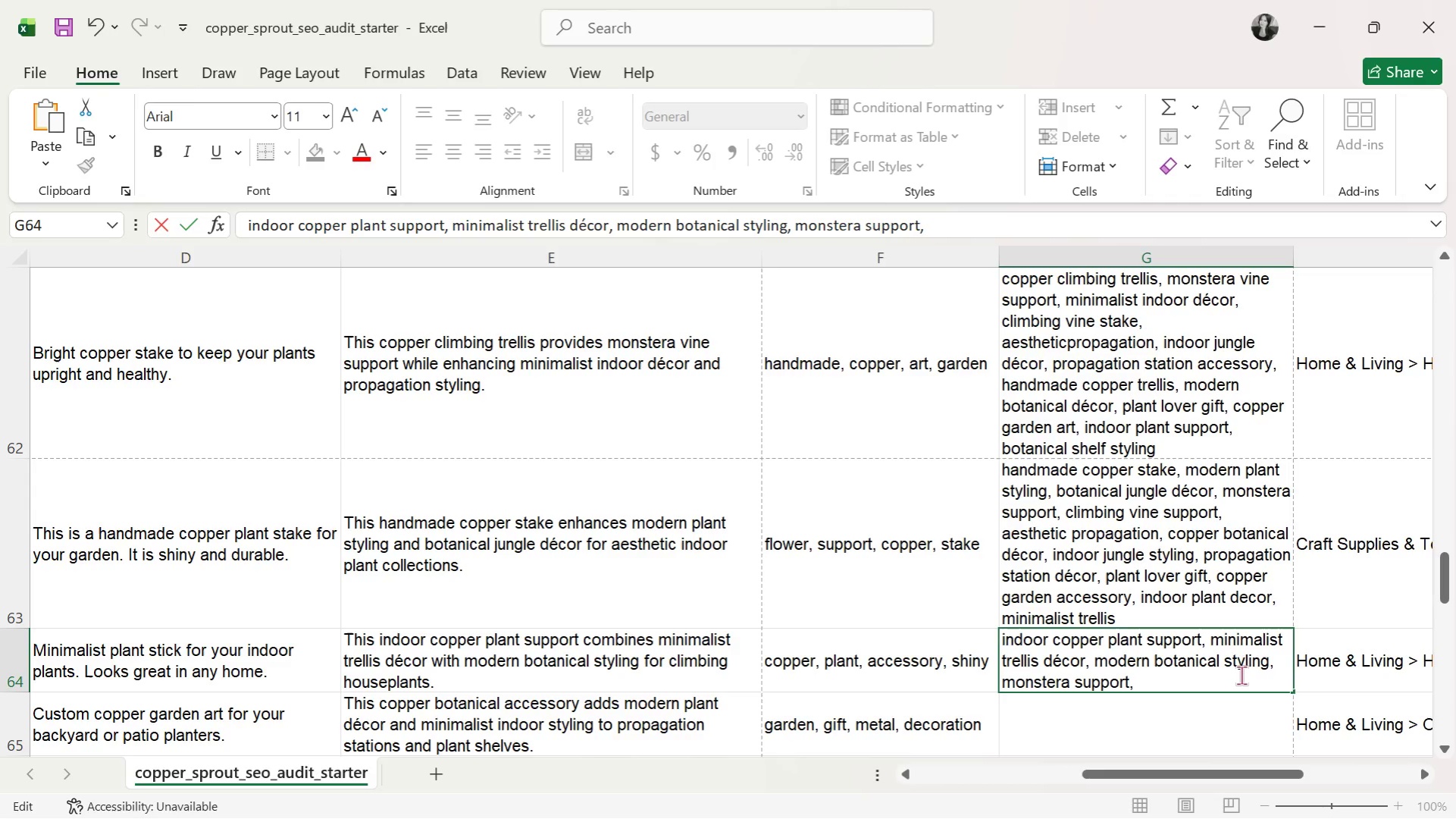 
type(climbing vine stke)
 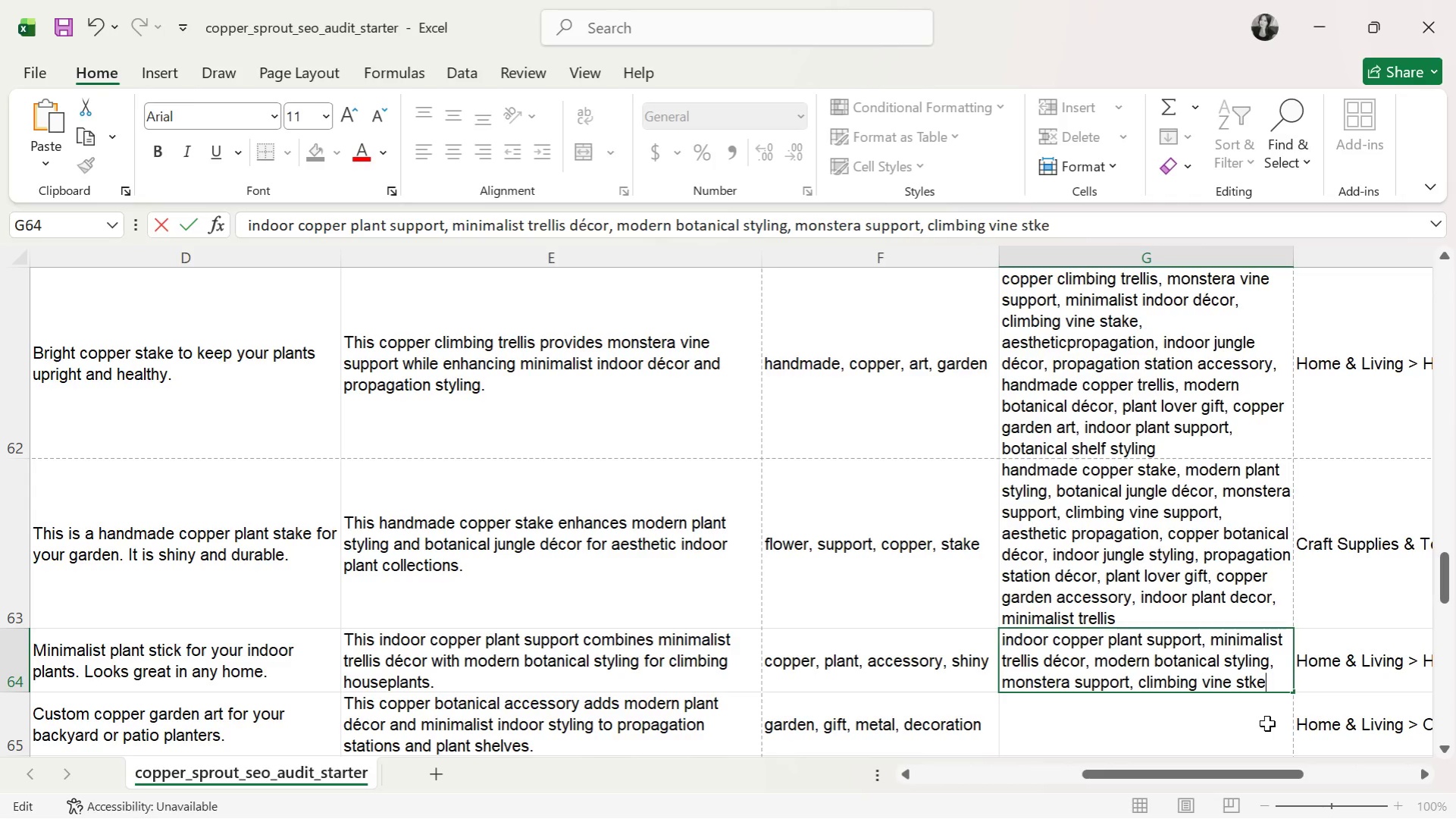 
key(Backspace)
key(Backspace)
type(ake, )
 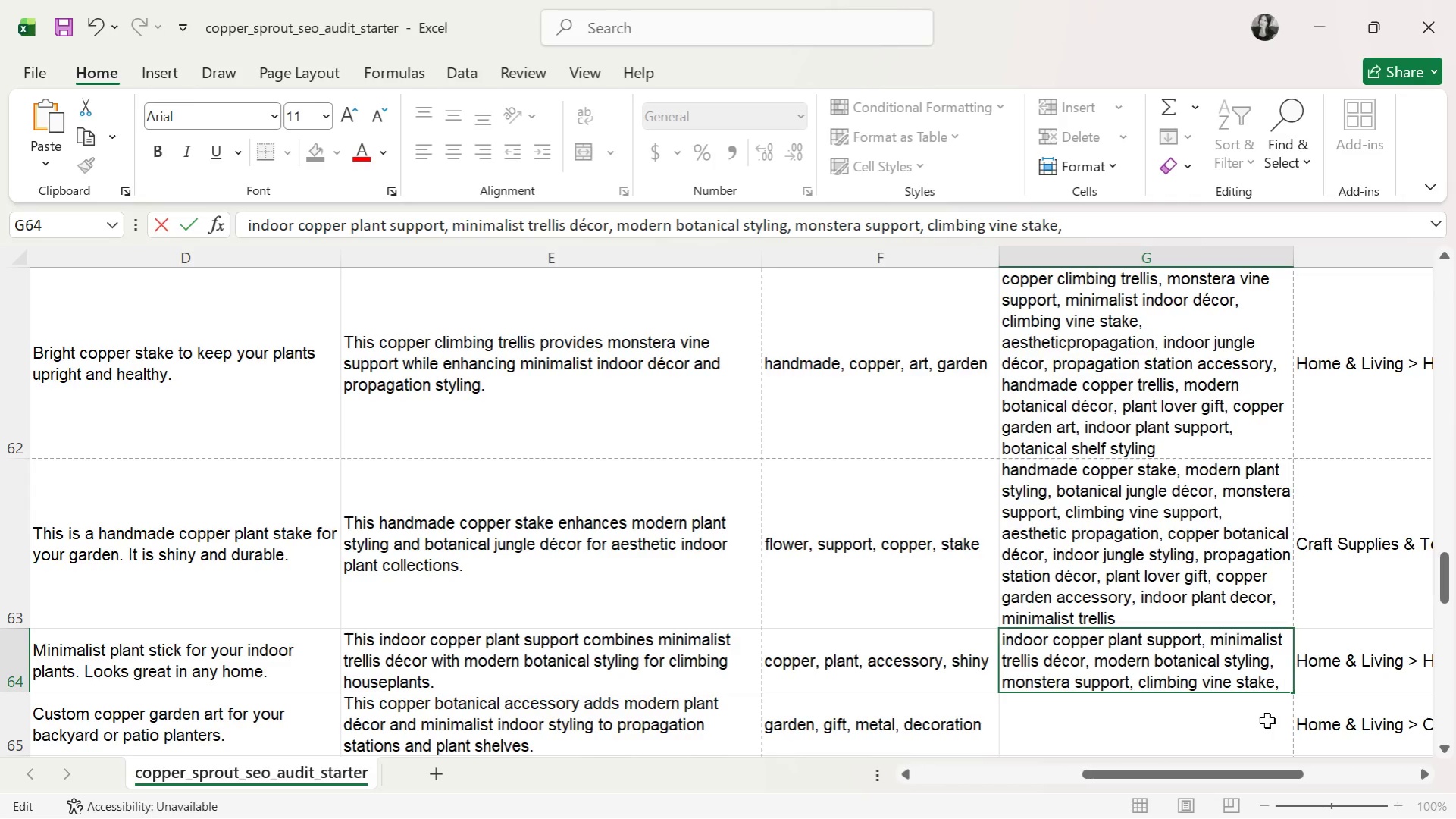 
type(aesthetic propagation, indoor jungle)
 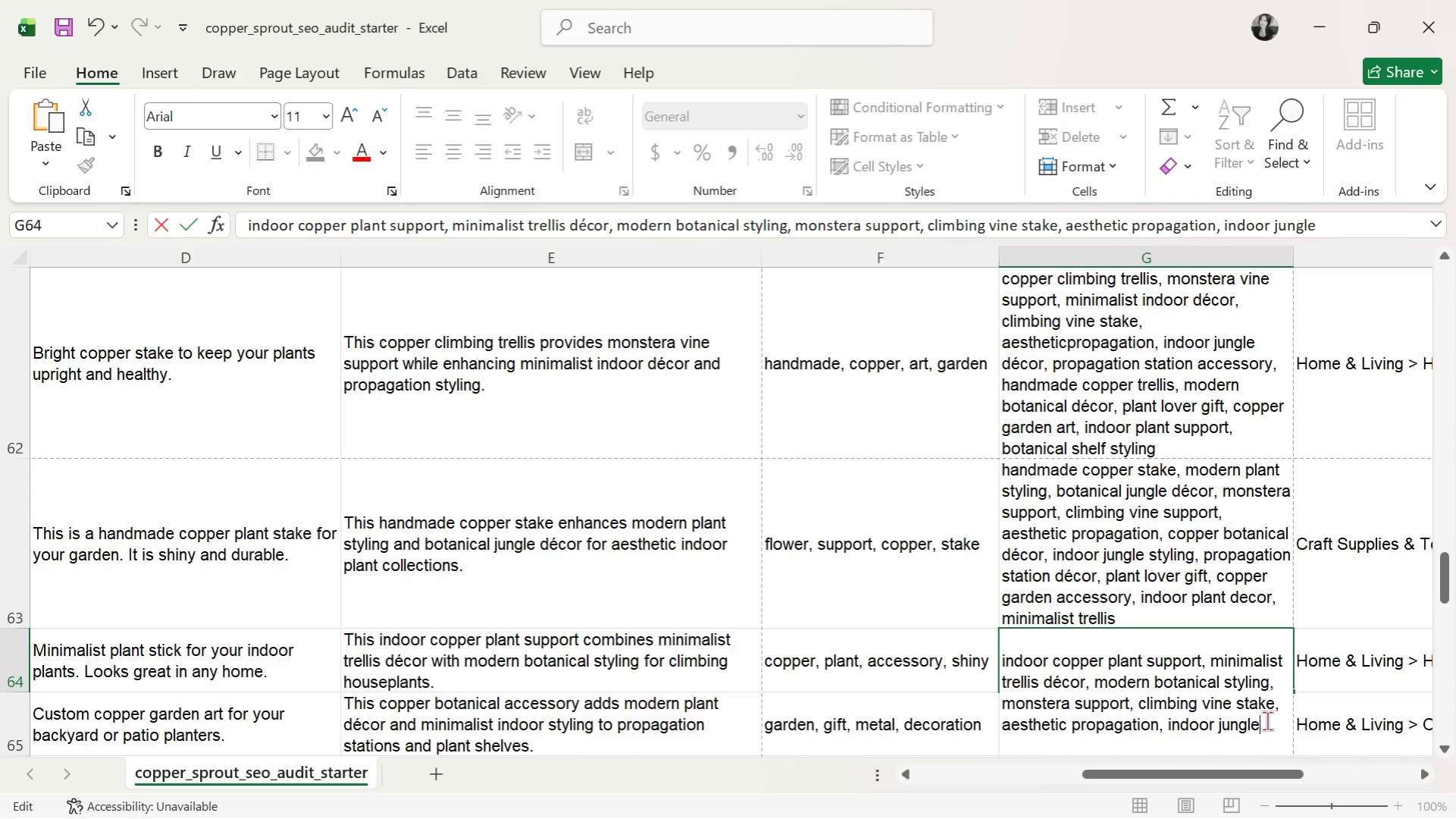 
type( decor, propagation station accessory, handmade copper a)
key(Backspace)
type(support, plant lover gift, botanical shelf styling, copper)
key(Backspace)
key(Backspace)
key(Backspace)
type(pr)
key(Backspace)
type(w)
key(Backspace)
type(er )
 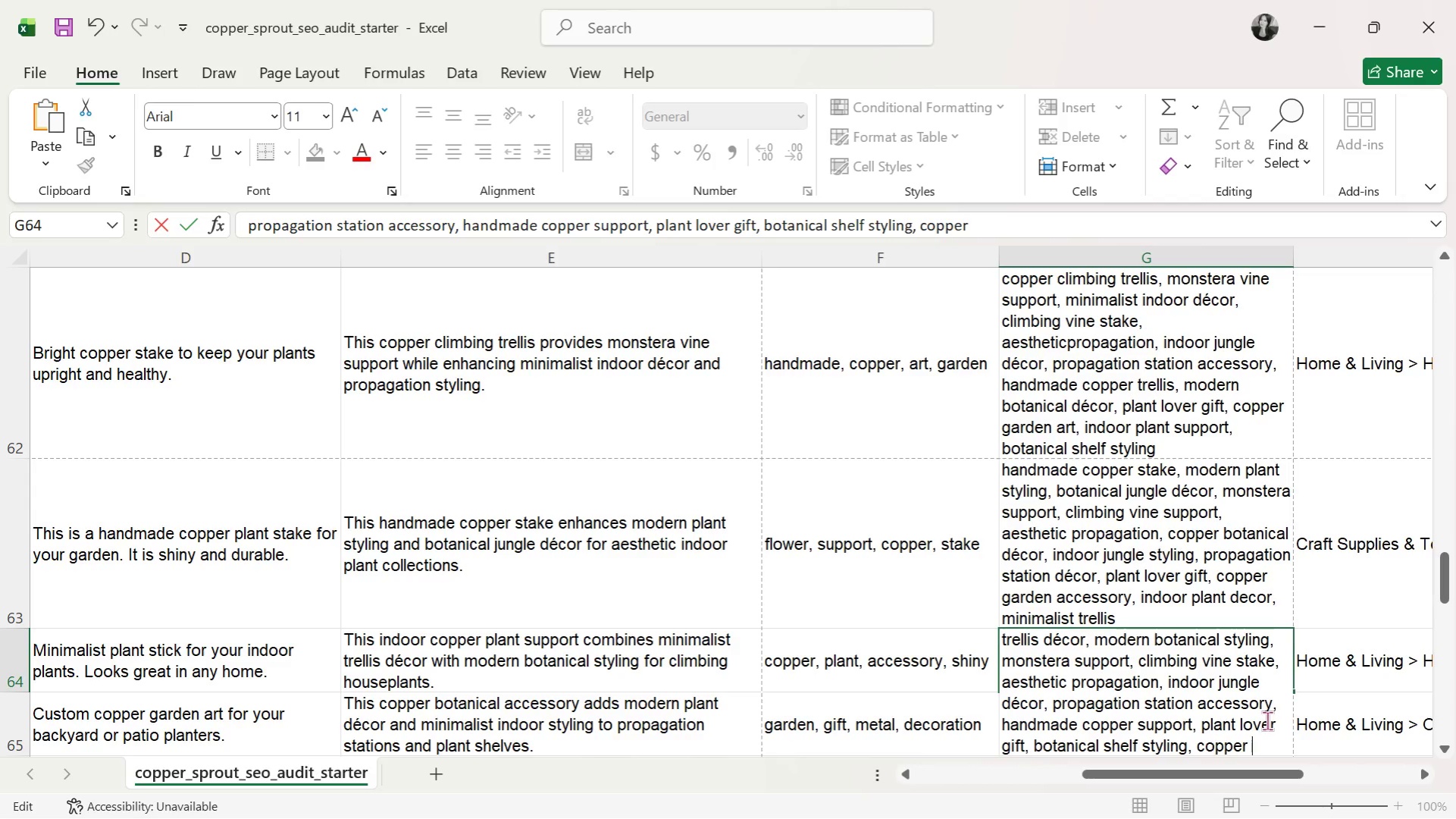 
wait(7.64)
 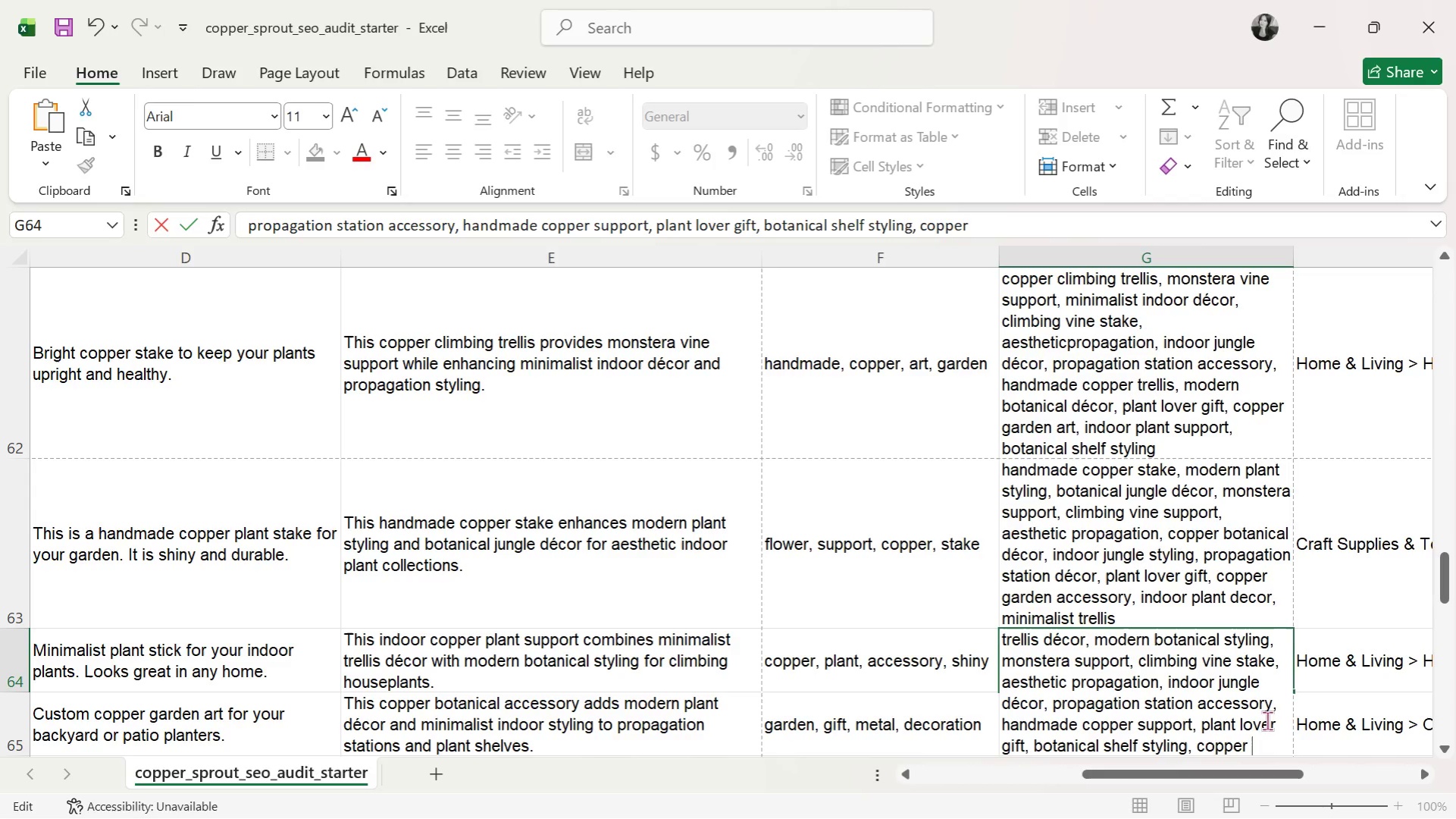 
type(garden art, indoor plant styling)
 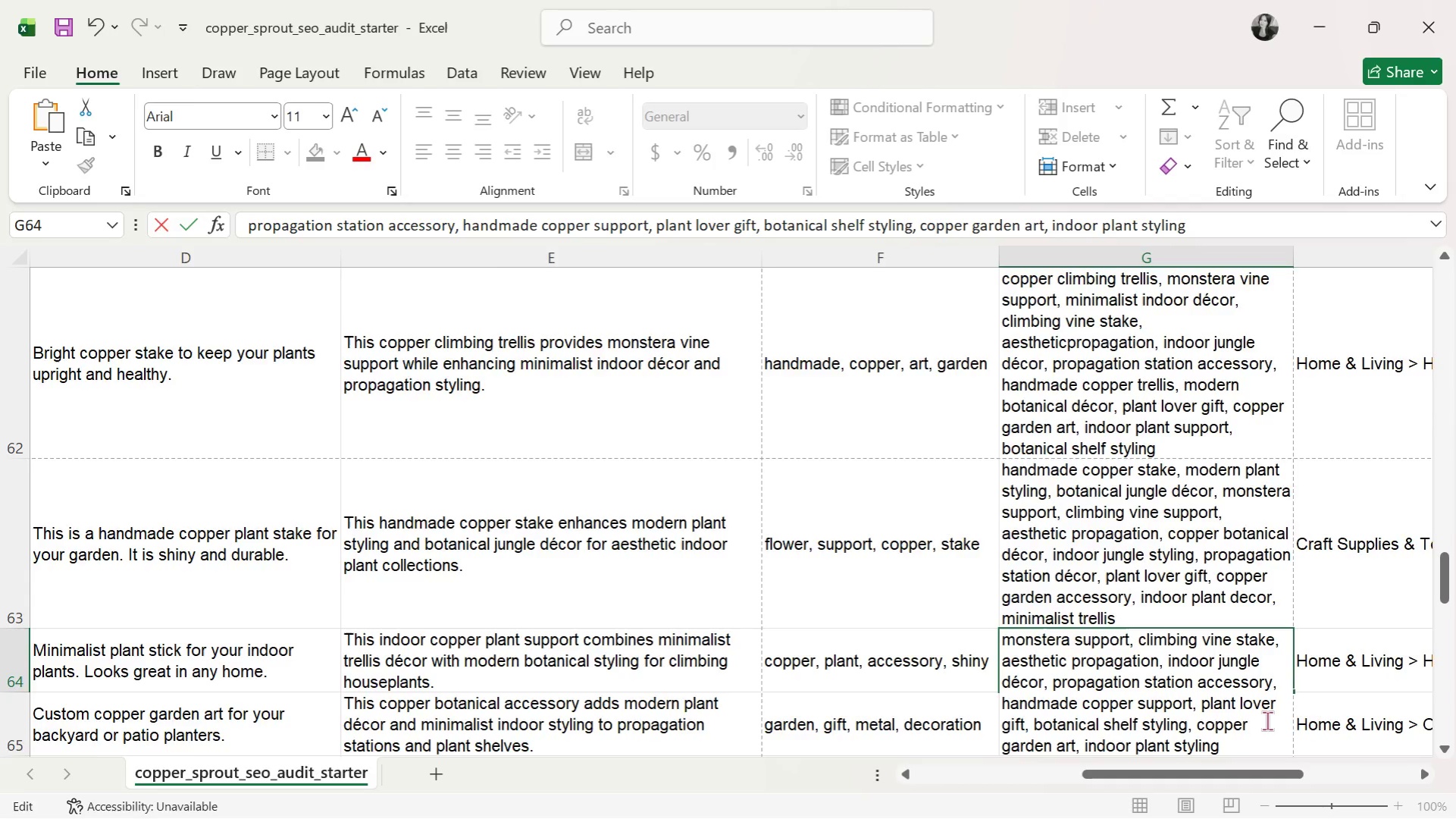 
key(Enter)
 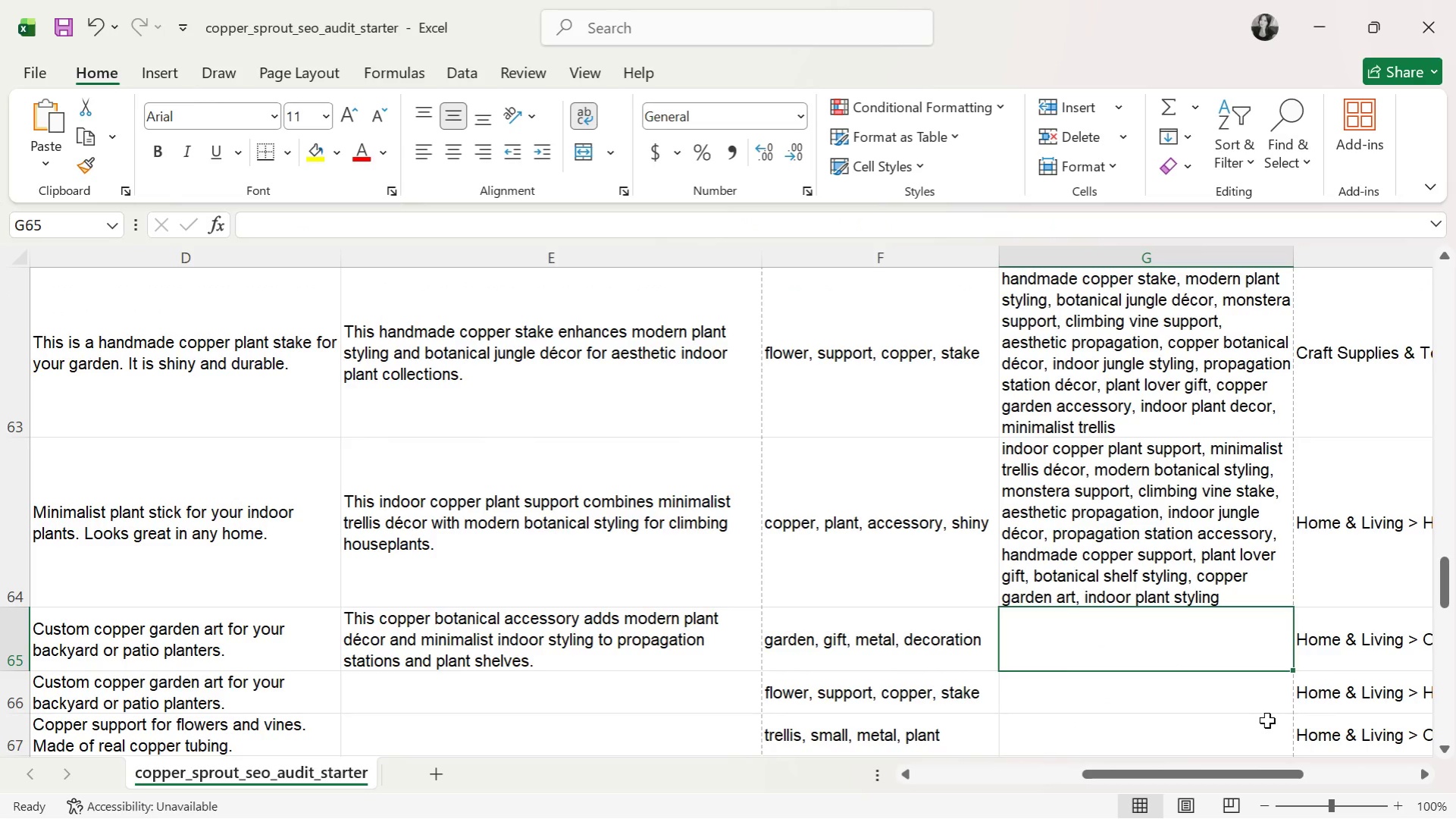 
wait(5.64)
 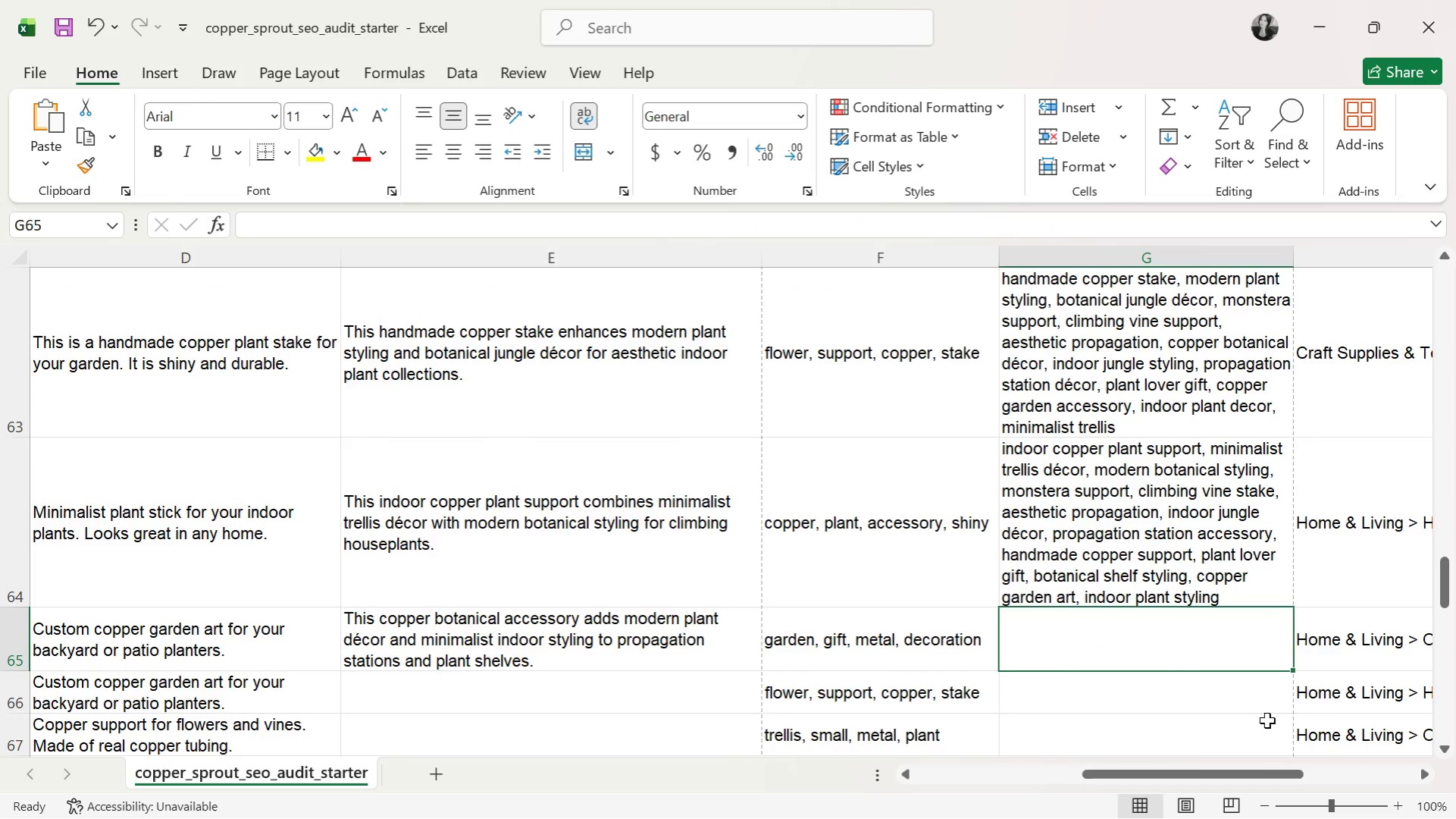 
type(copper botanicalaccesspr)
key(Backspace)
key(Backspace)
key(Backspace)
key(Backspace)
key(Backspace)
key(Backspace)
key(Backspace)
key(Backspace)
type( accessory, modern plant decor, minimalist indoor styling, monstera support, climbing vine support, aesthetic propagation, )
 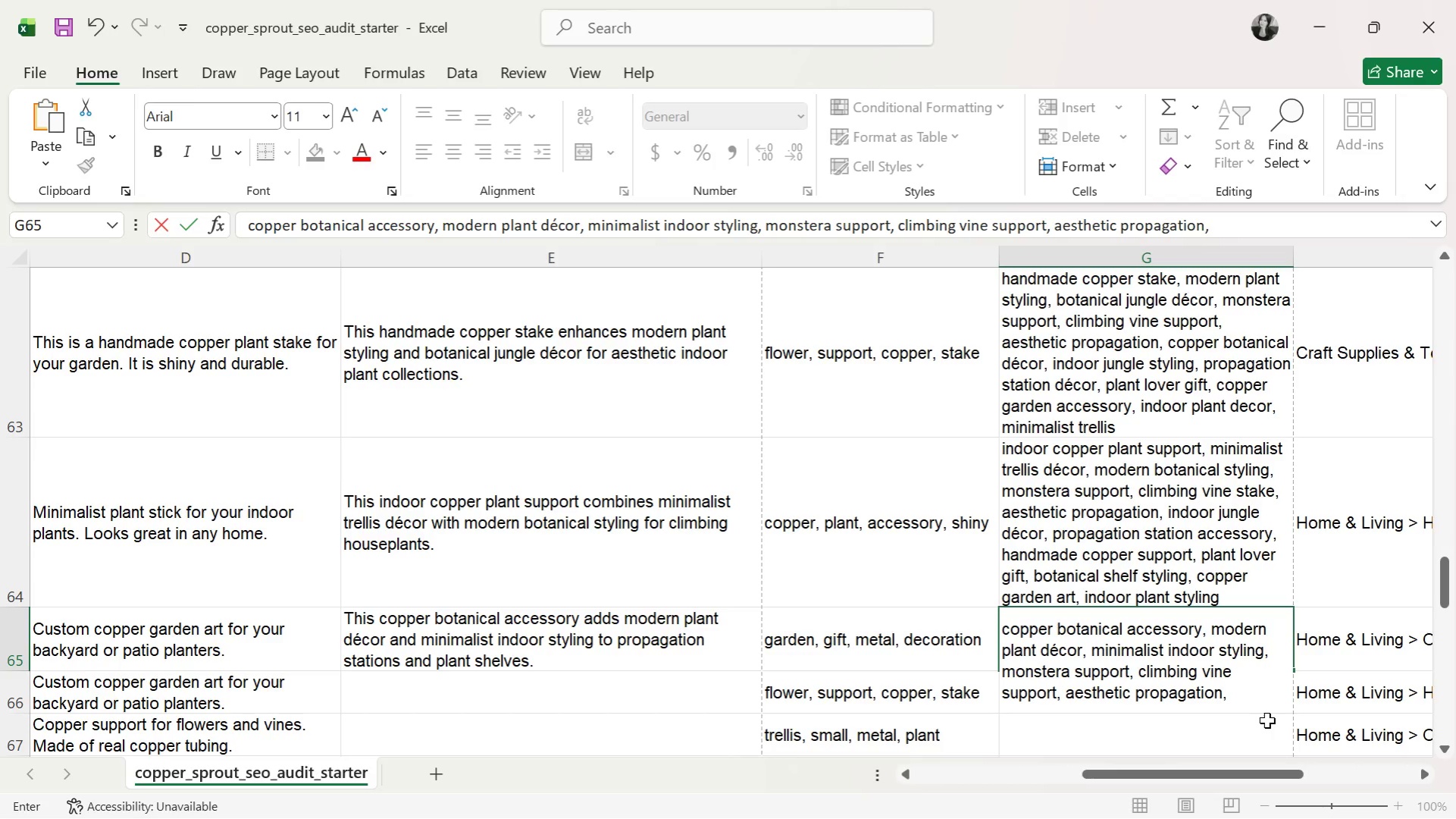 
wait(5.05)
 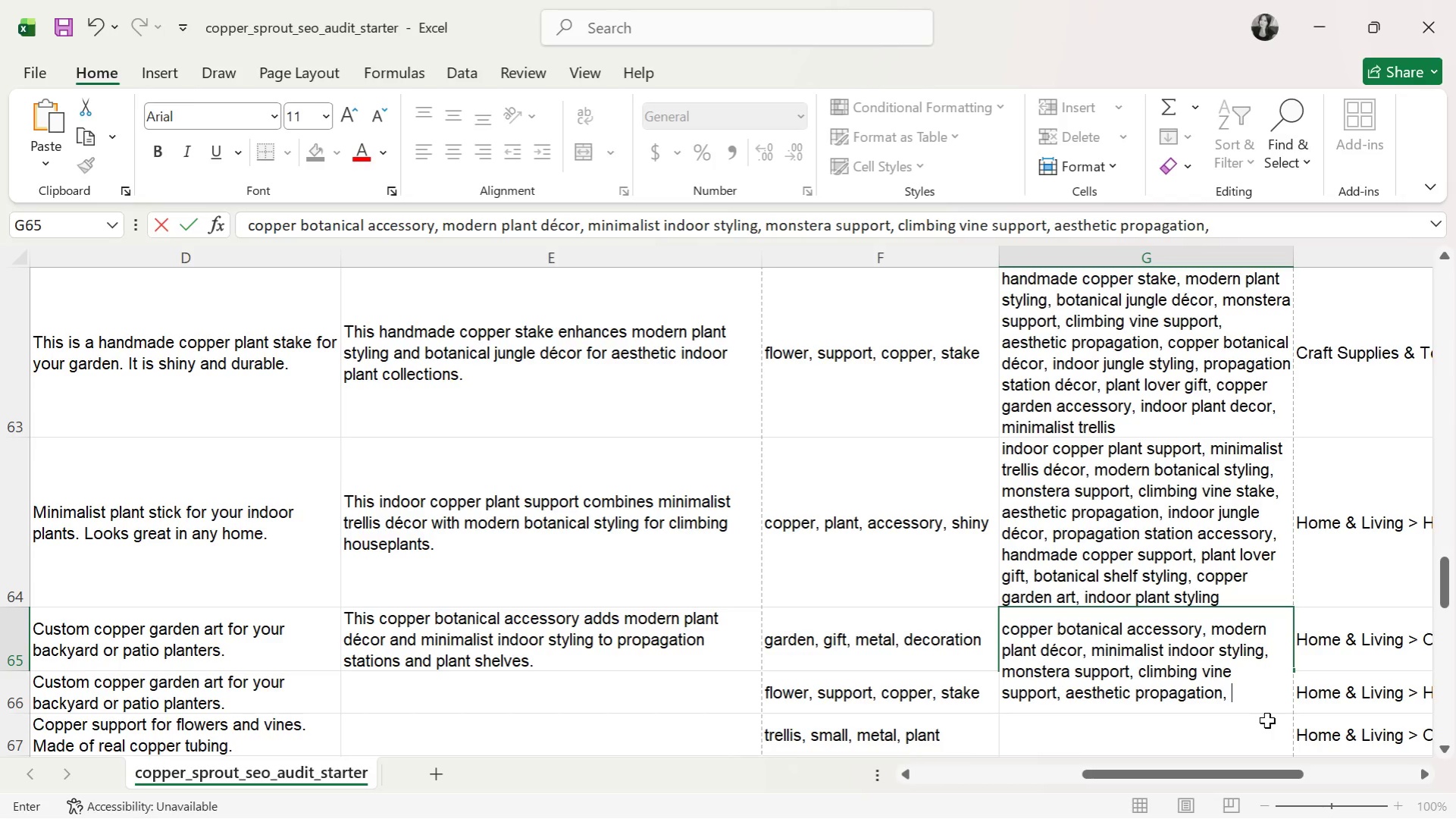 
type(indoor jungle decor )
 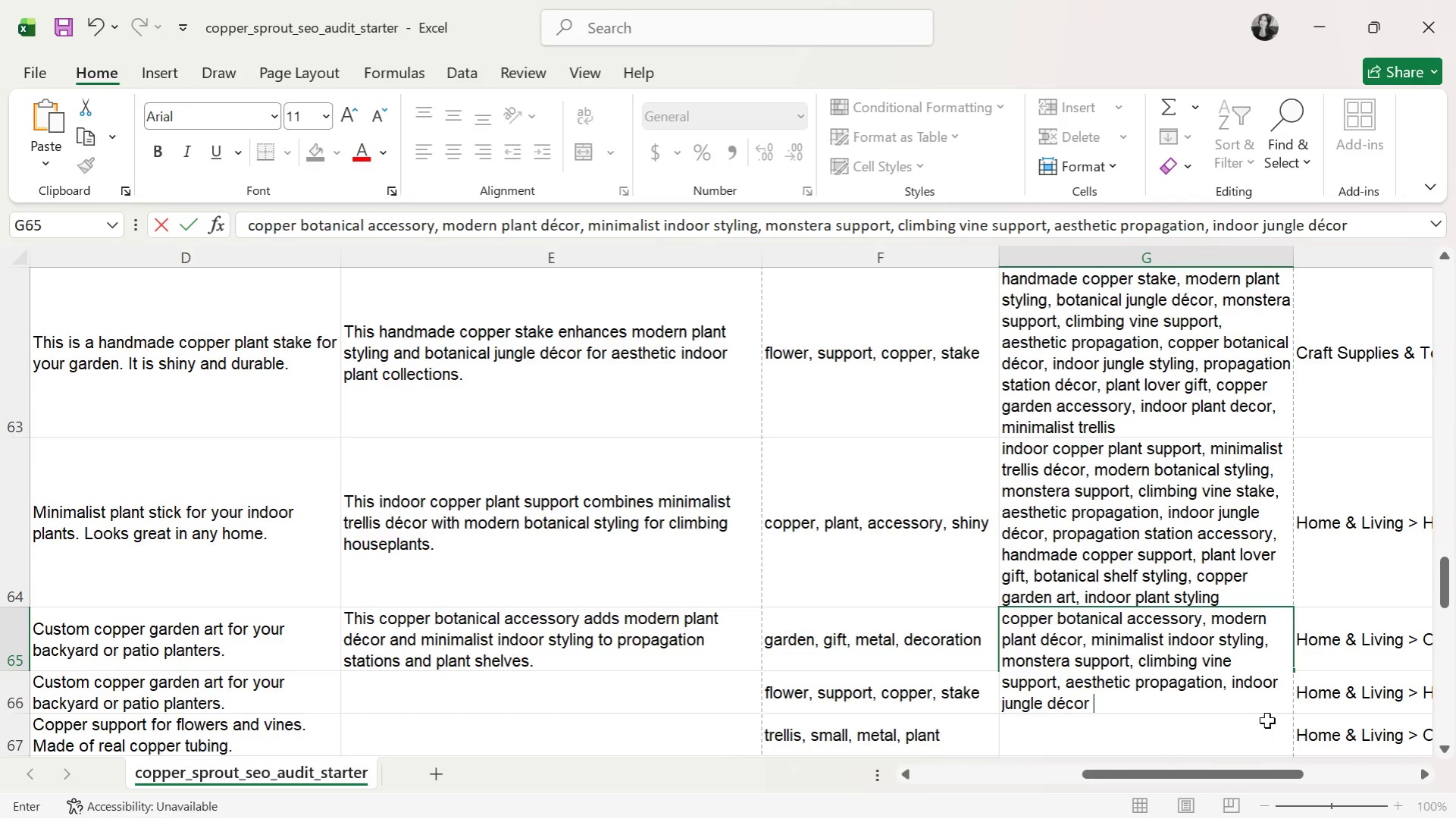 
wait(6.7)
 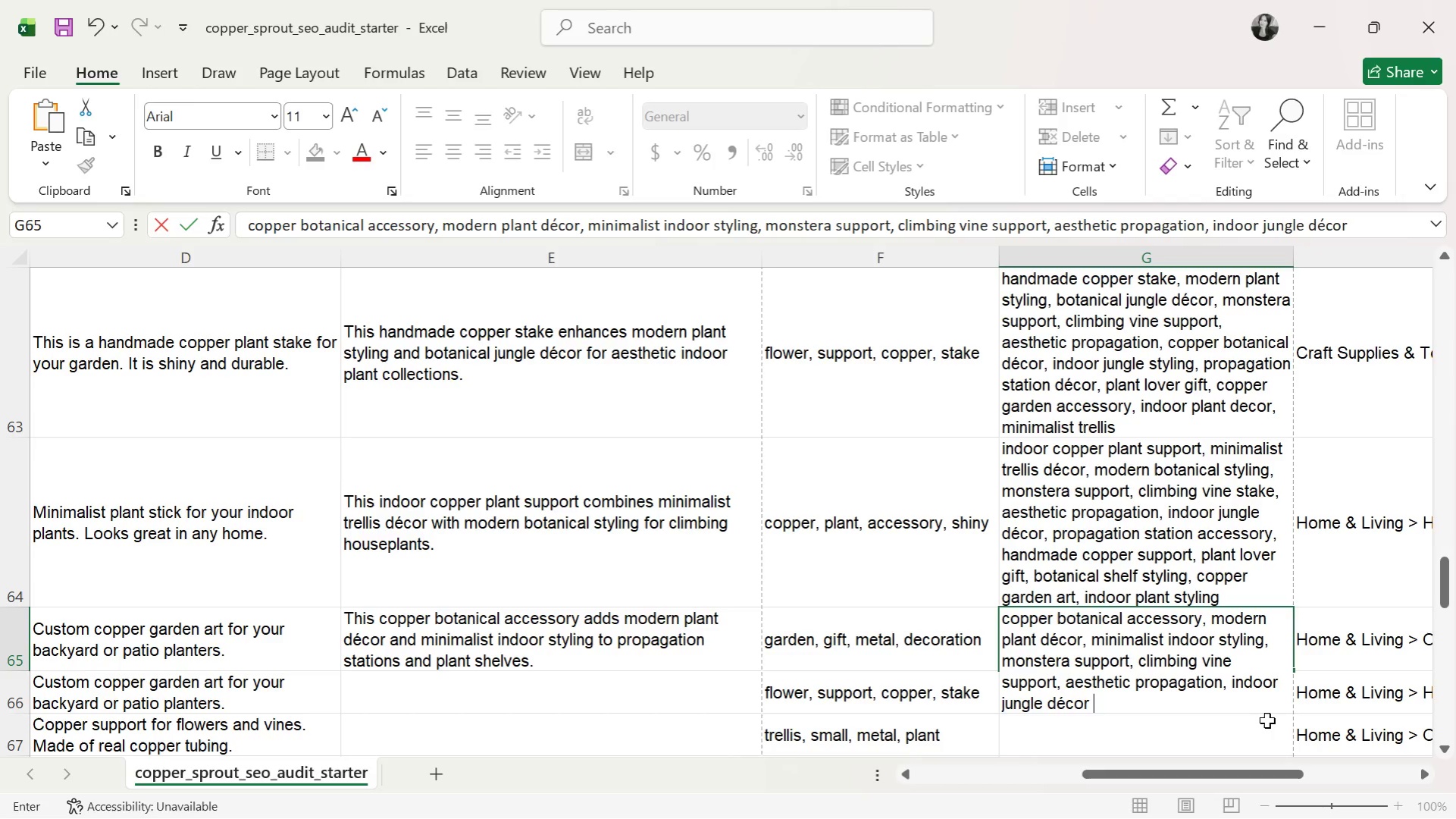 
key(Backspace)
type(, propagation station decor, )
 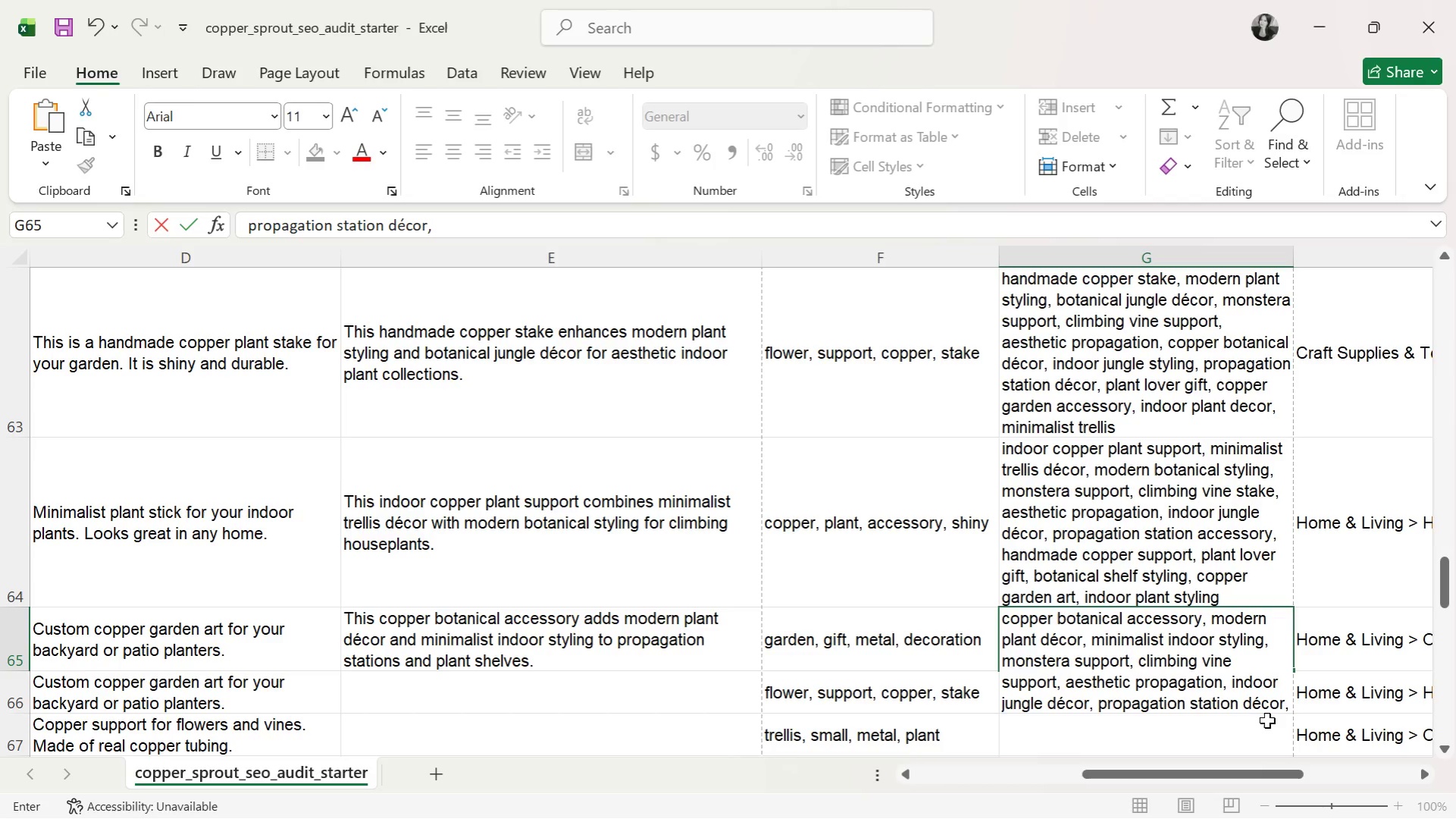 
wait(5.69)
 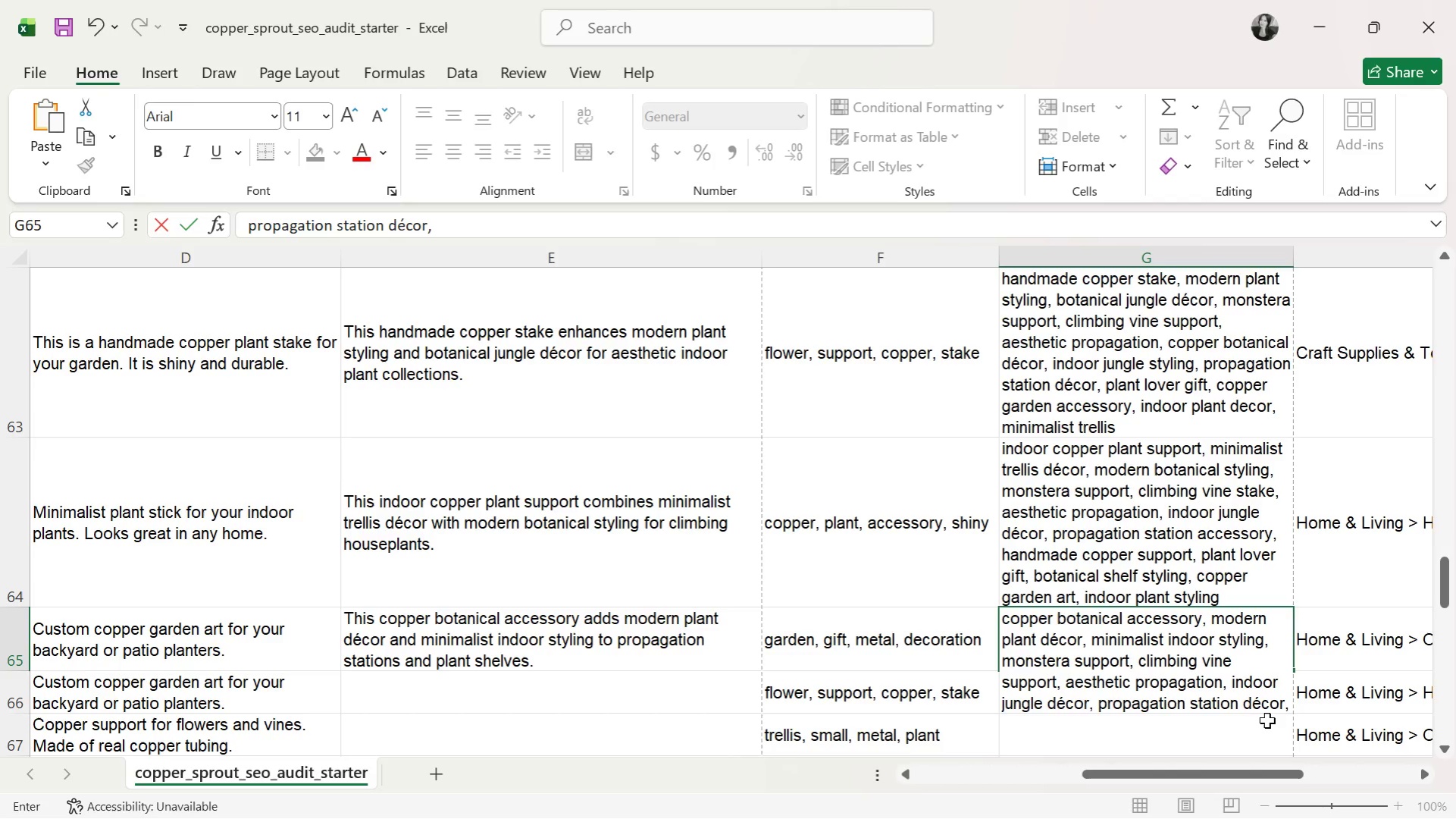 
type(handmade )
 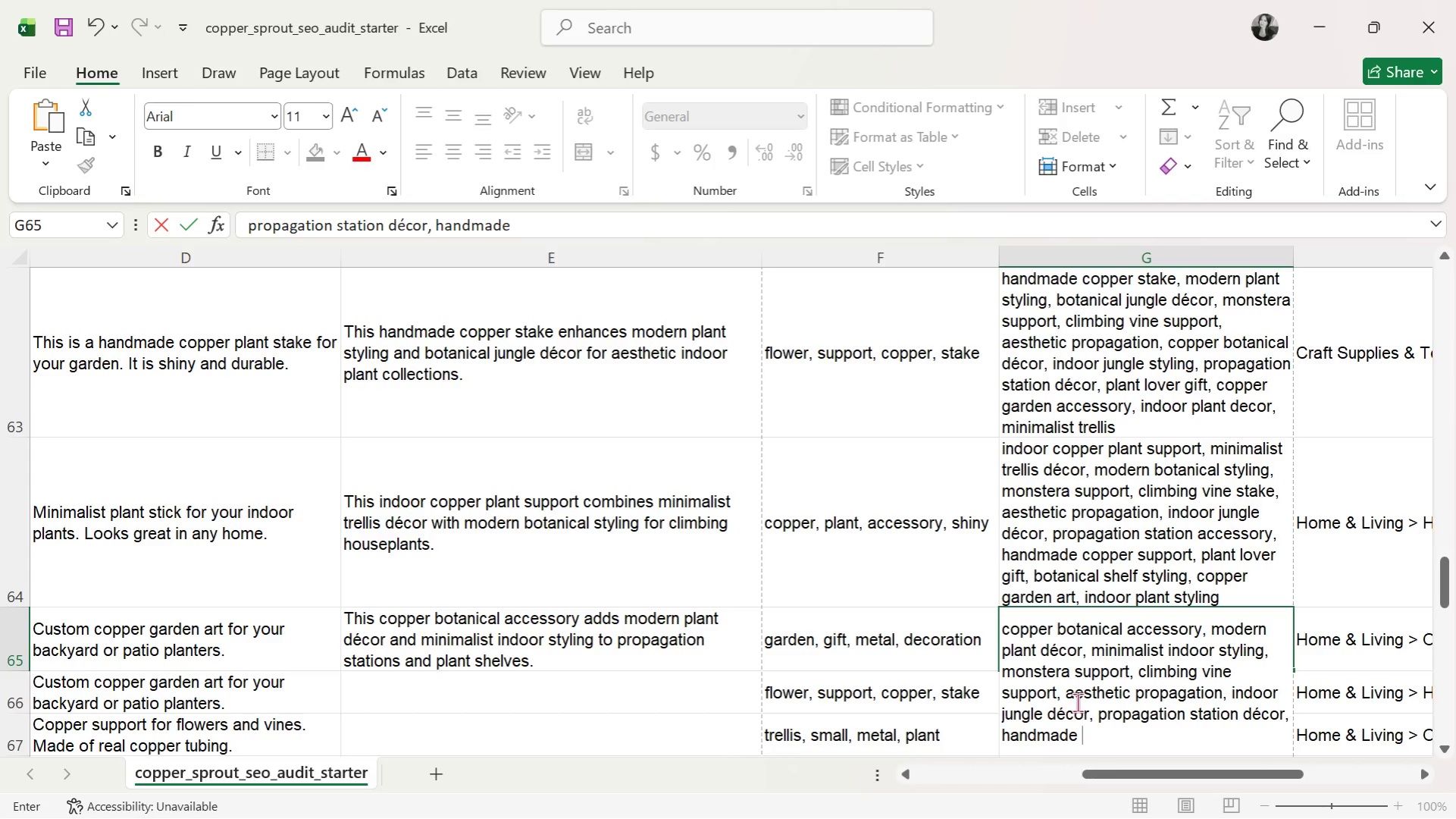 
wait(49.48)
 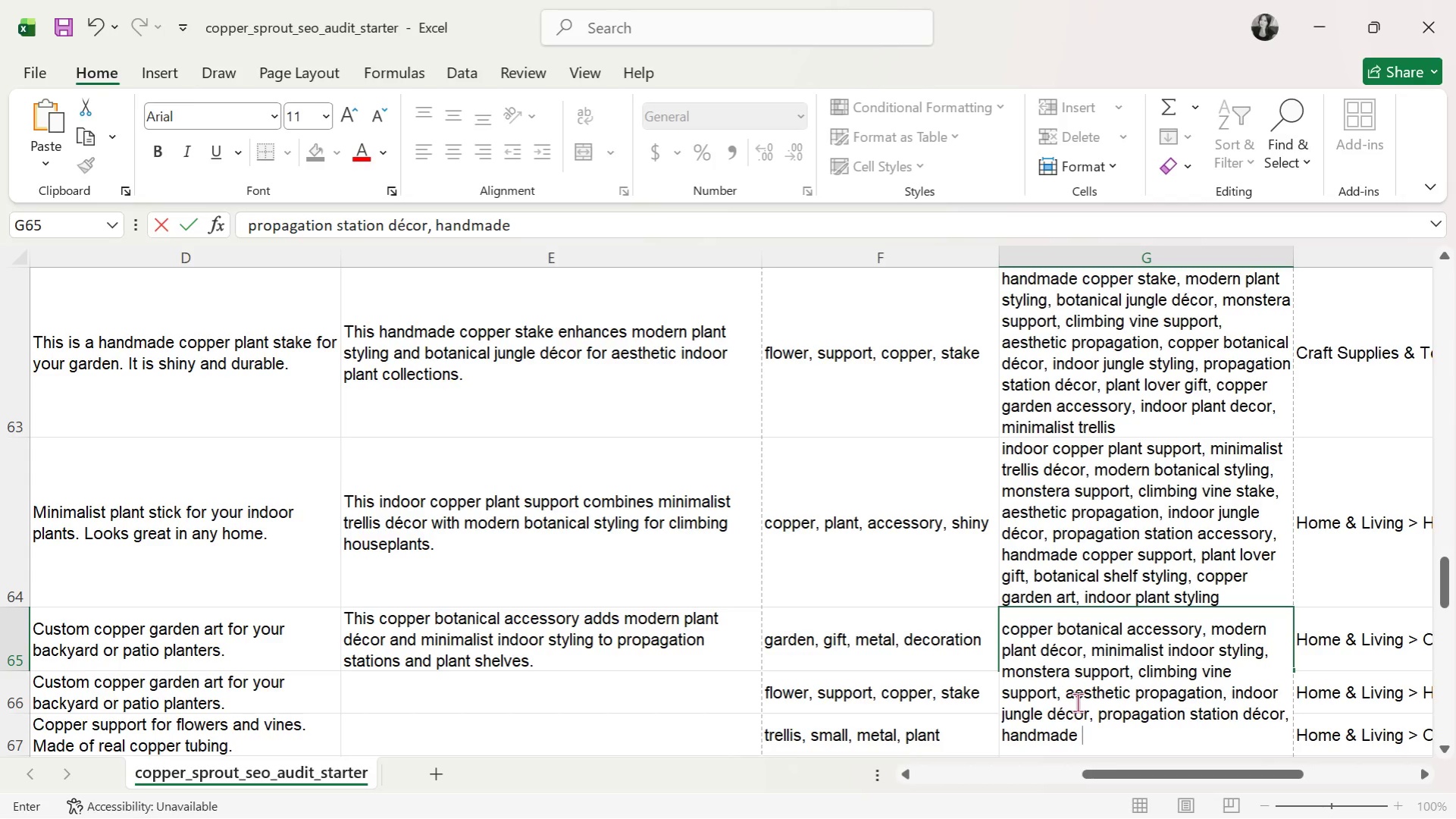 
type(copper art, plant lover gift, )
 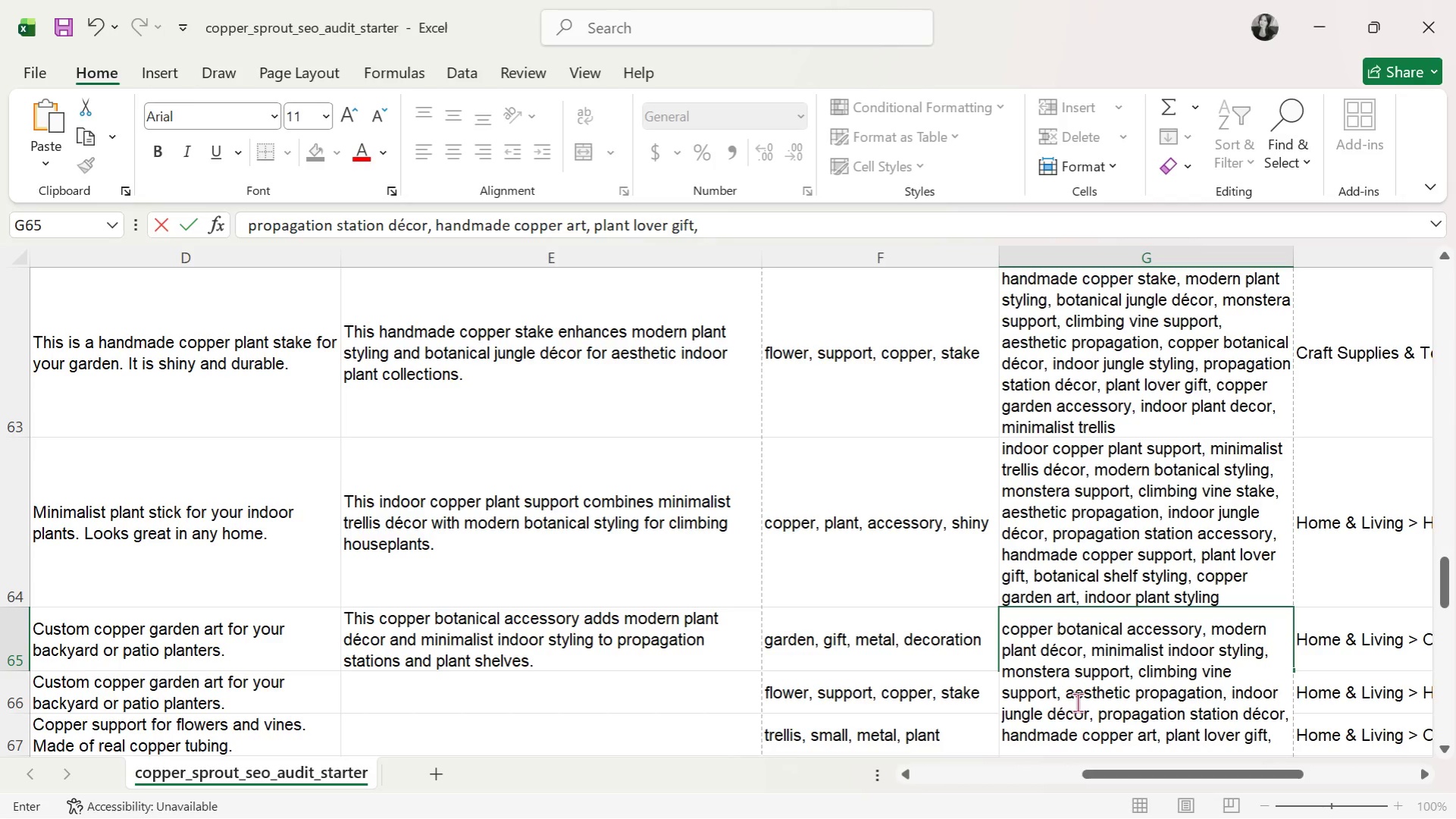 
type(botanical shelf styling )
key(Backspace)
type(, copper trellis, indoor plant accessory)
 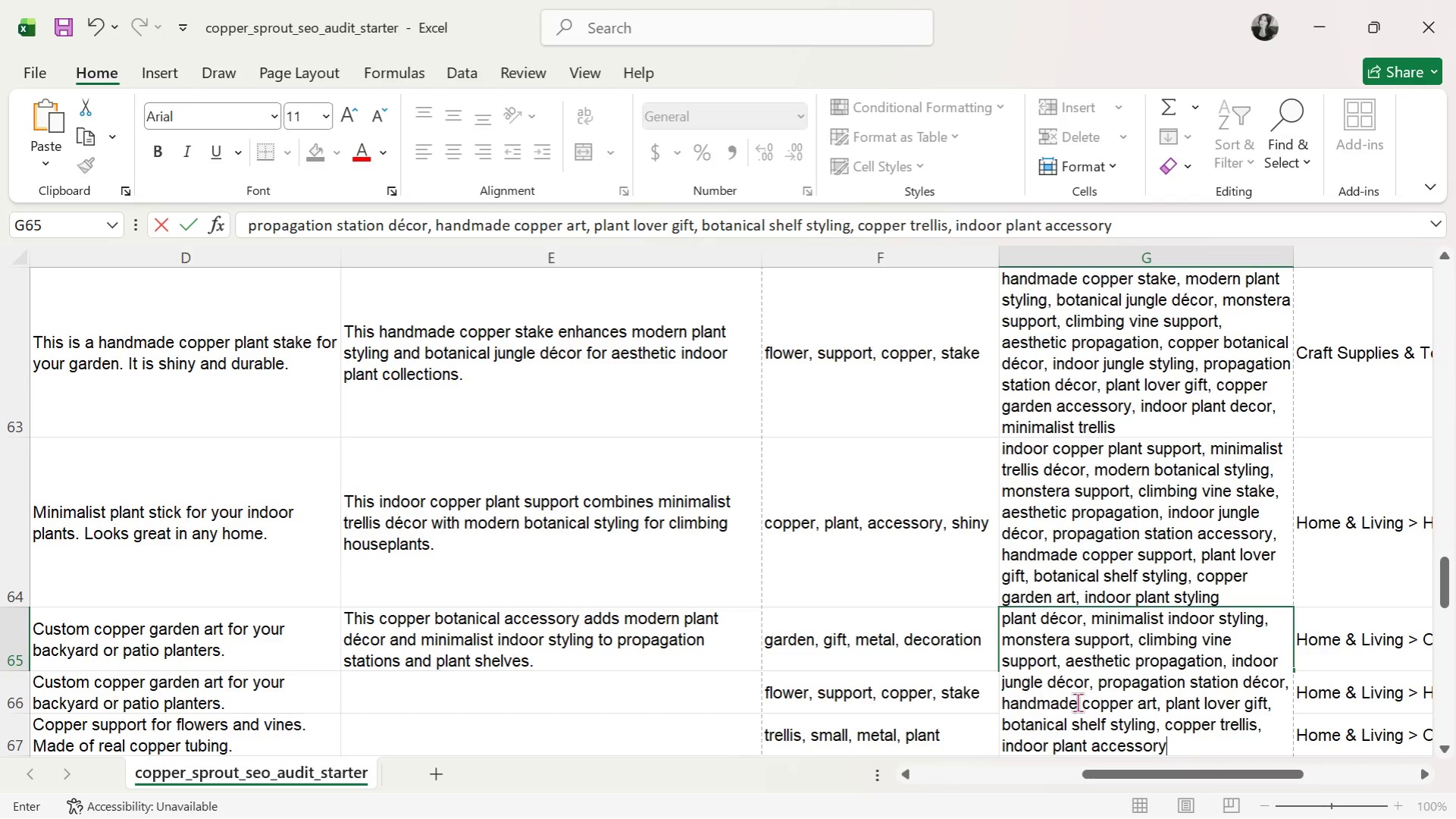 
key(Enter)
 